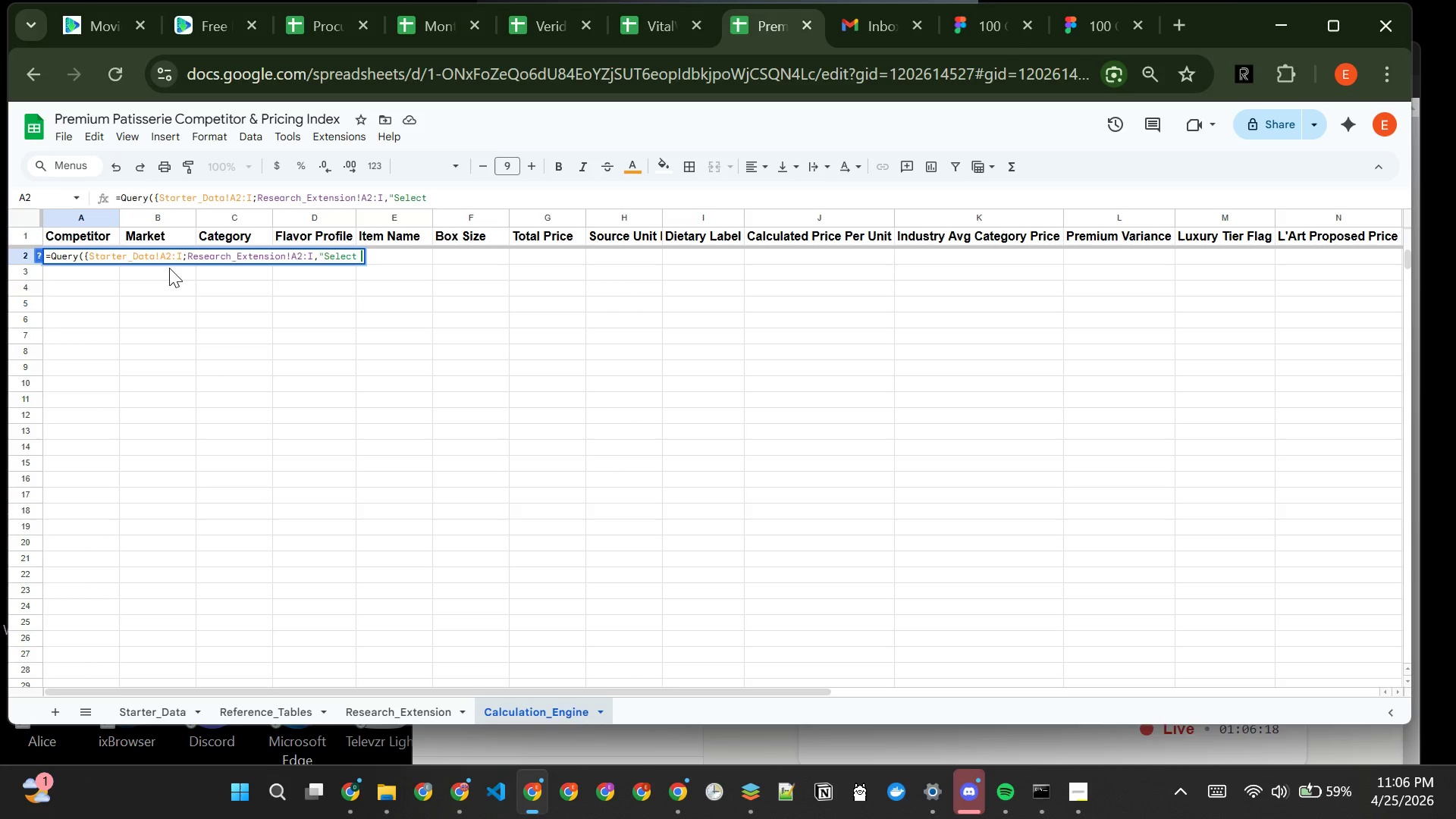 
key(Shift+ShiftLeft)
 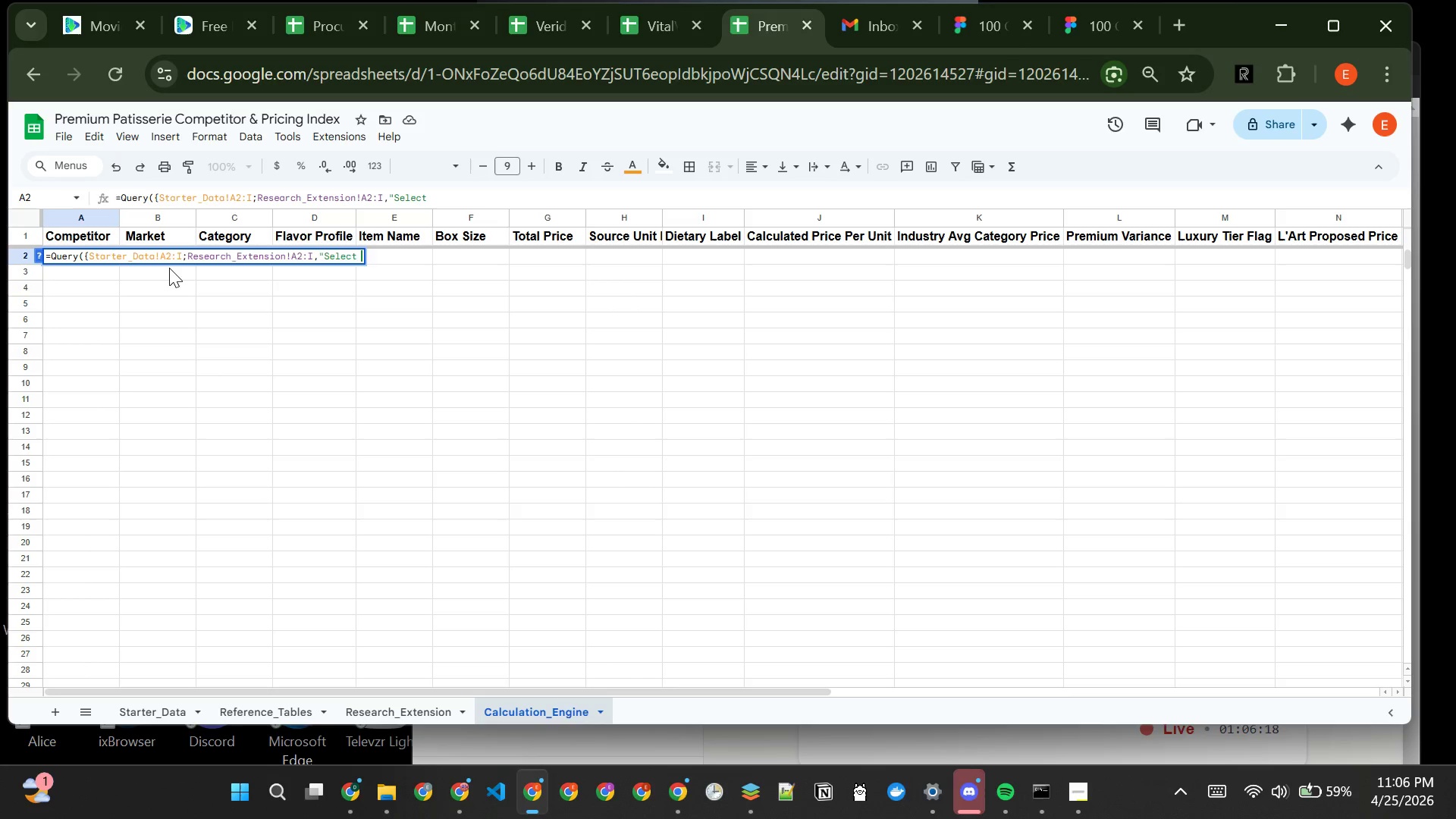 
key(Shift+8)
 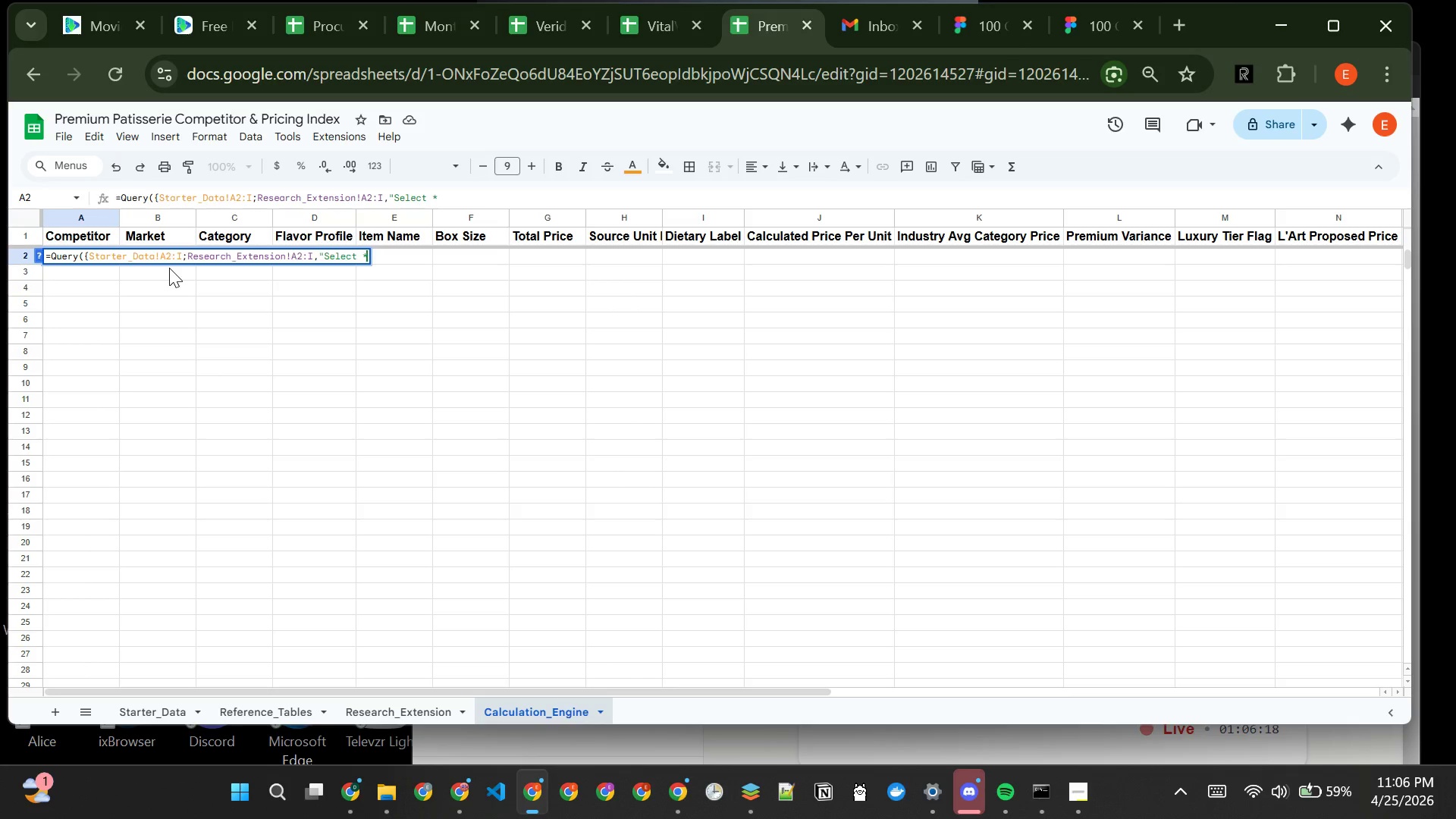 
key(Space)
 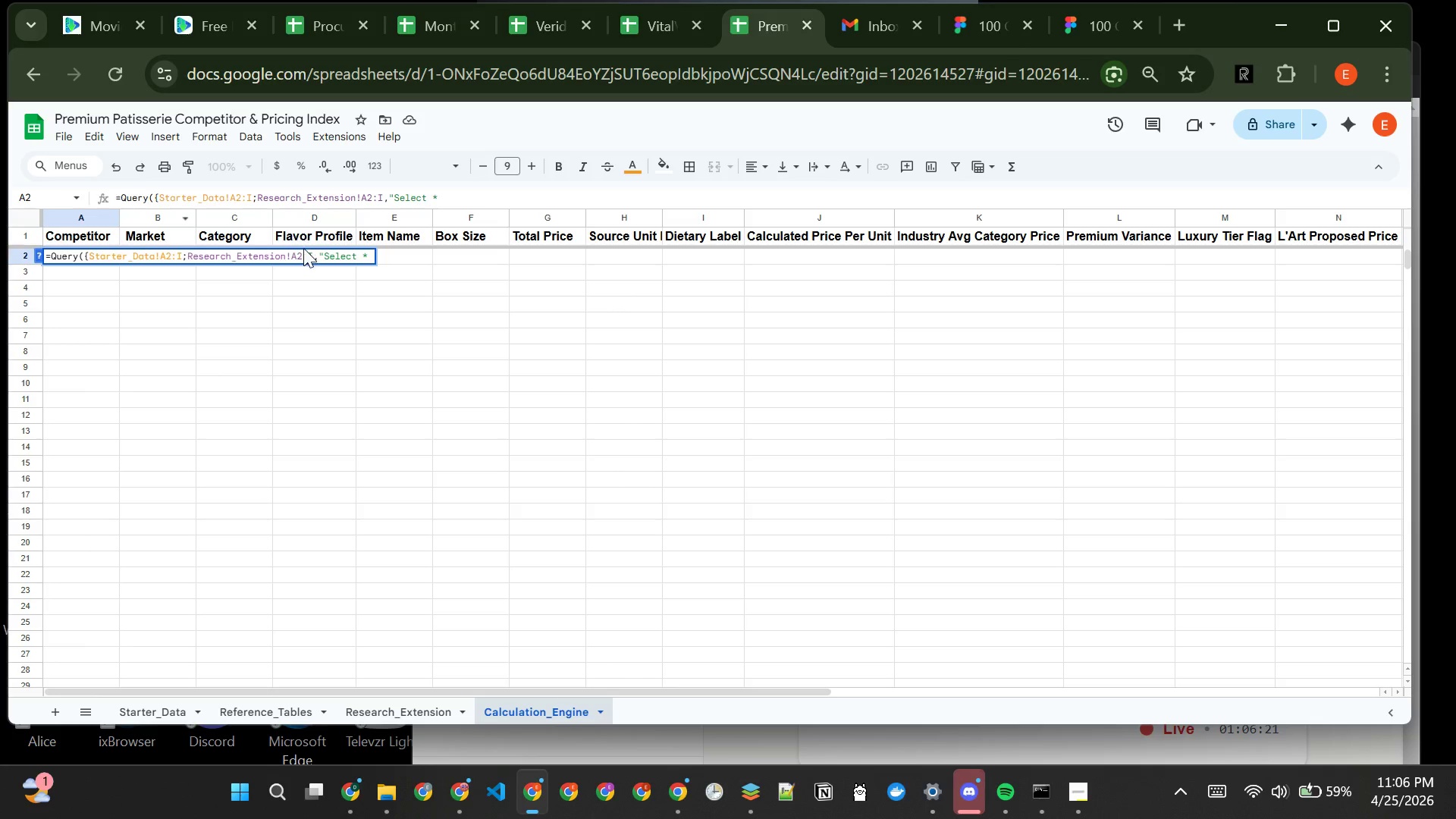 
left_click([328, 253])
 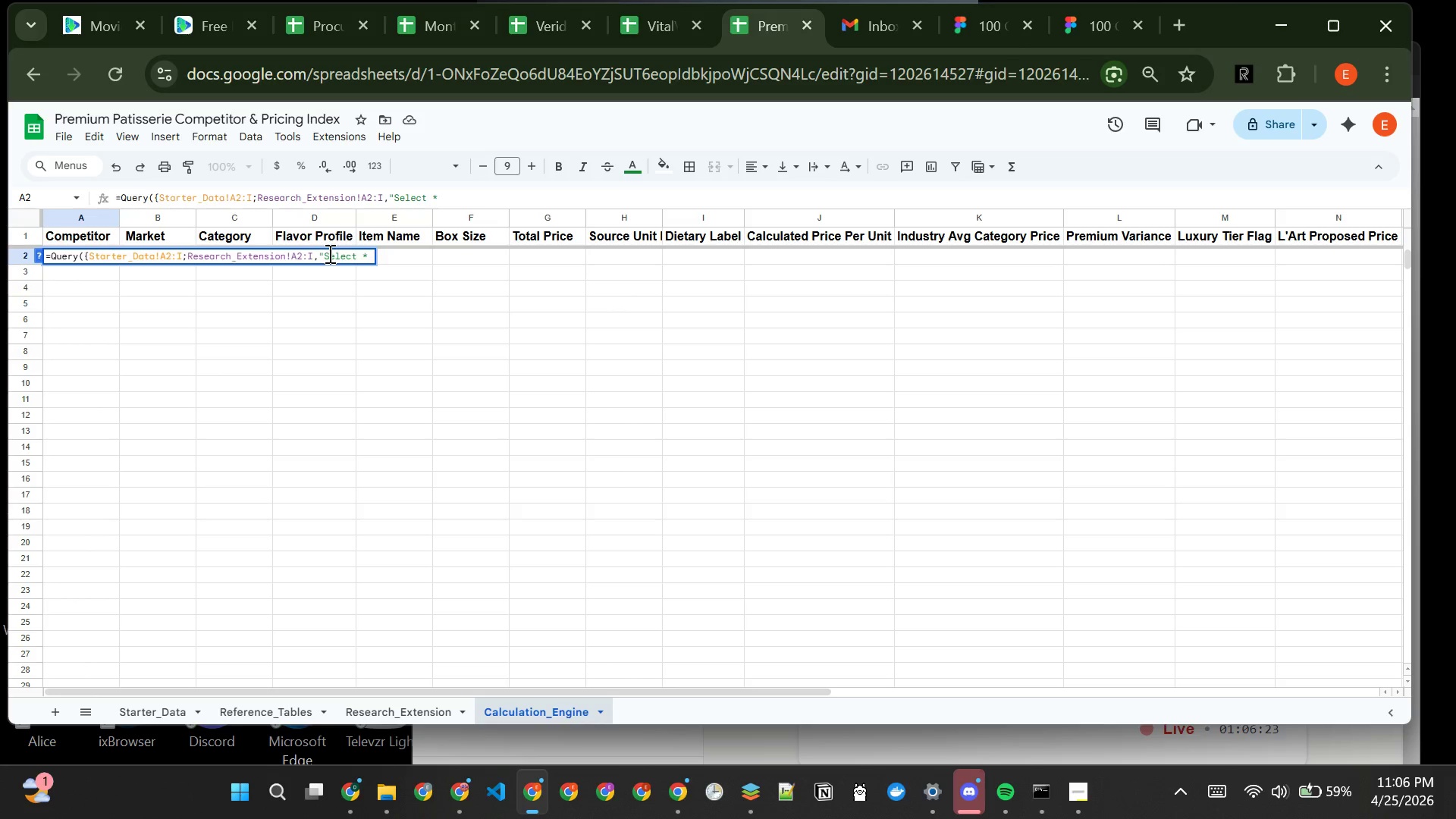 
key(Backspace)
 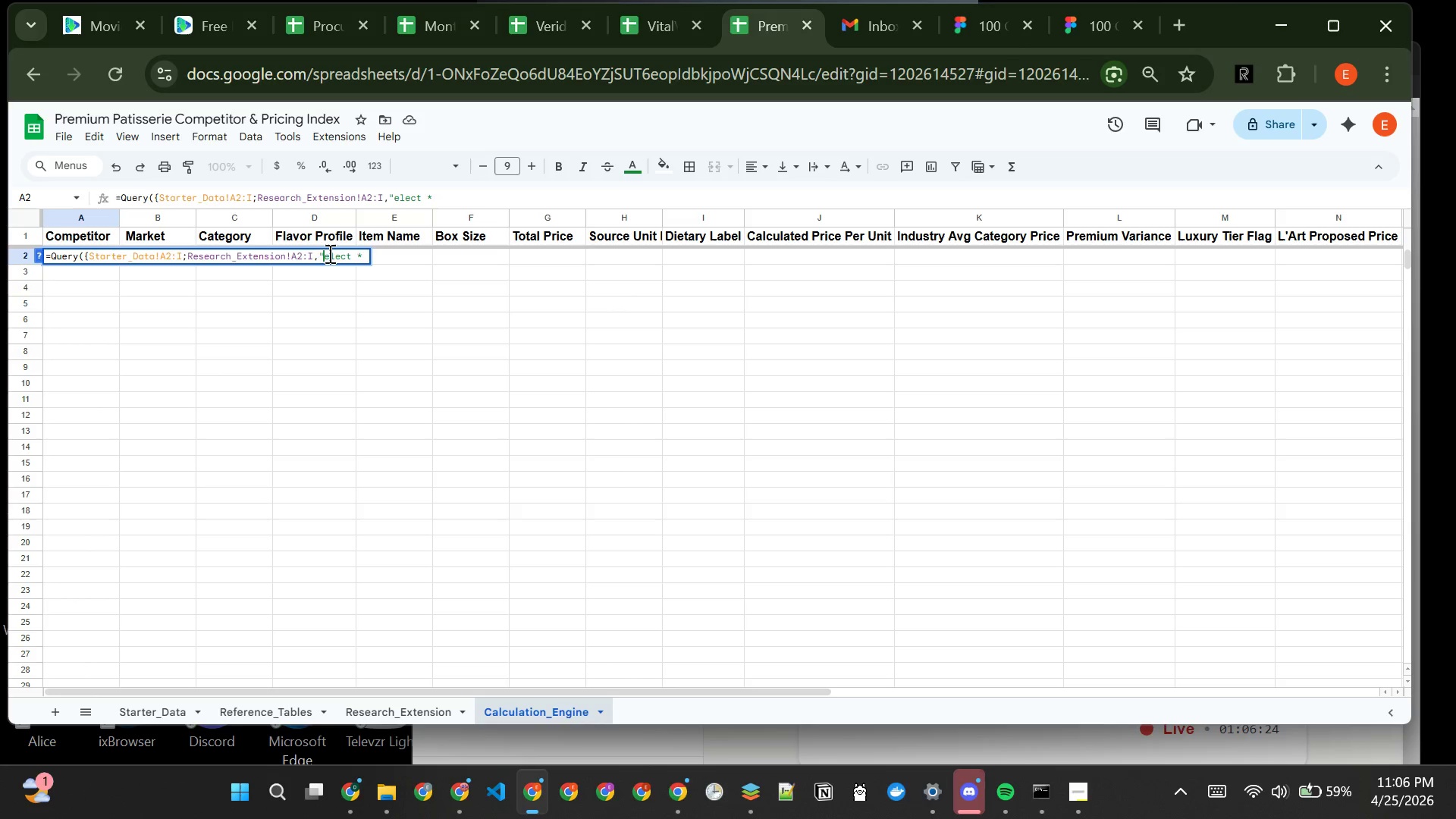 
key(S)
 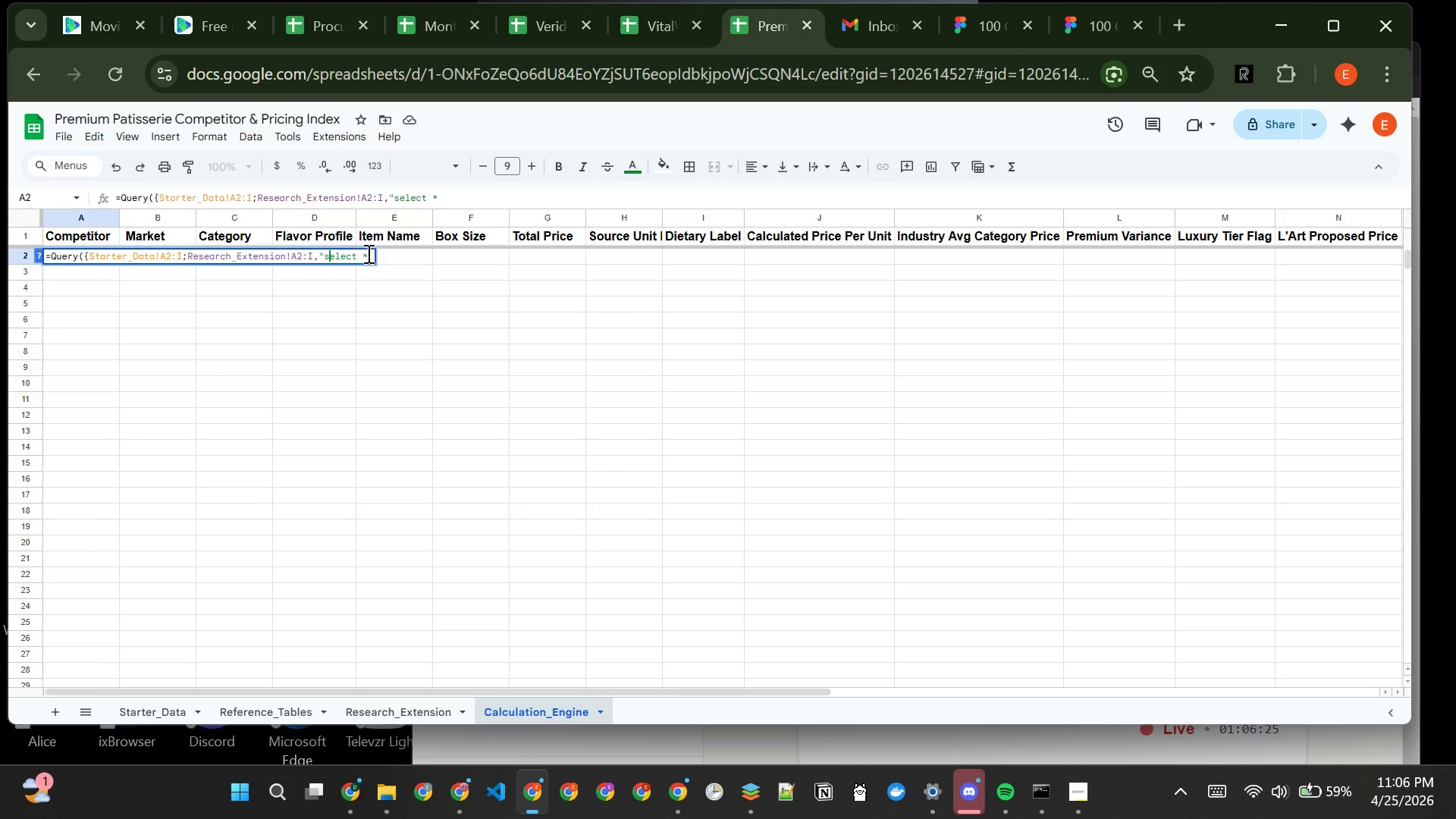 
left_click([369, 256])
 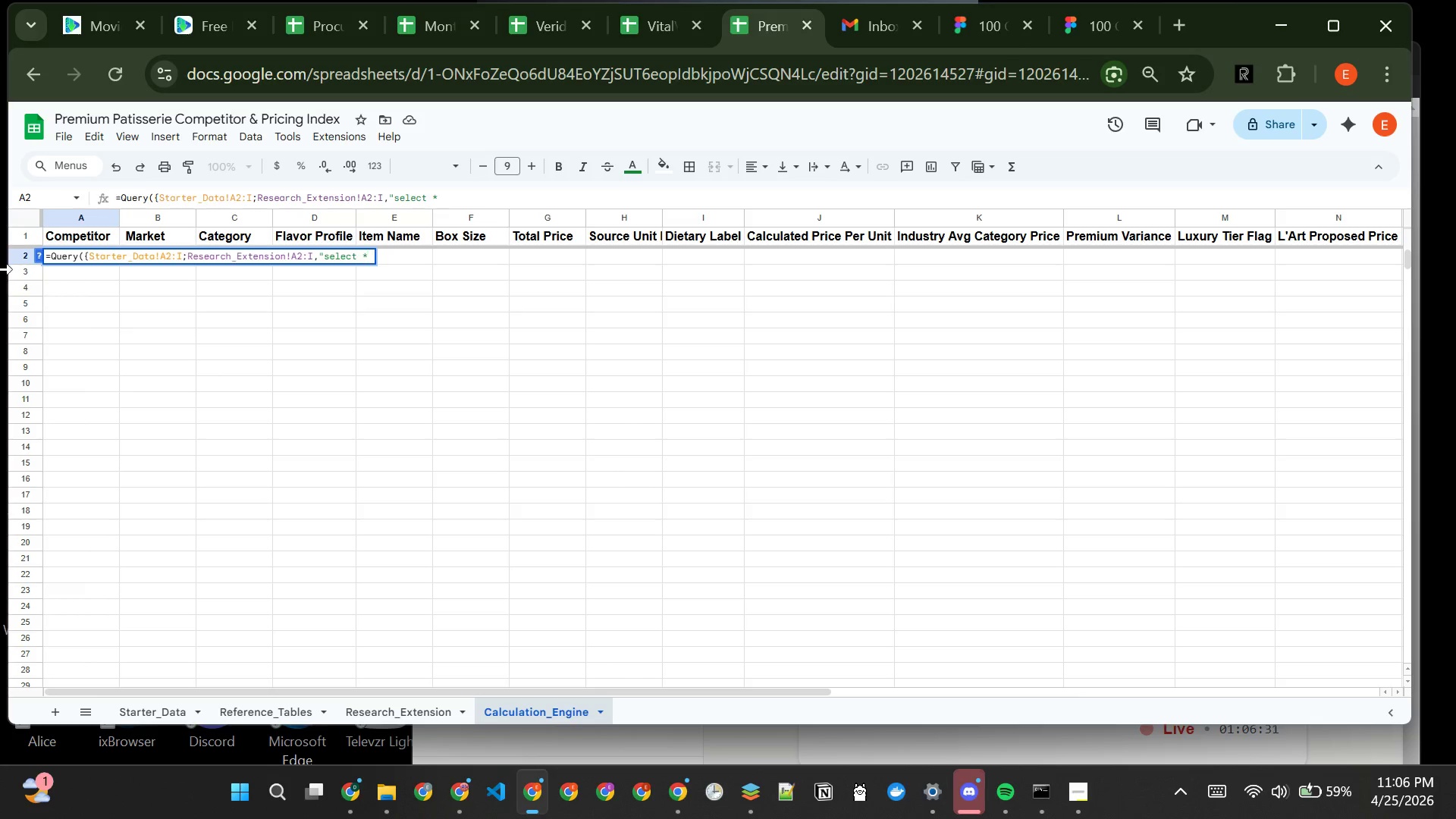 
wait(6.66)
 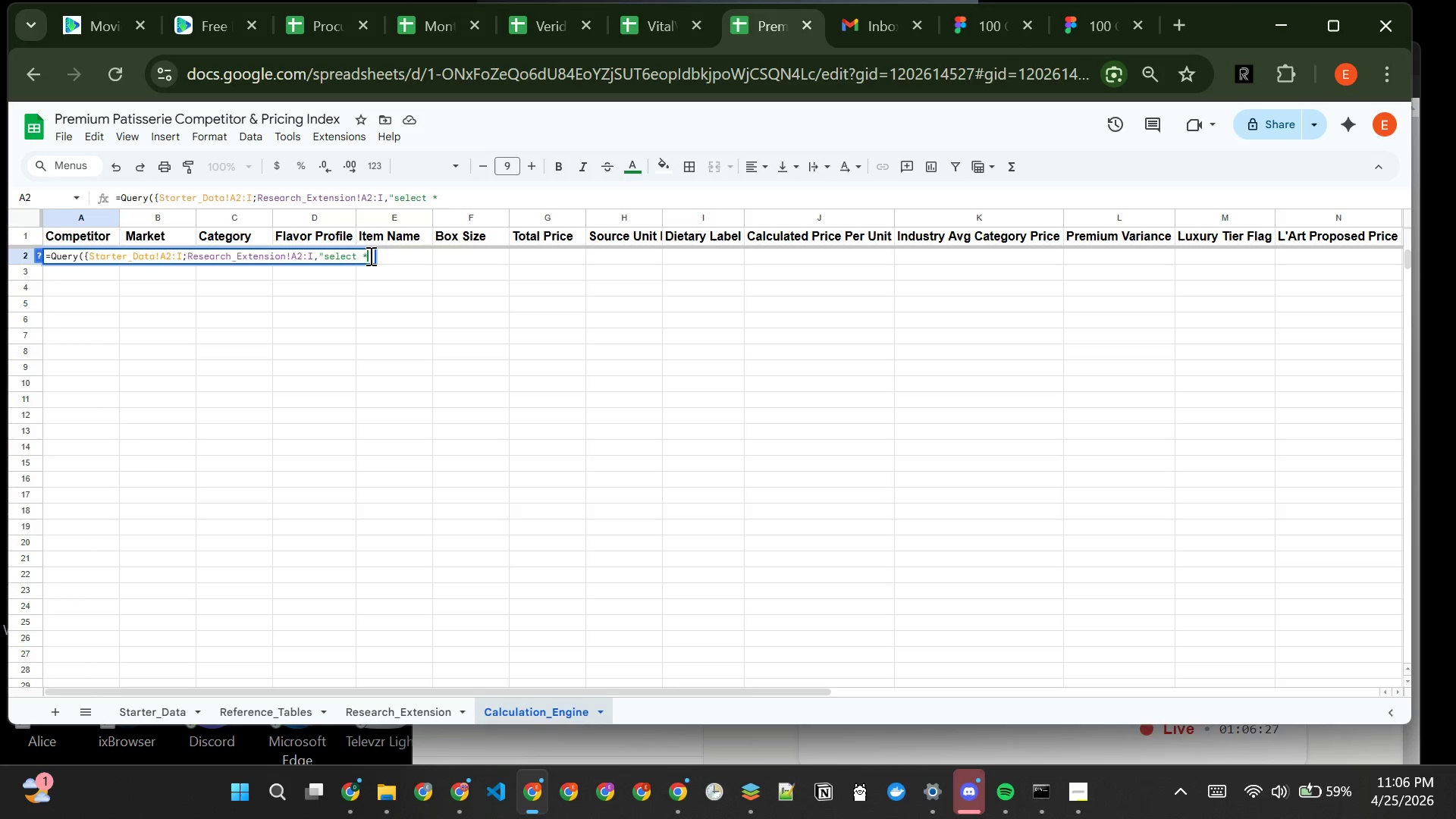 
left_click([75, 256])
 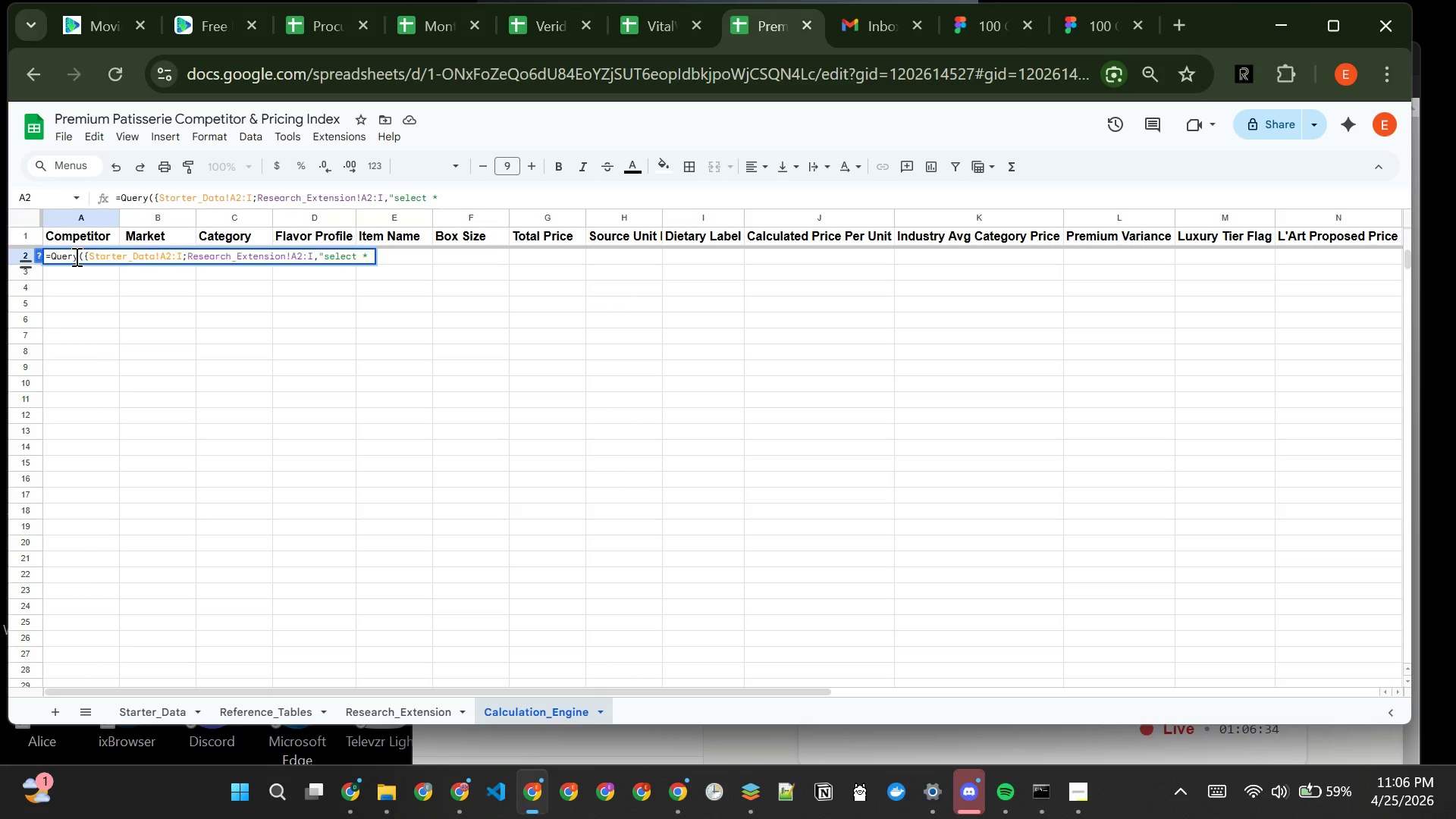 
key(ArrowRight)
 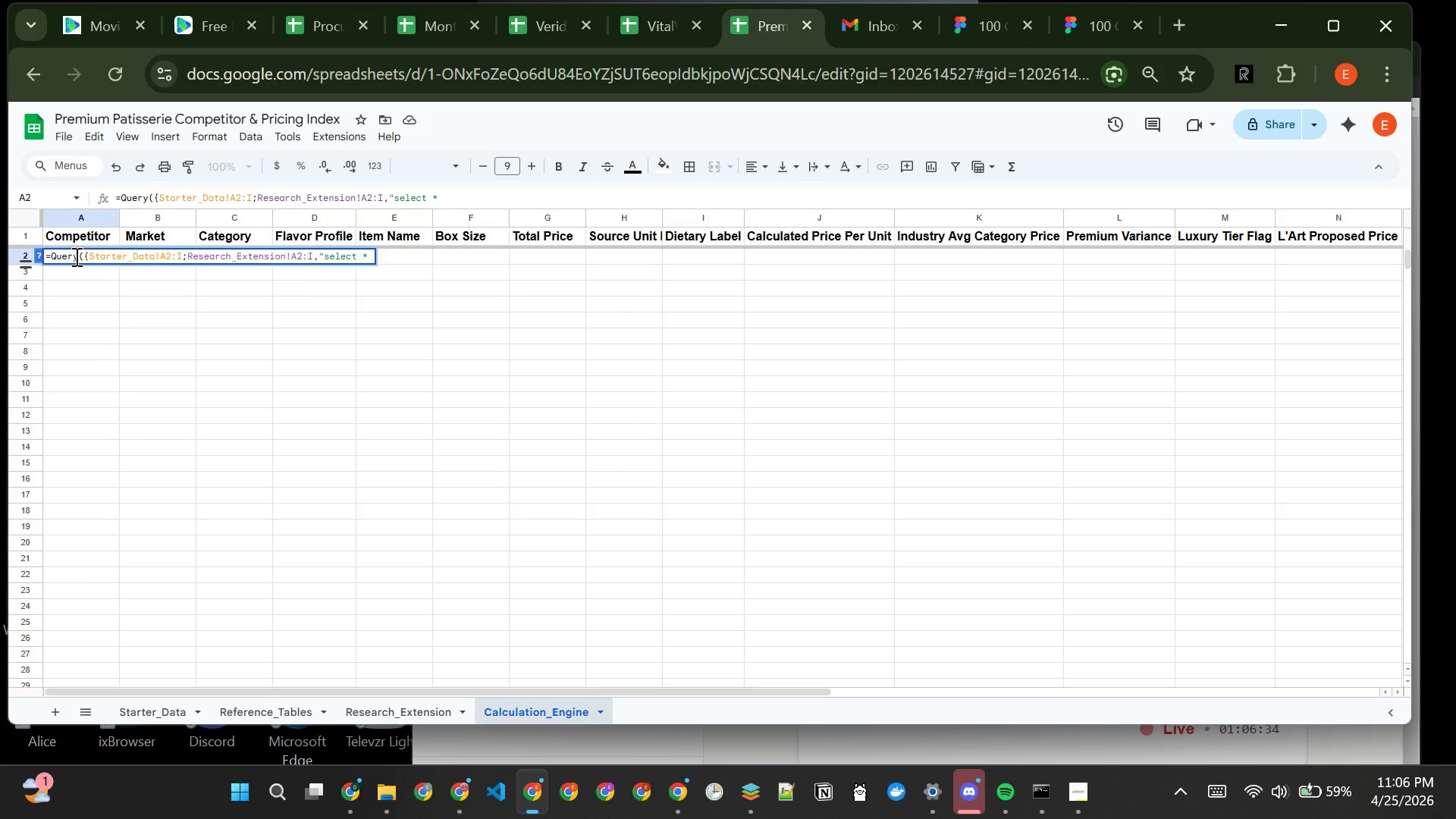 
key(Backspace)
key(Backspace)
key(Backspace)
key(Backspace)
type(UERY)
 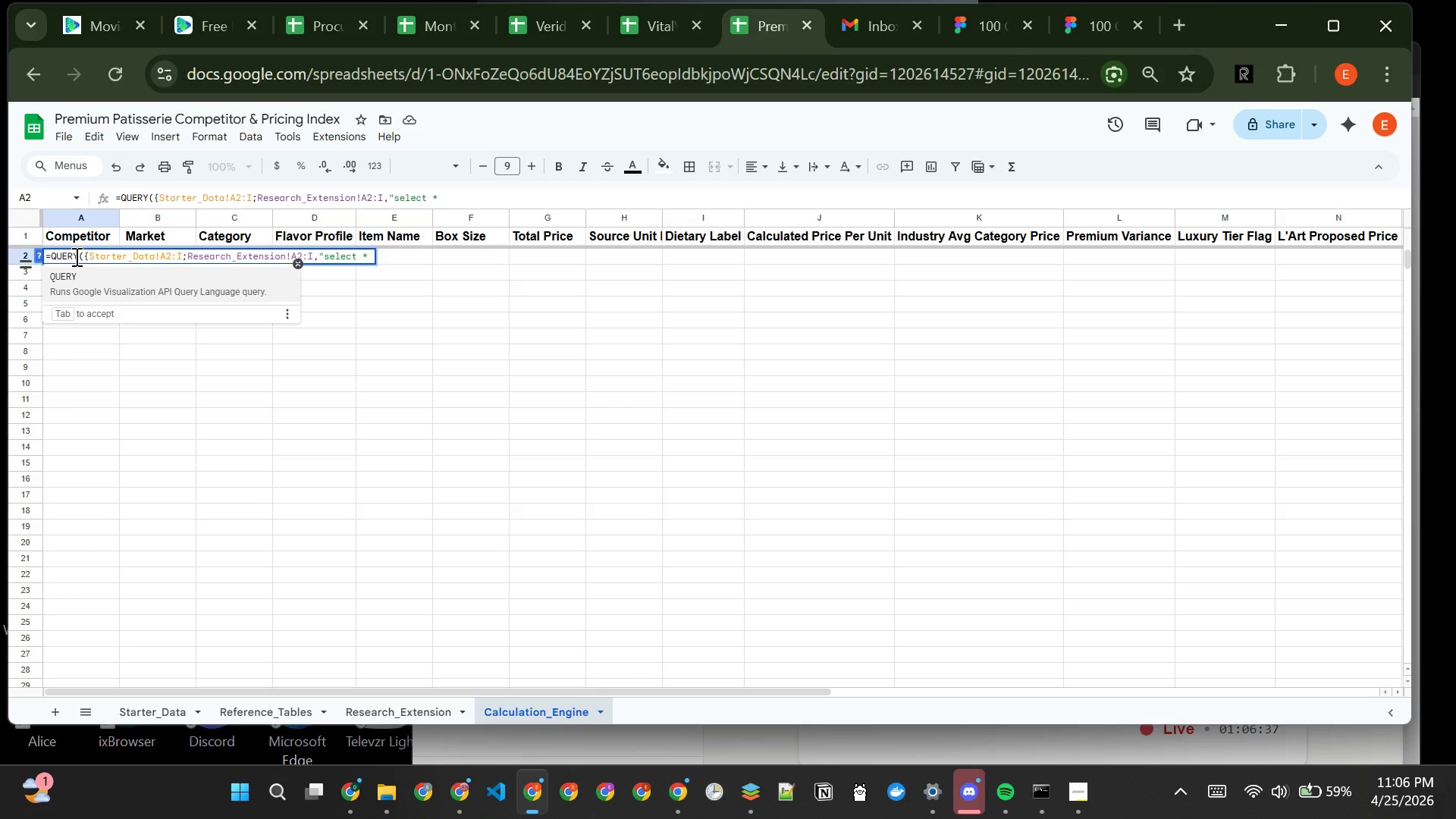 
left_click([368, 251])
 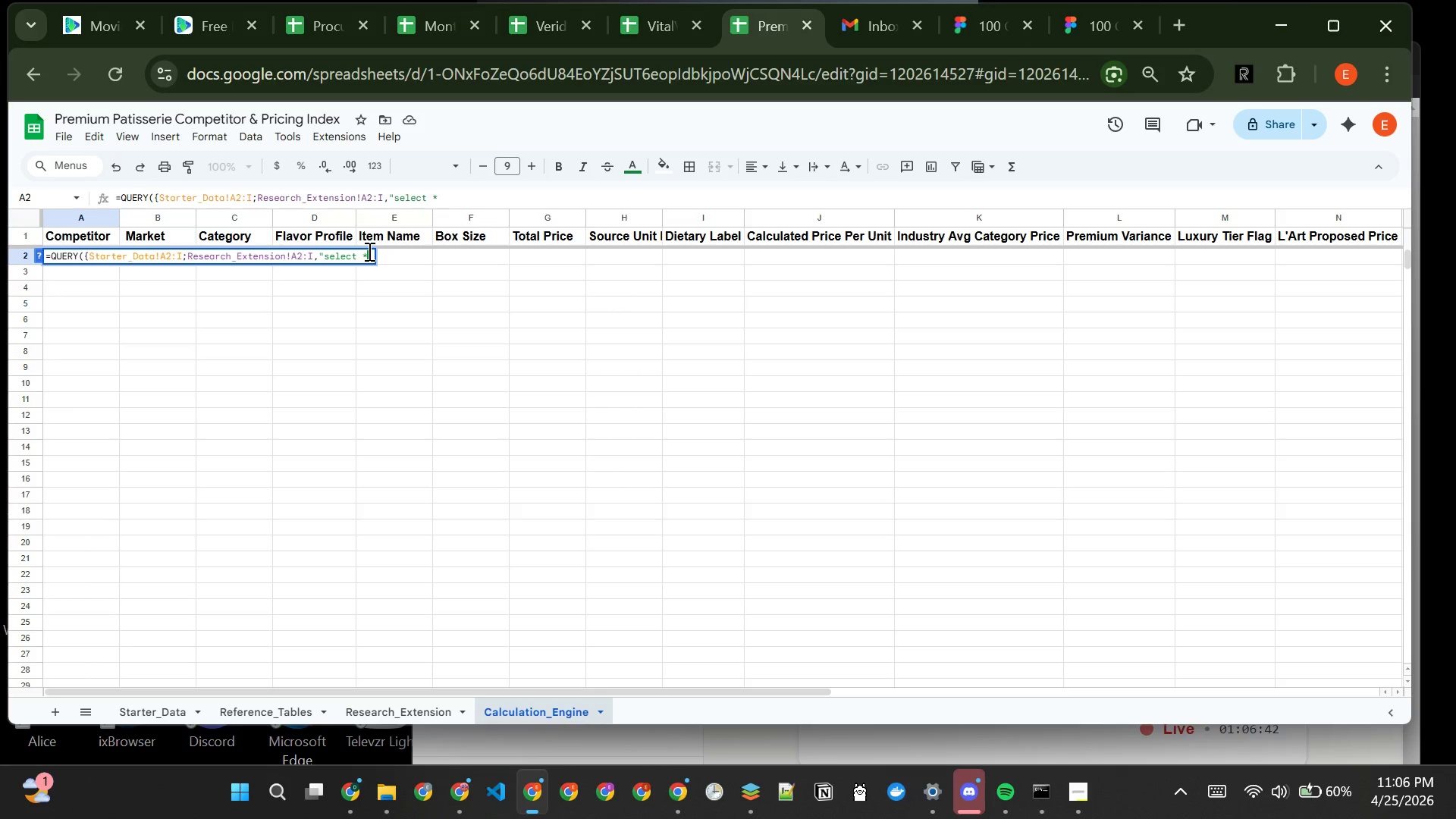 
type(where Coli)
 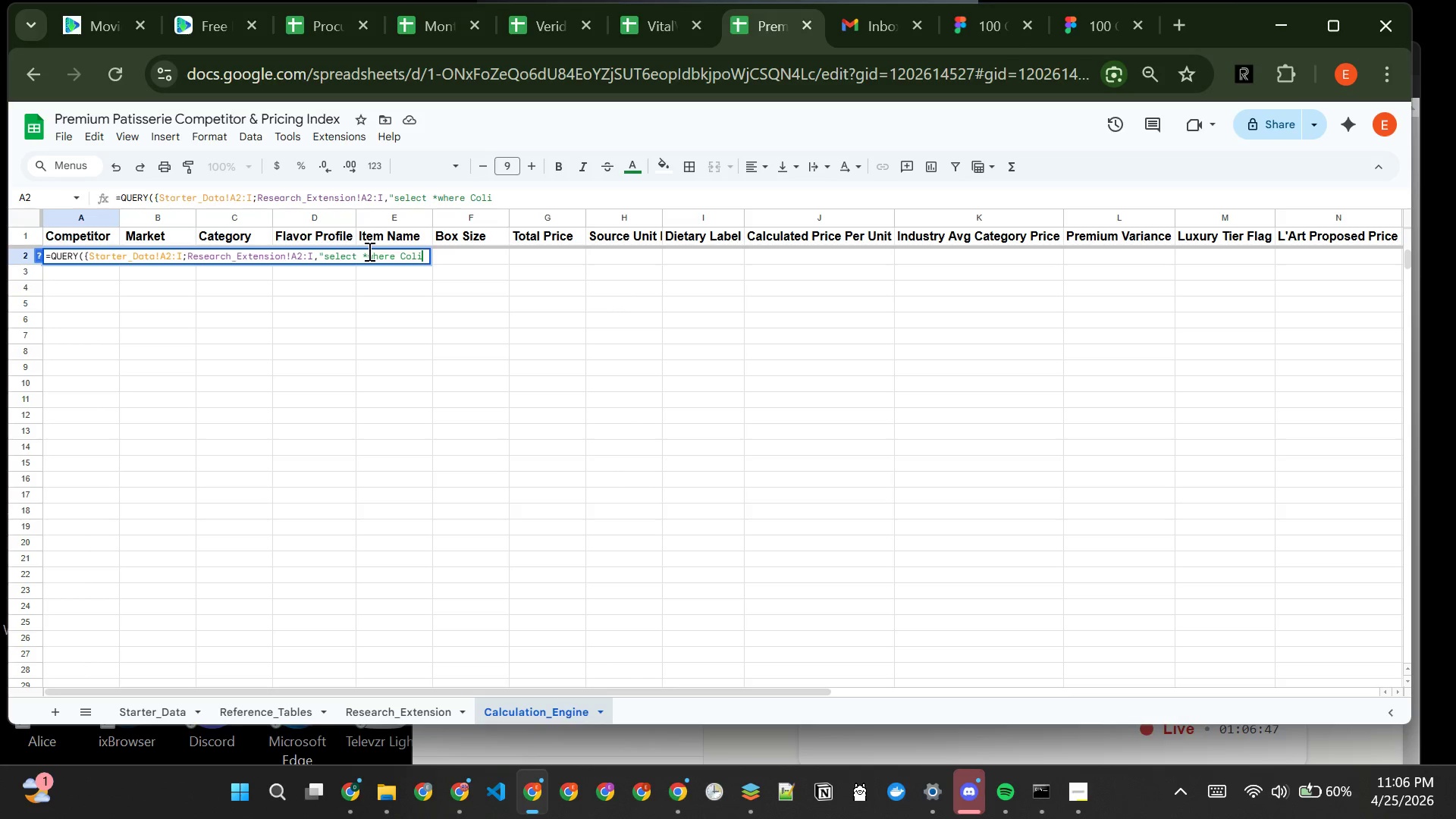 
key(Backspace)
type(1 is not null",0))
 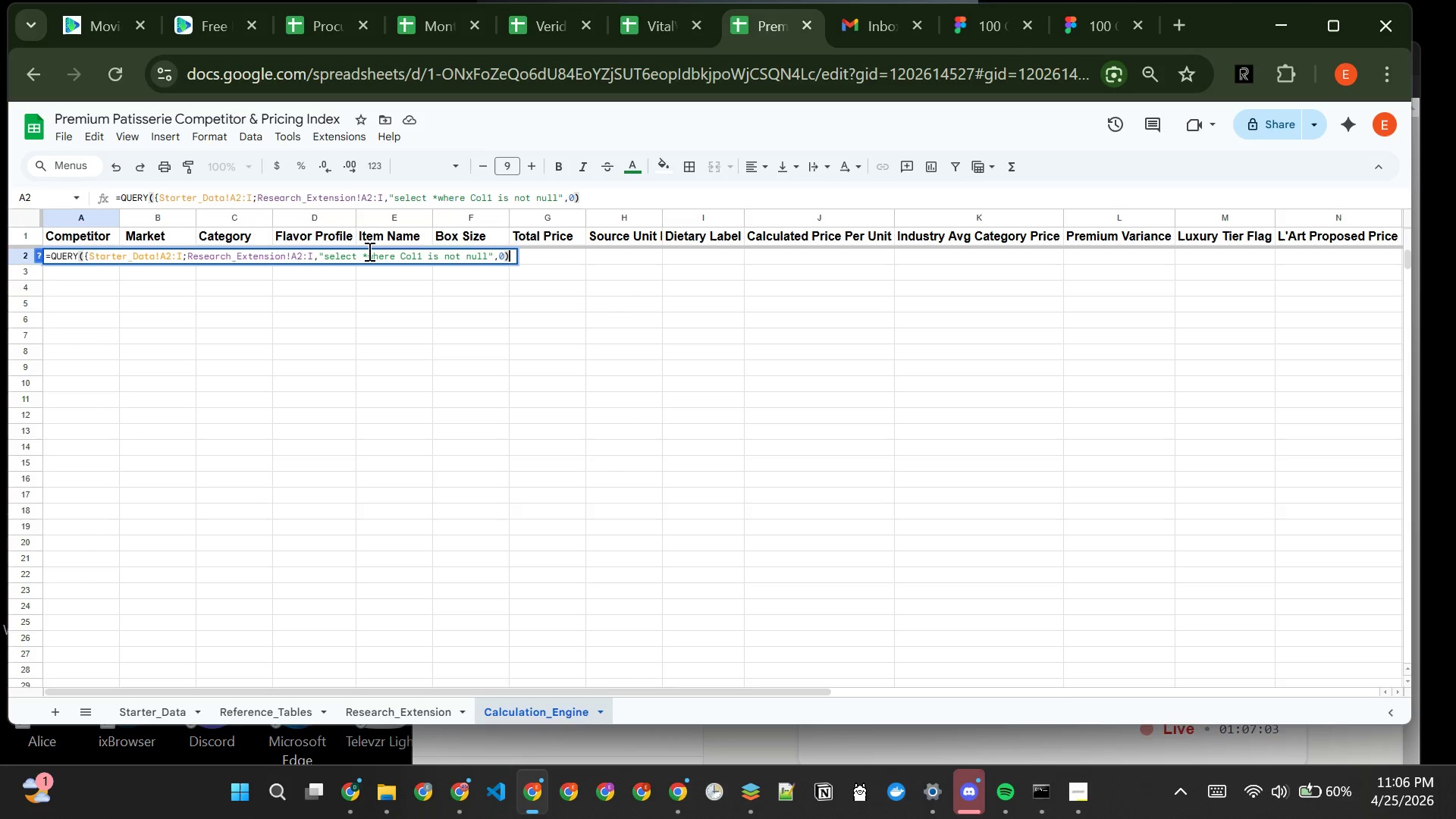 
key(Enter)
 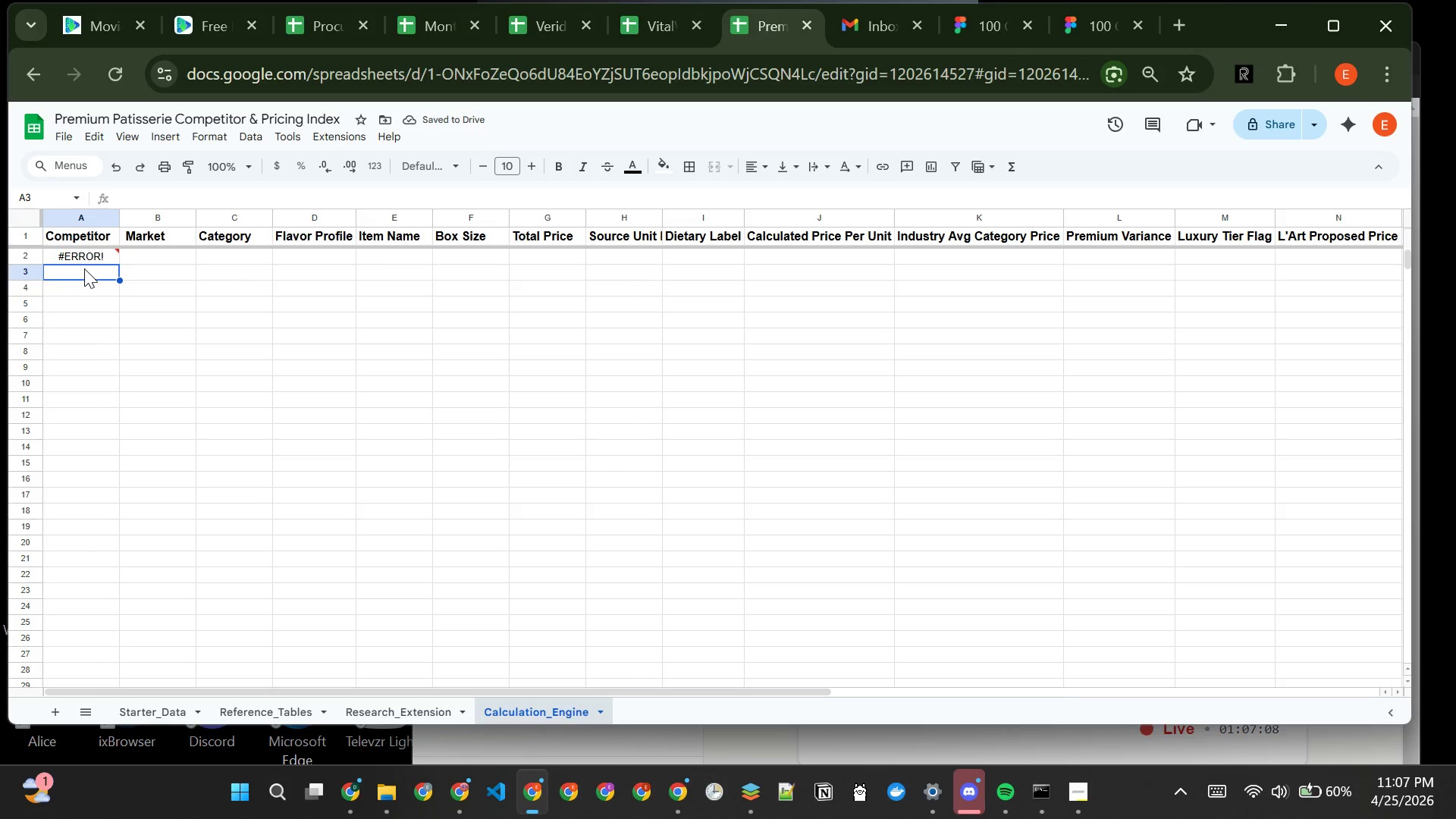 
wait(6.05)
 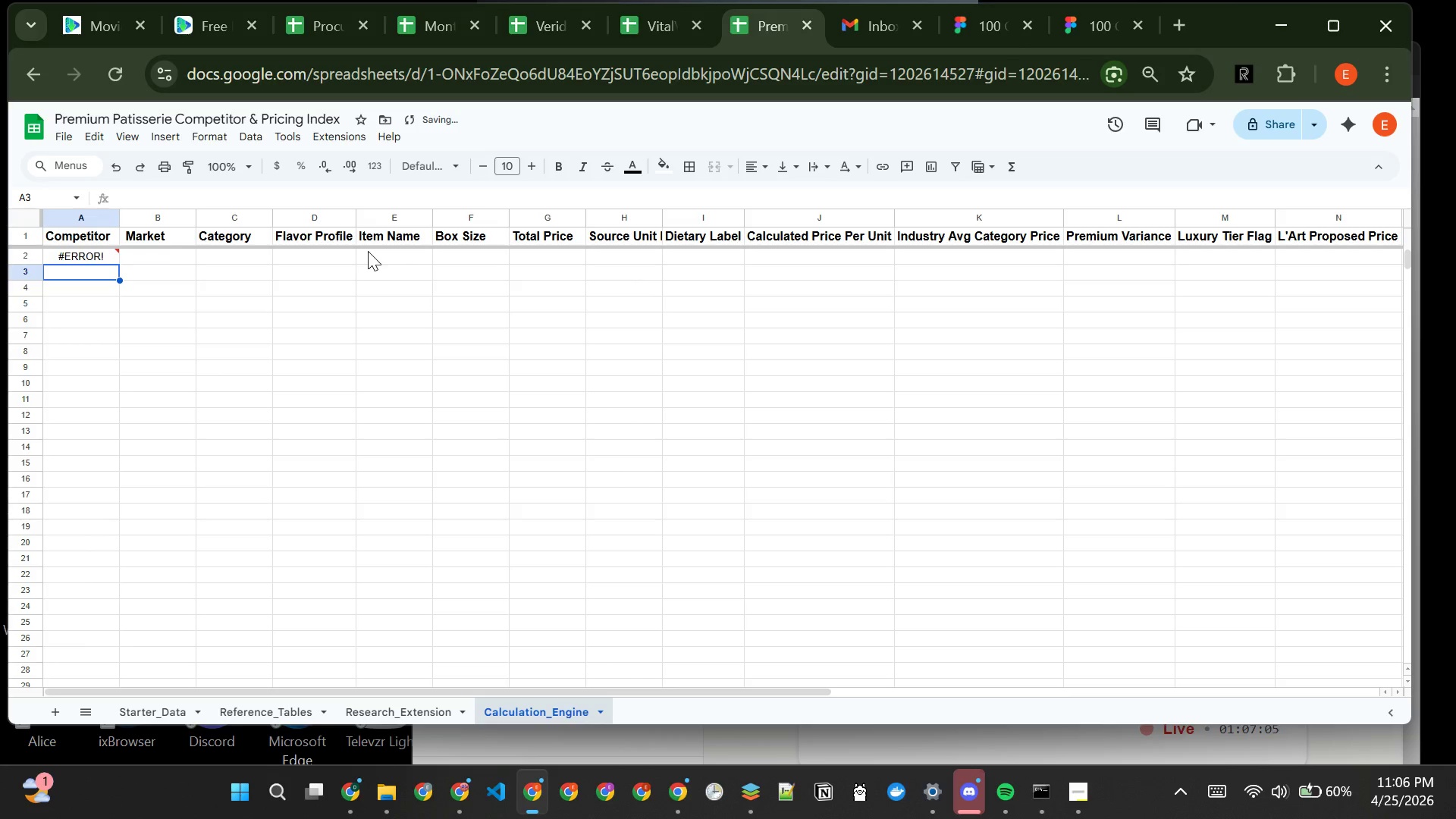 
double_click([85, 258])
 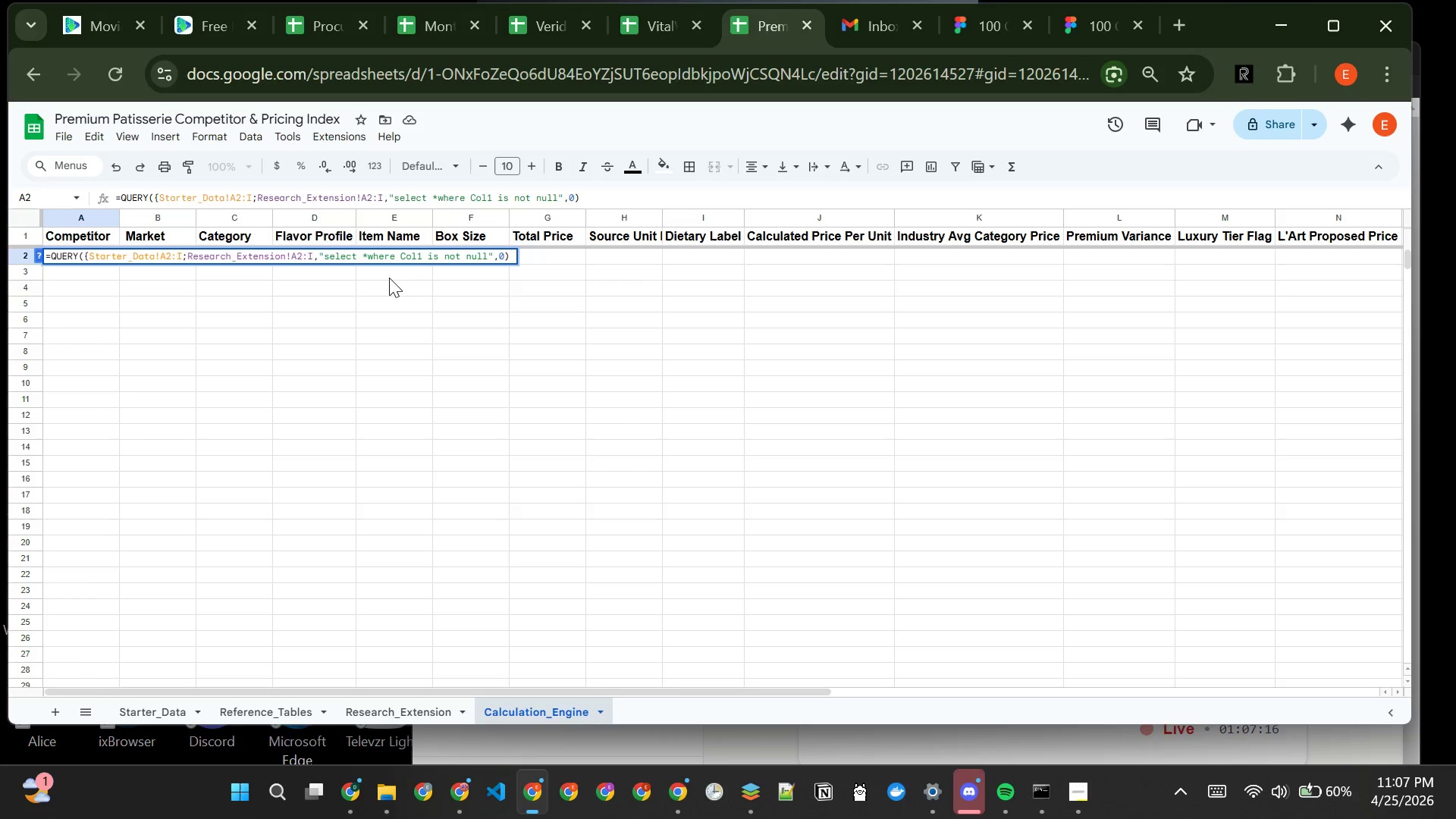 
wait(12.38)
 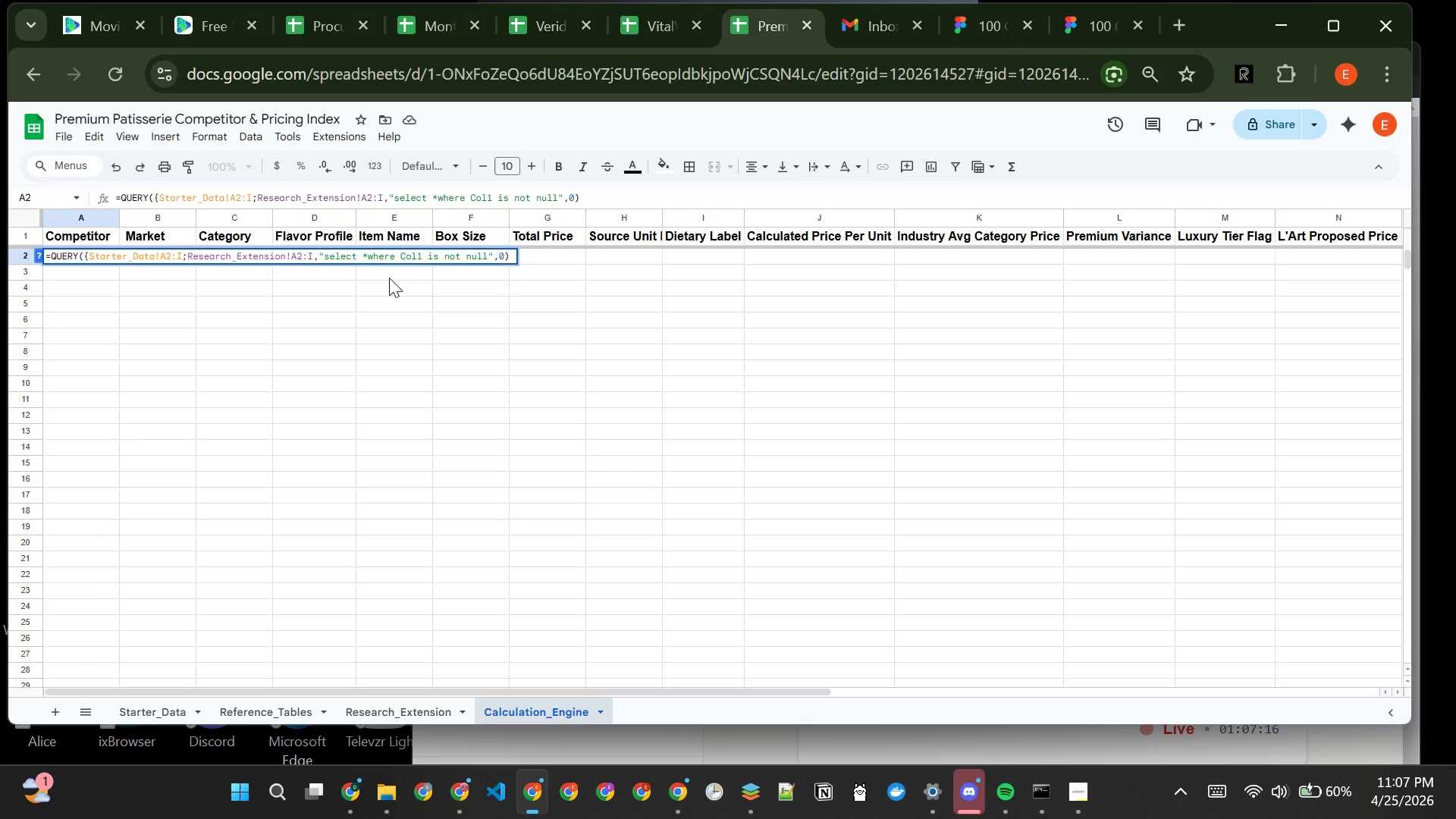 
left_click([368, 259])
 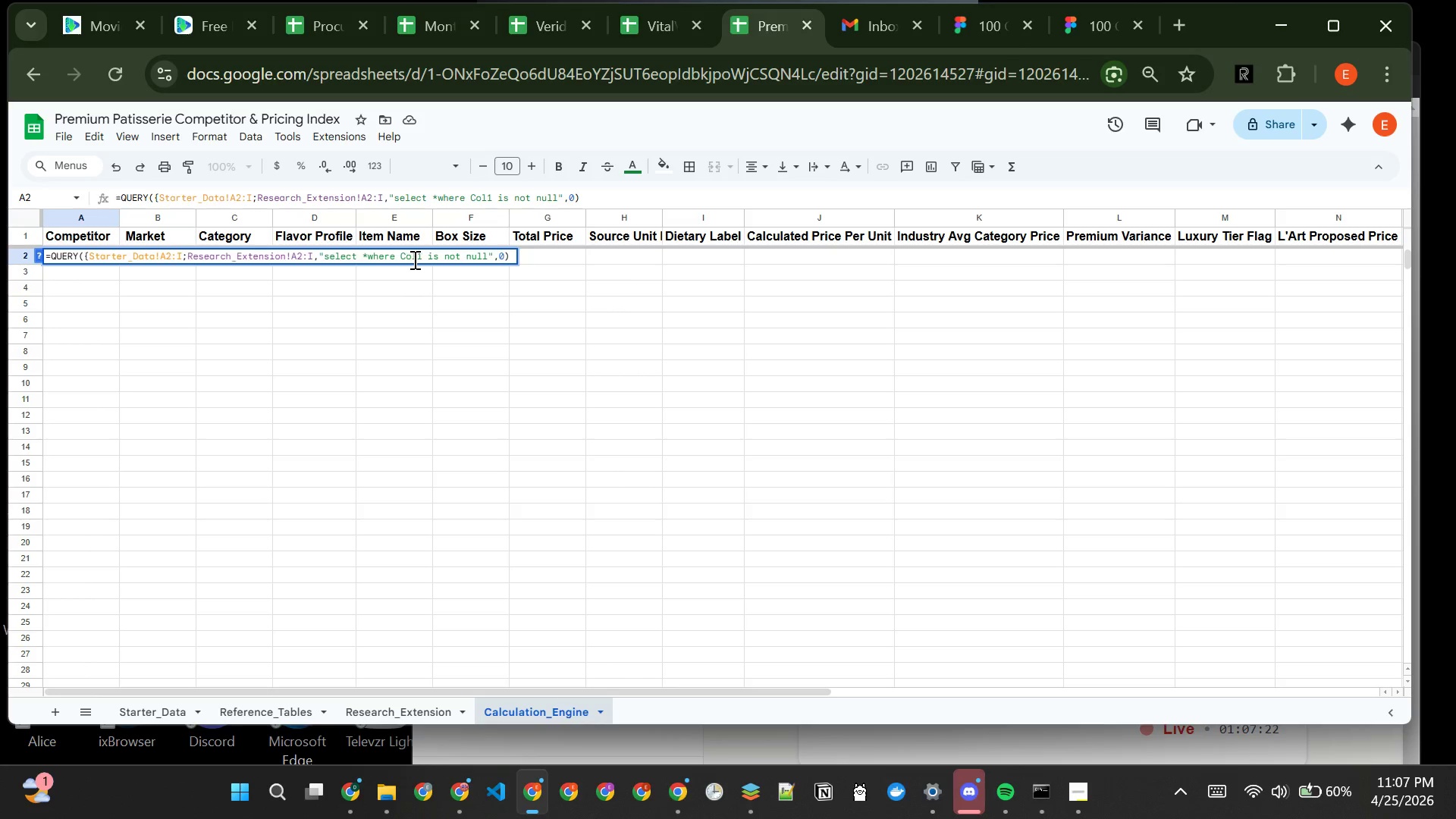 
key(Space)
 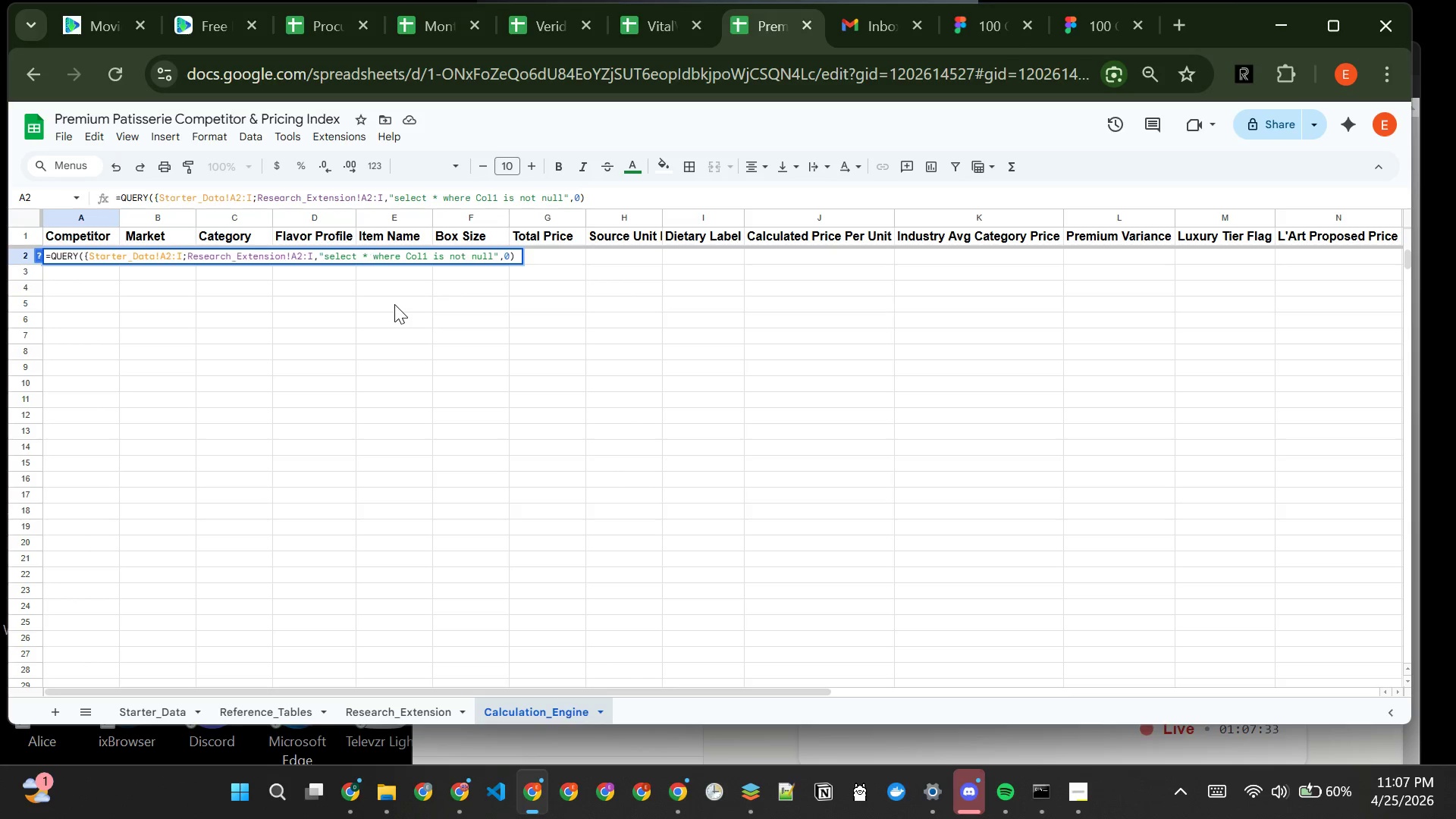 
wait(15.25)
 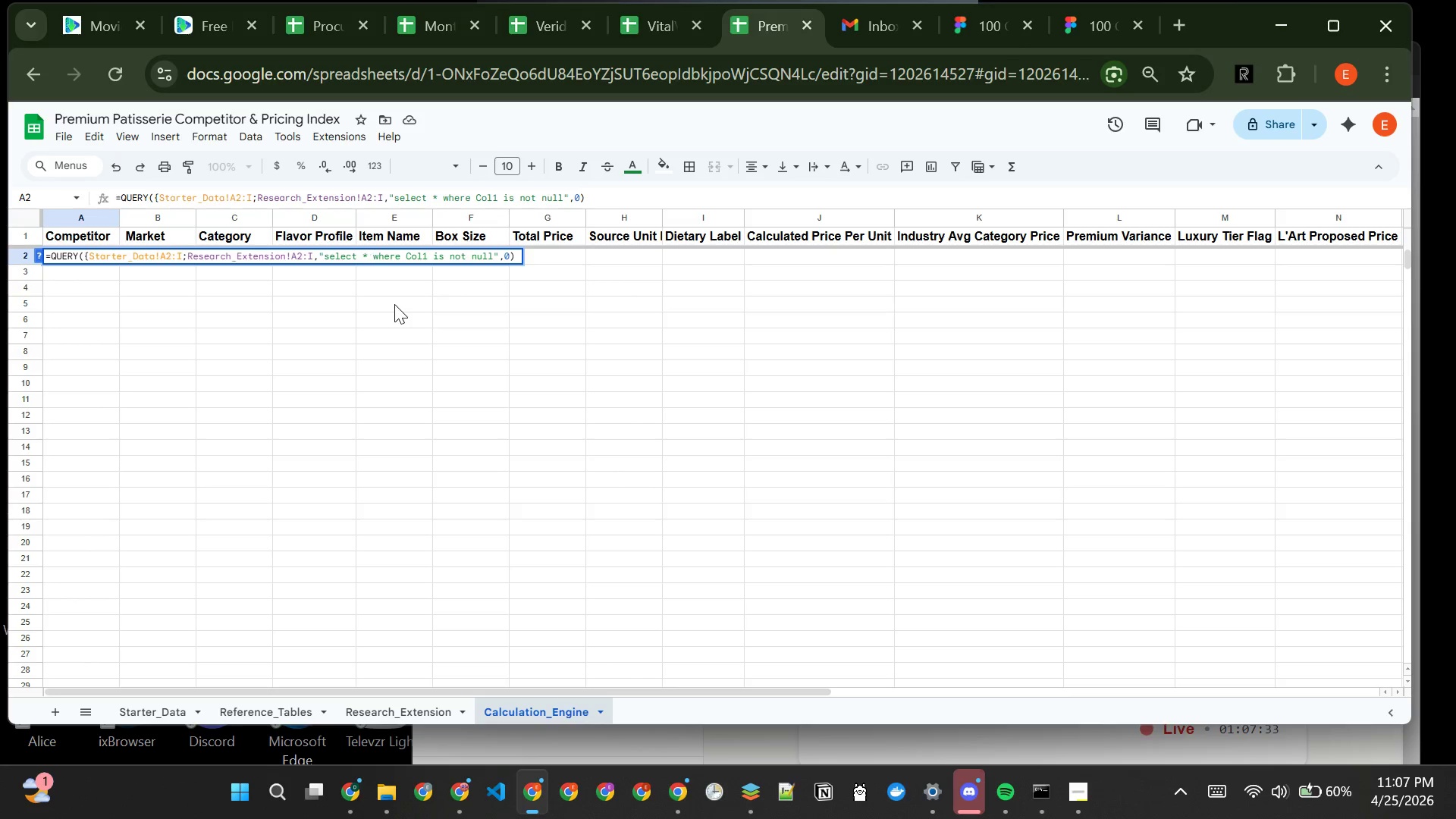 
left_click([314, 259])
 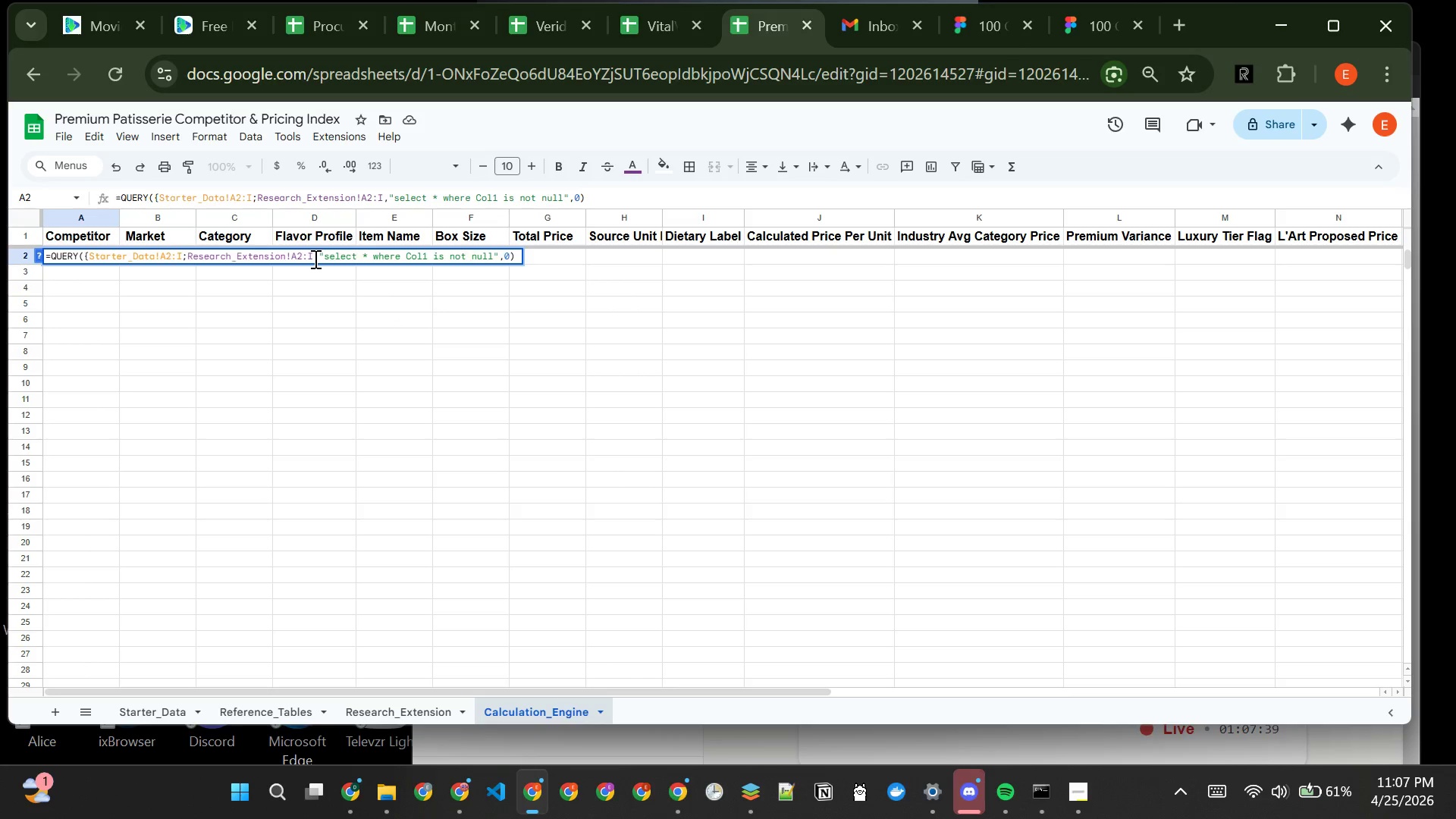 
key(Shift+BracketRight)
 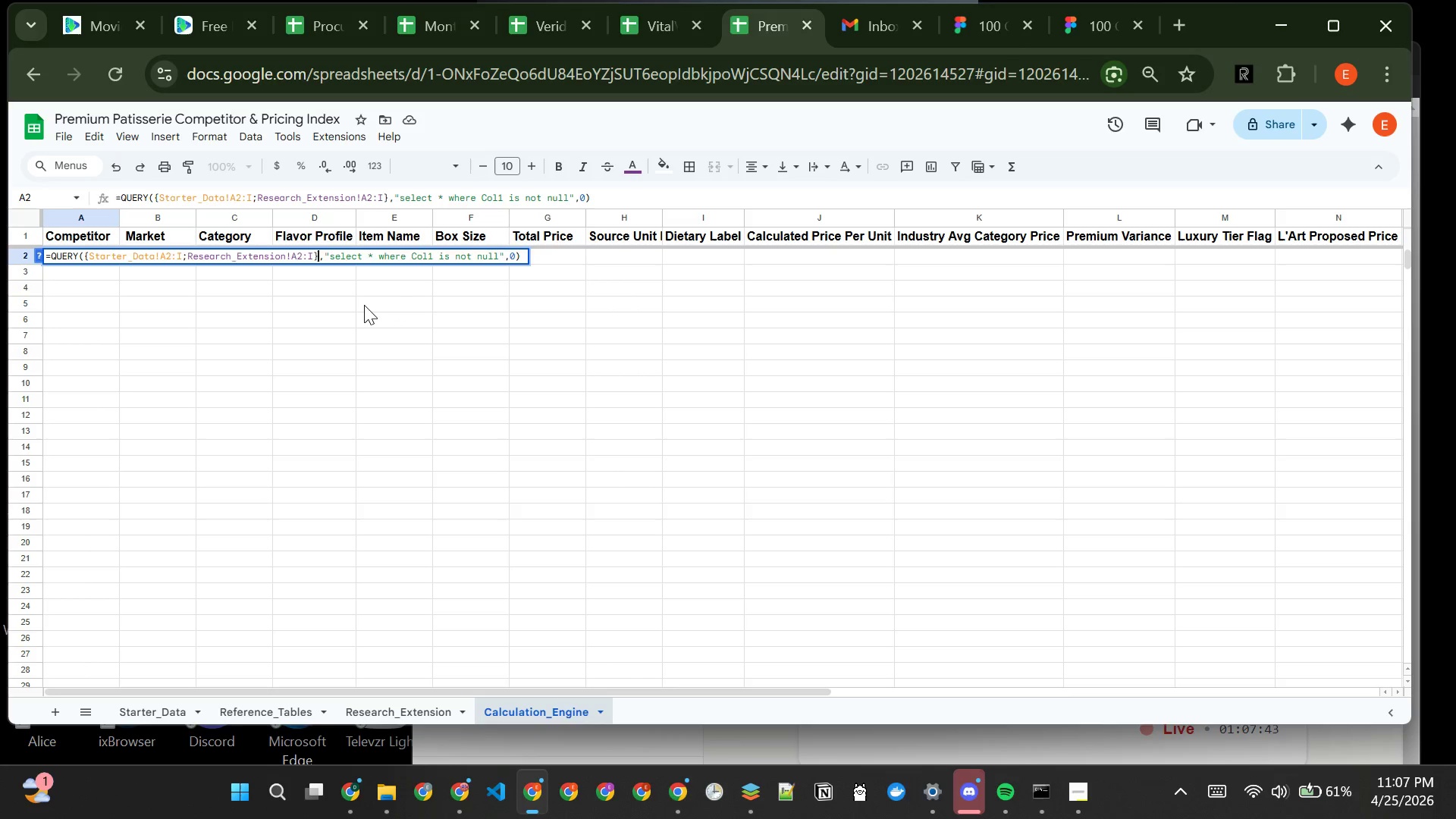 
key(Enter)
 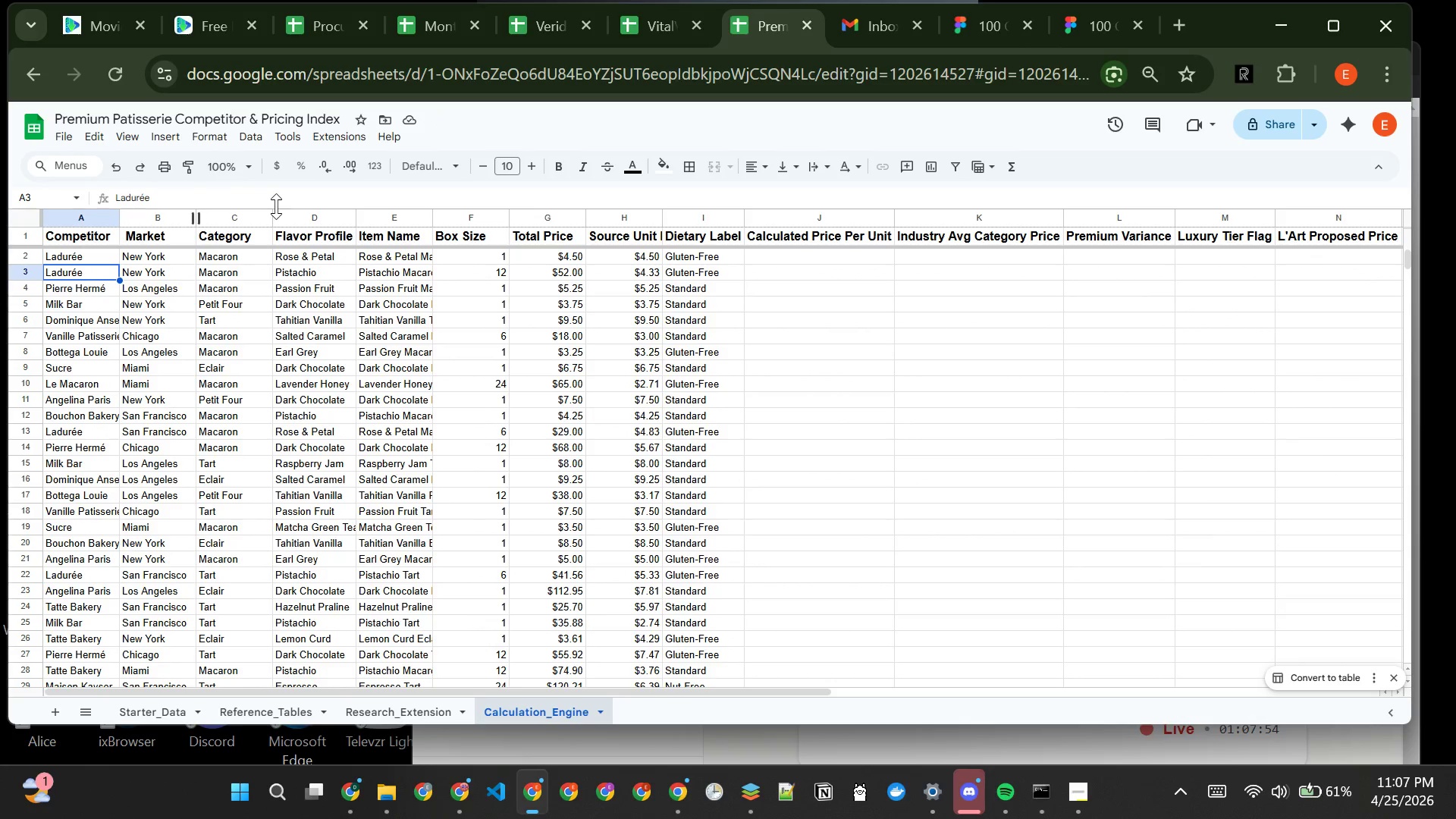 
wait(15.69)
 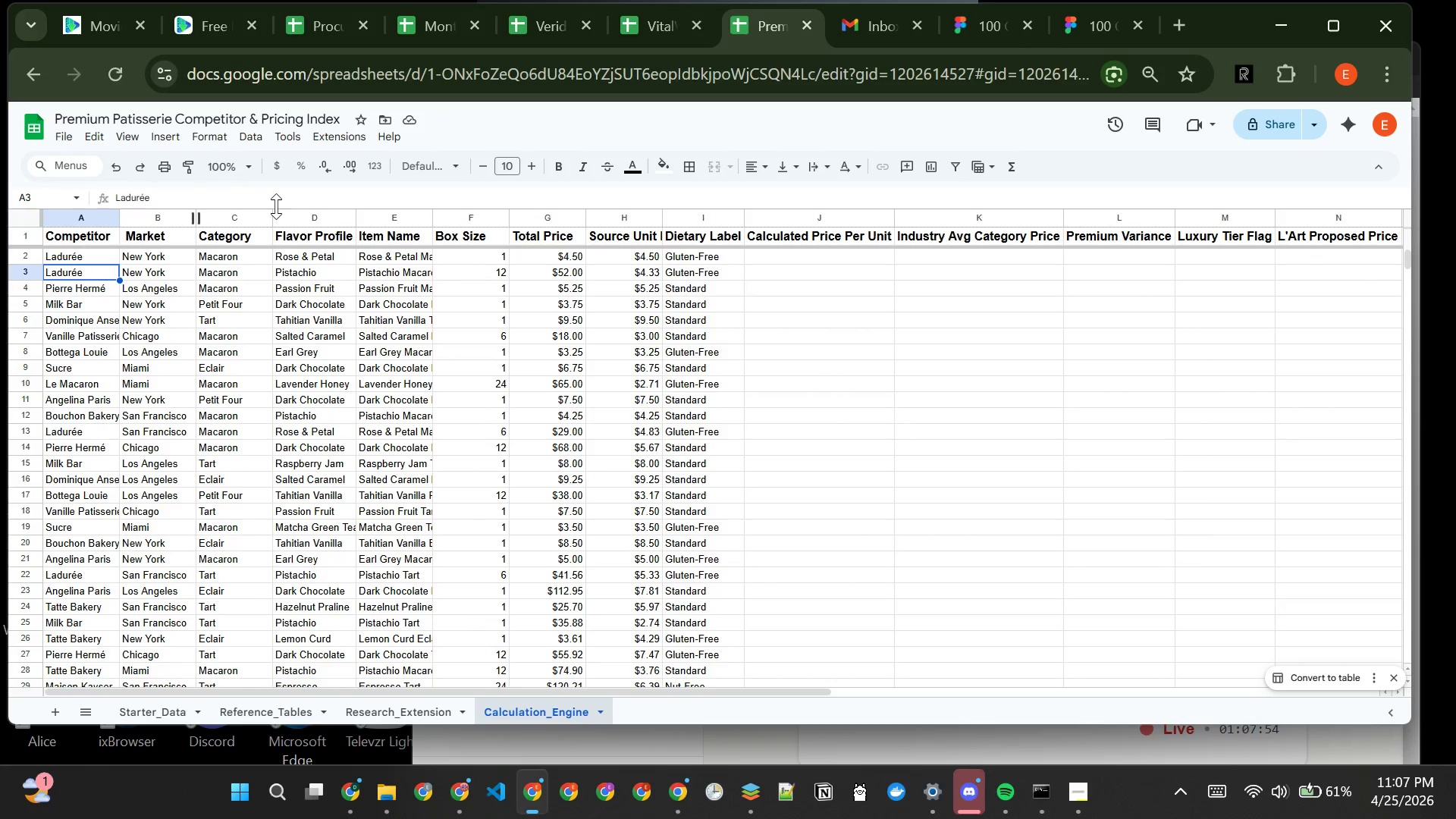 
double_click([431, 218])
 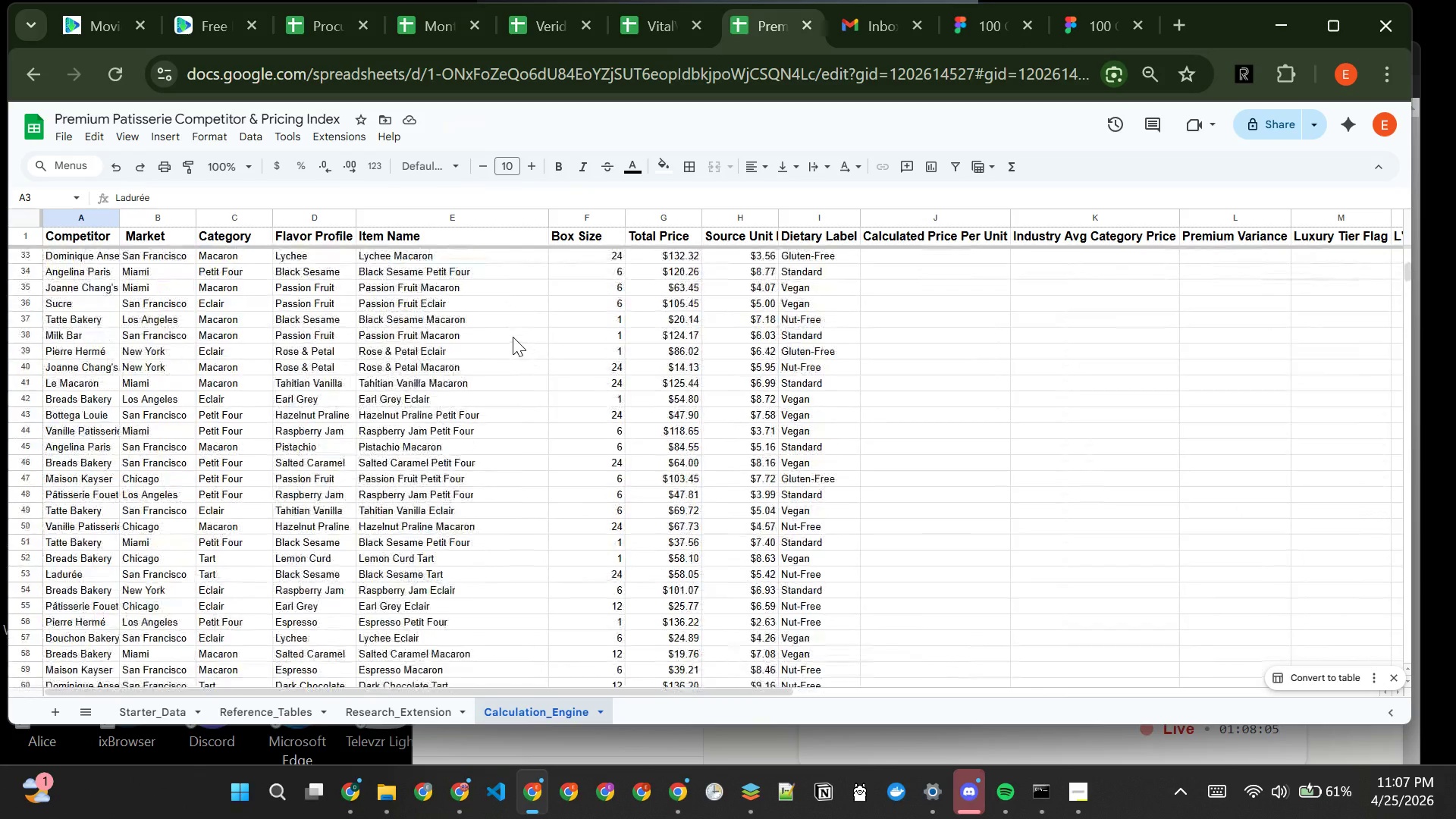 
wait(7.75)
 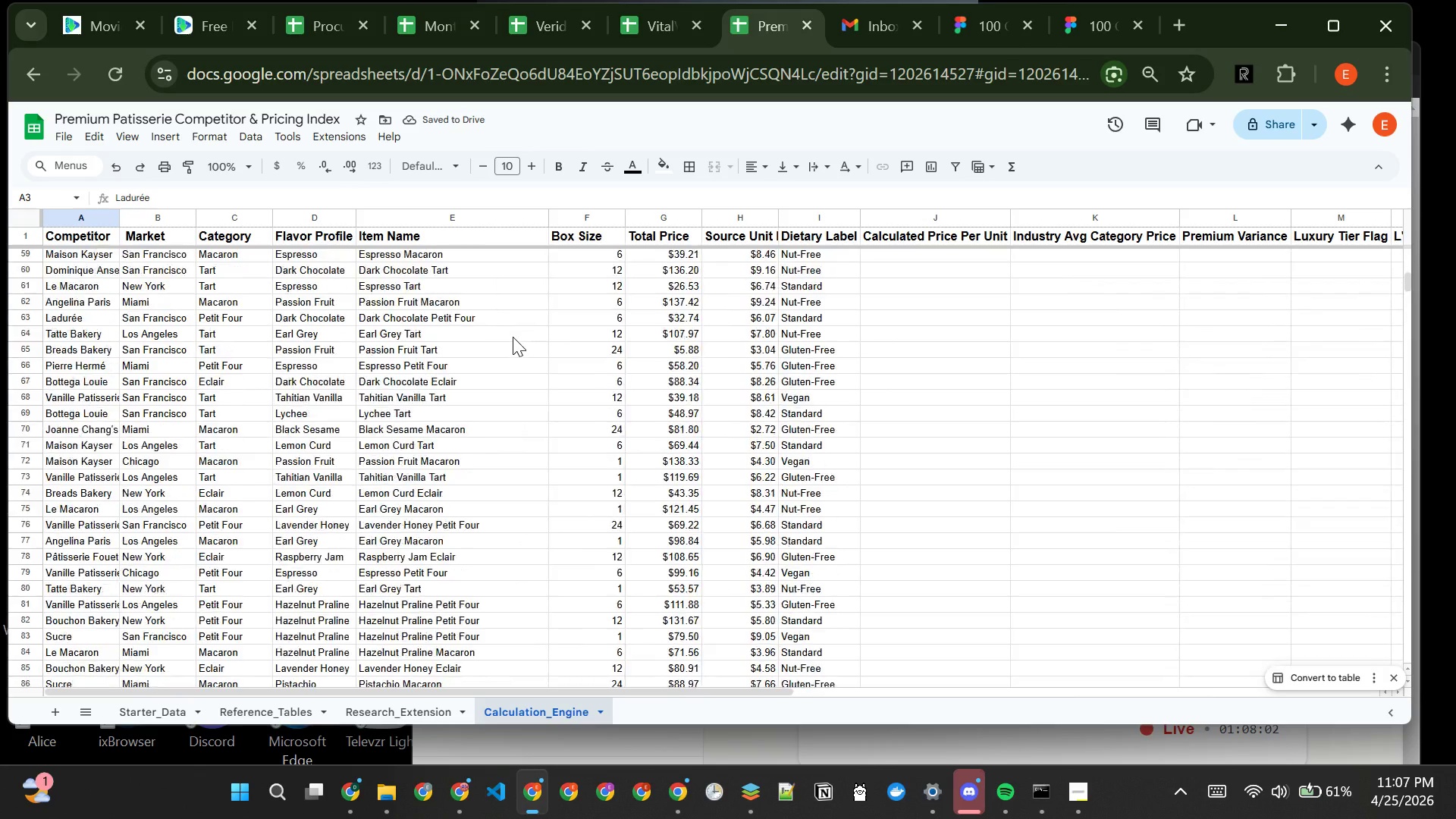 
double_click([355, 214])
 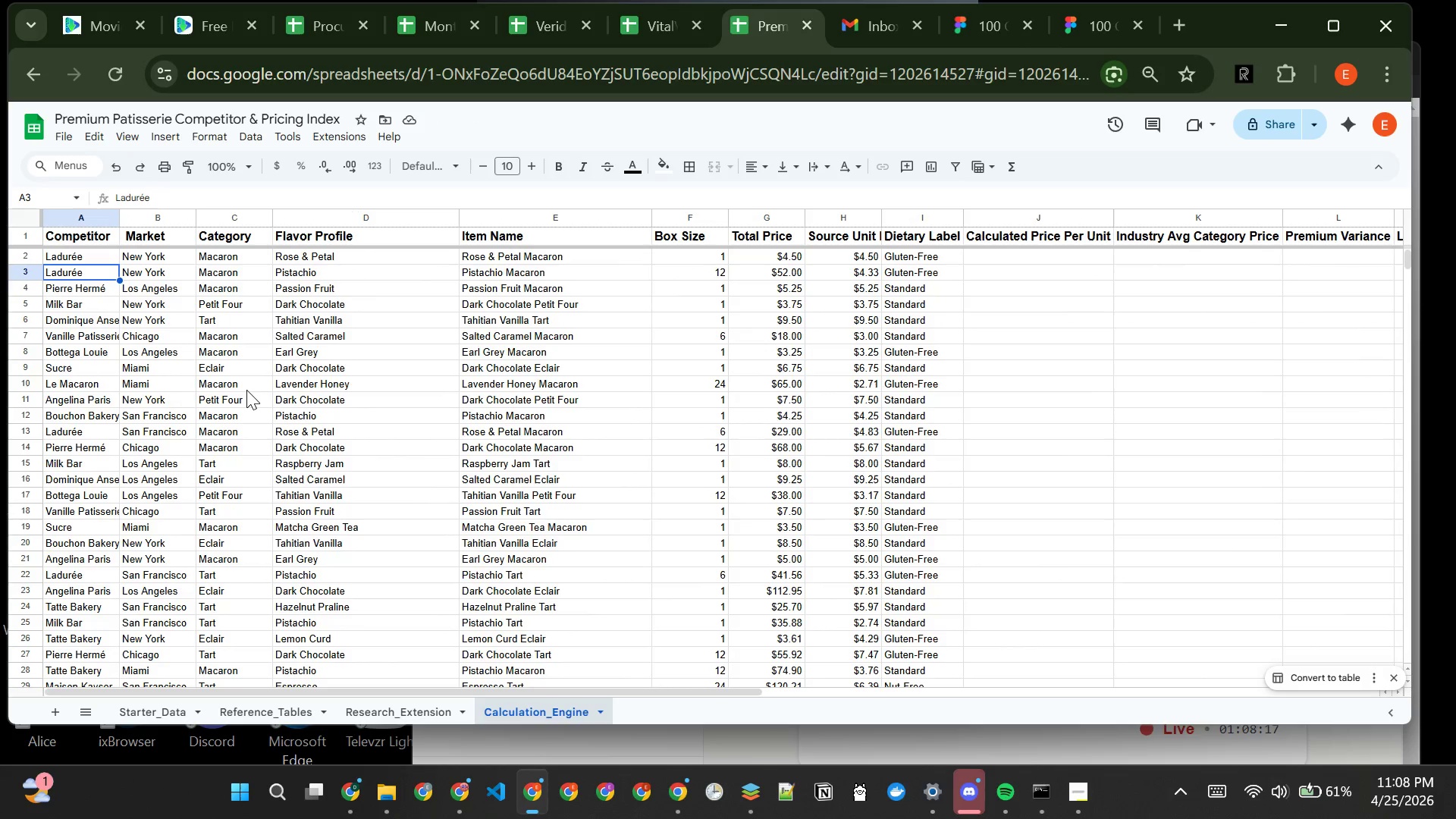 
wait(15.53)
 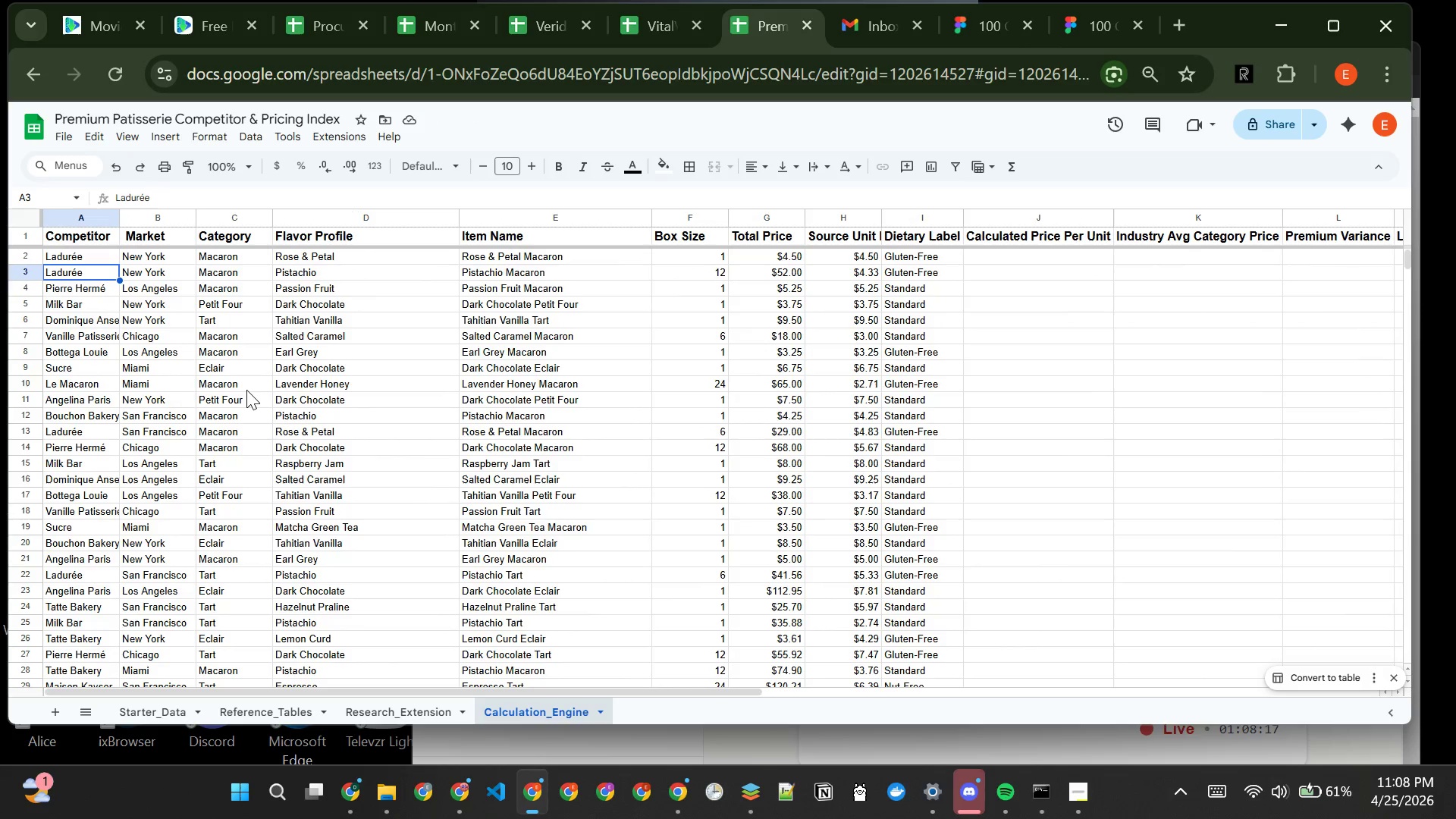 
double_click([120, 215])
 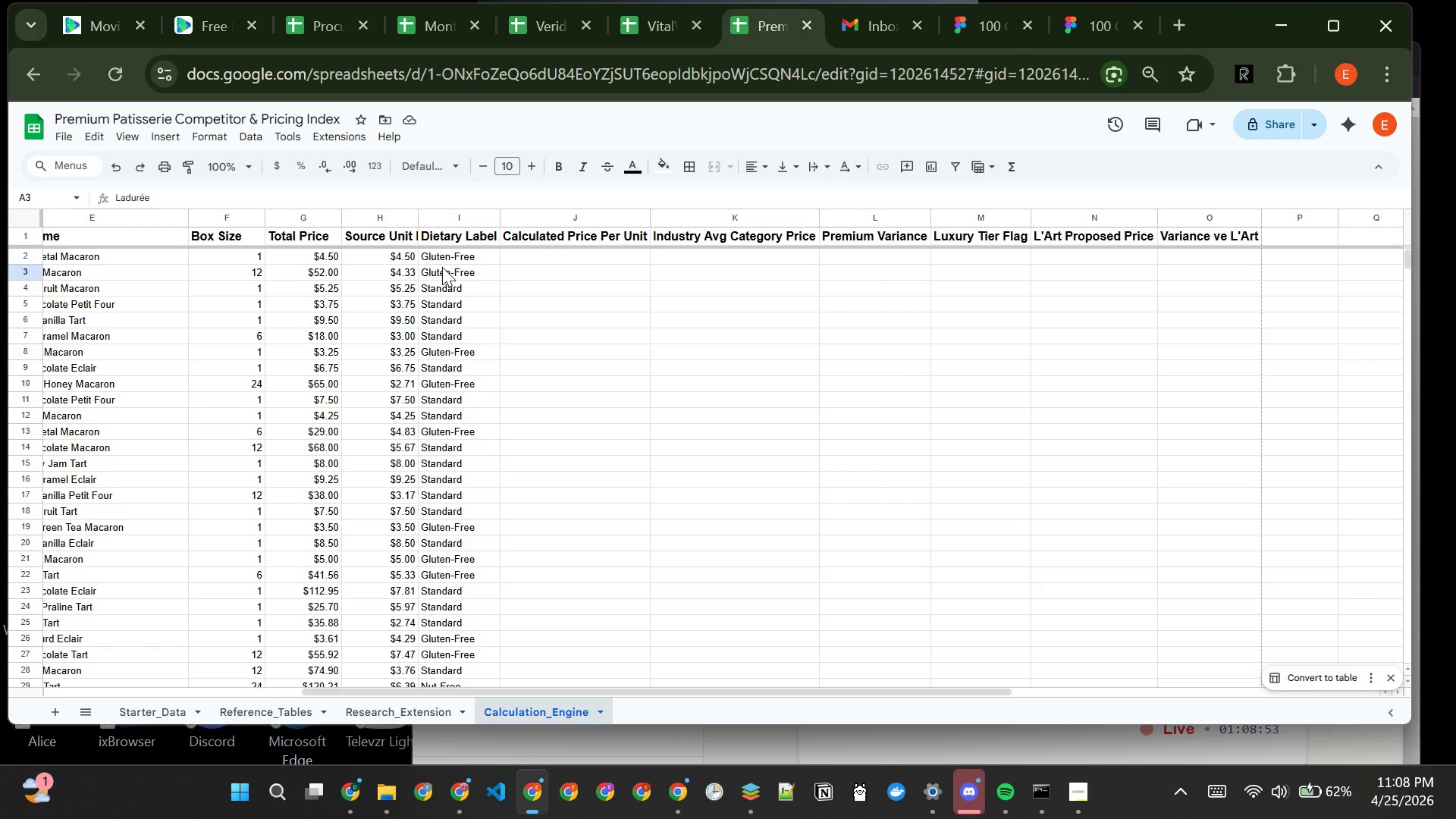 
wait(35.55)
 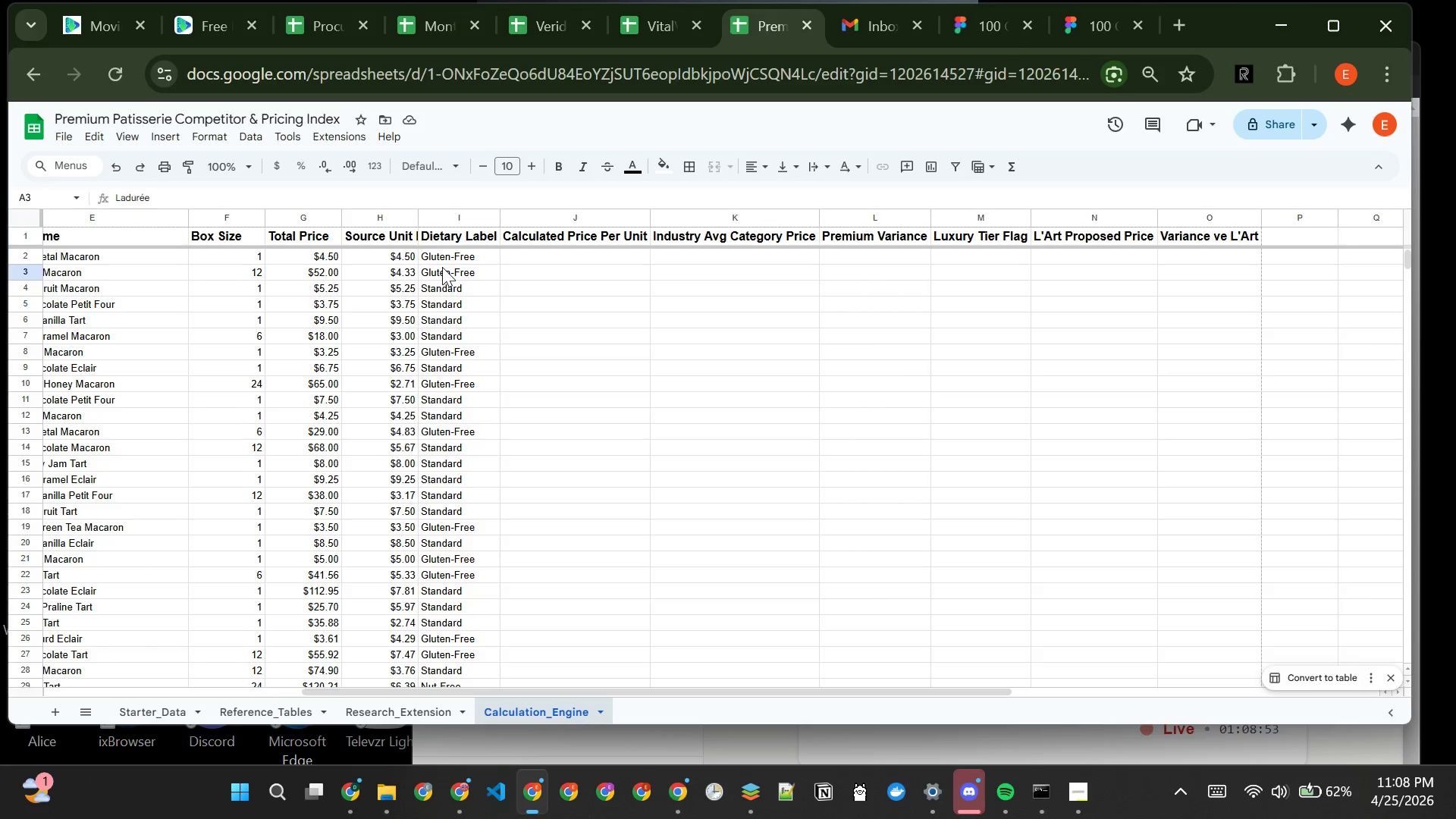 
left_click([546, 258])
 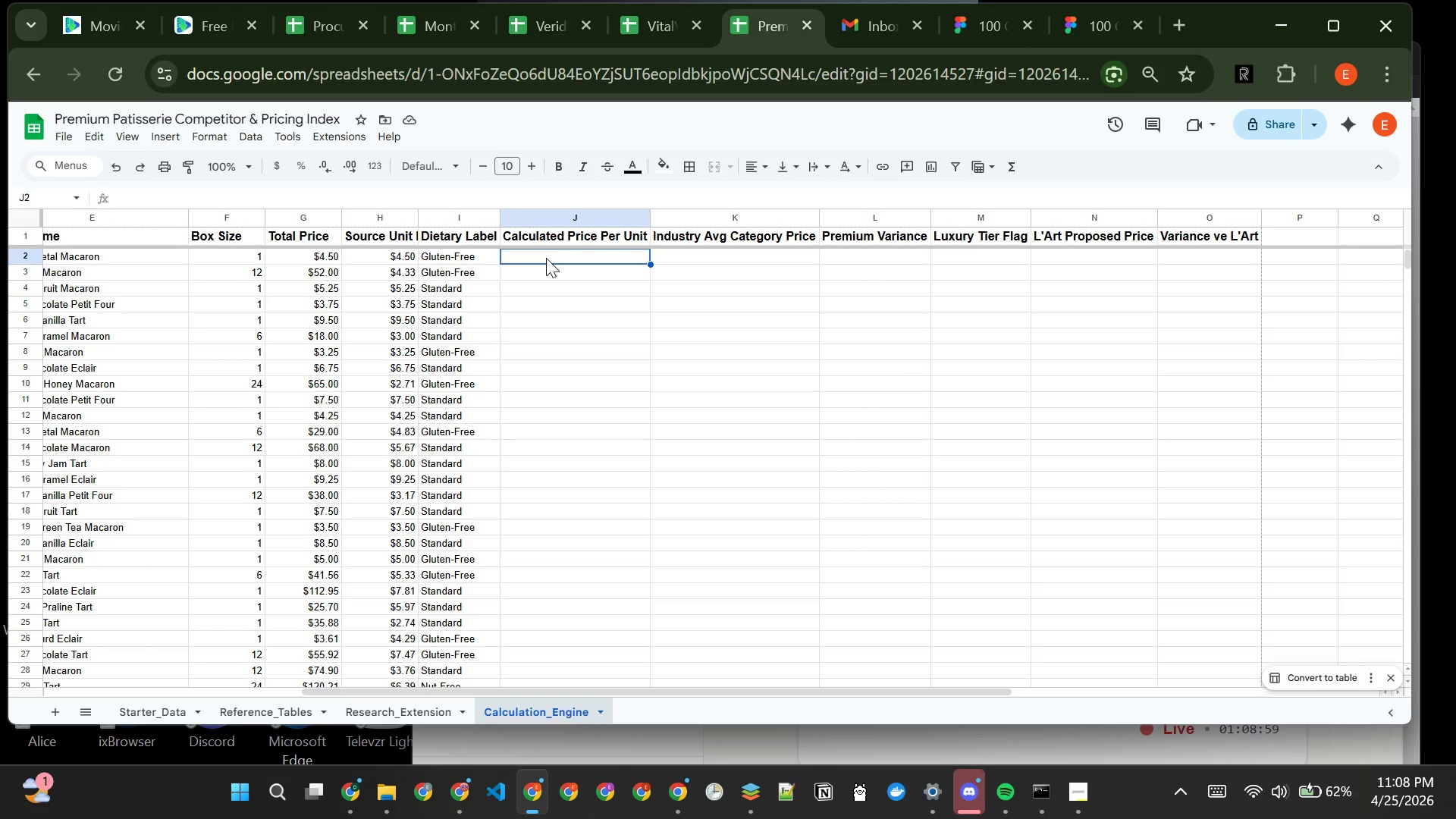 
type(=ARRAYFor)
key(Backspace)
key(Backspace)
type(ORMULA(IF(A2:A="","",IFERROR()
 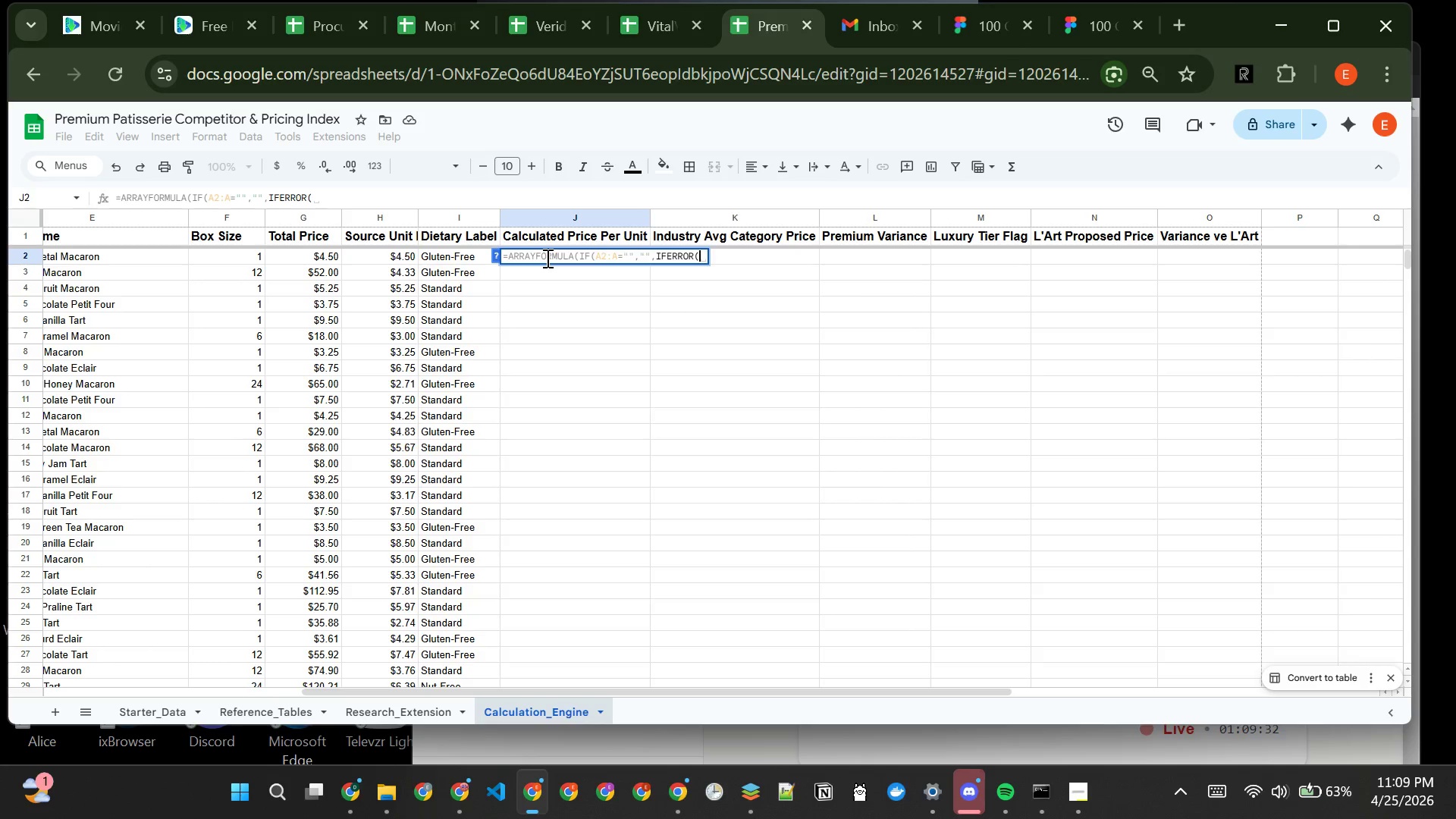 
type(G@:)
key(Backspace)
key(Backspace)
type(2:G/F2:F,""))))
 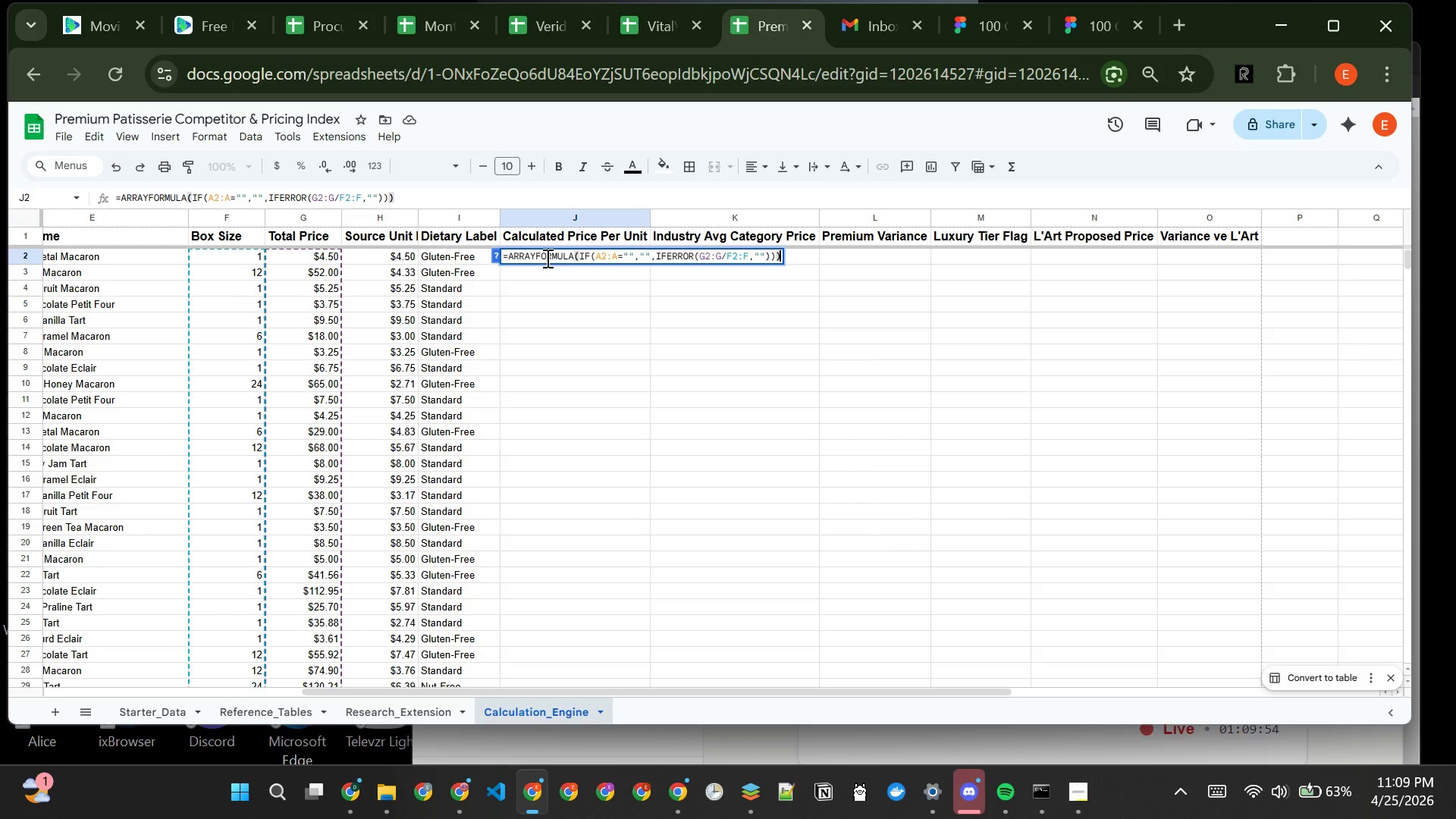 
wait(12.78)
 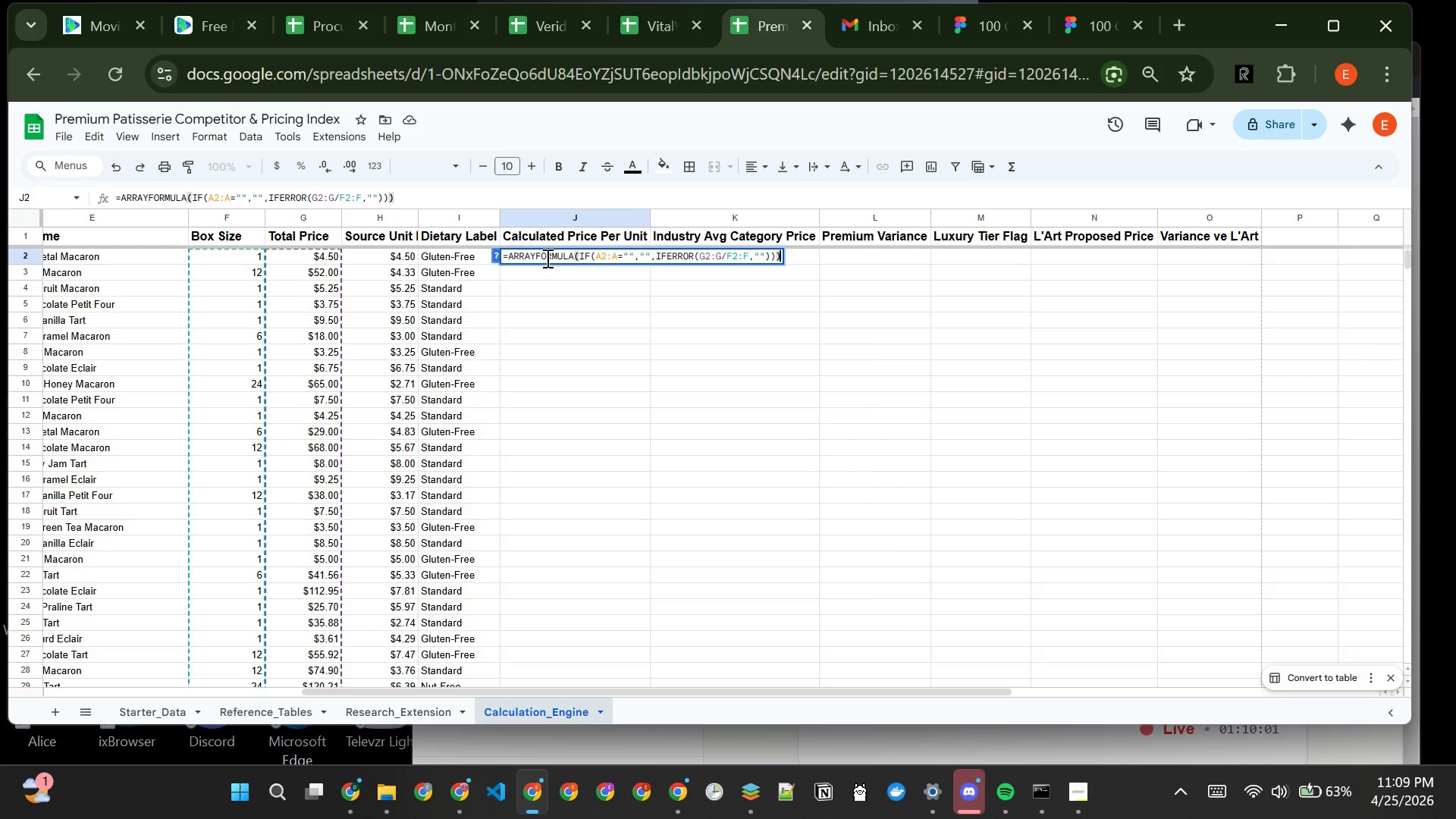 
key(Enter)
 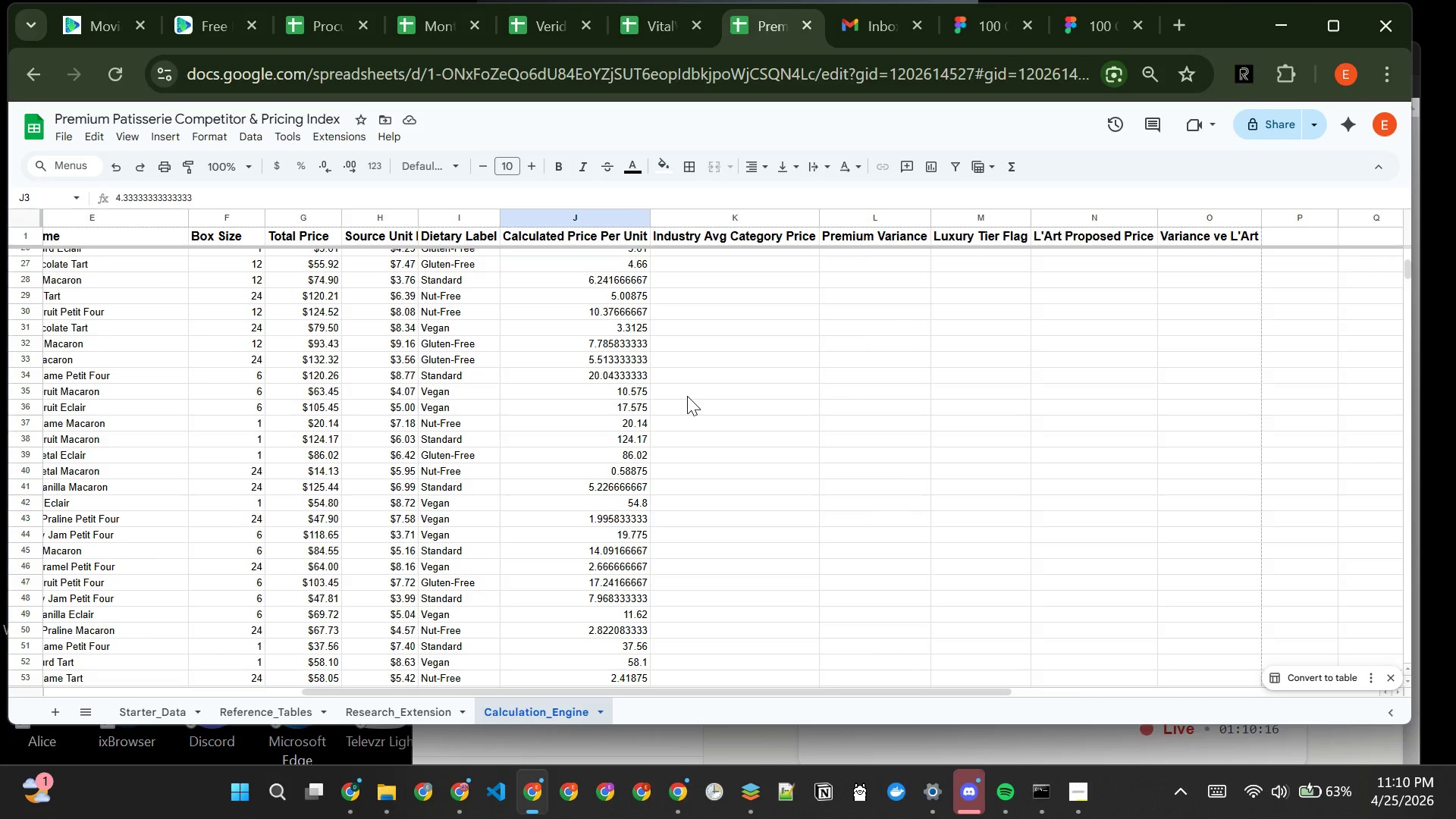 
wait(14.88)
 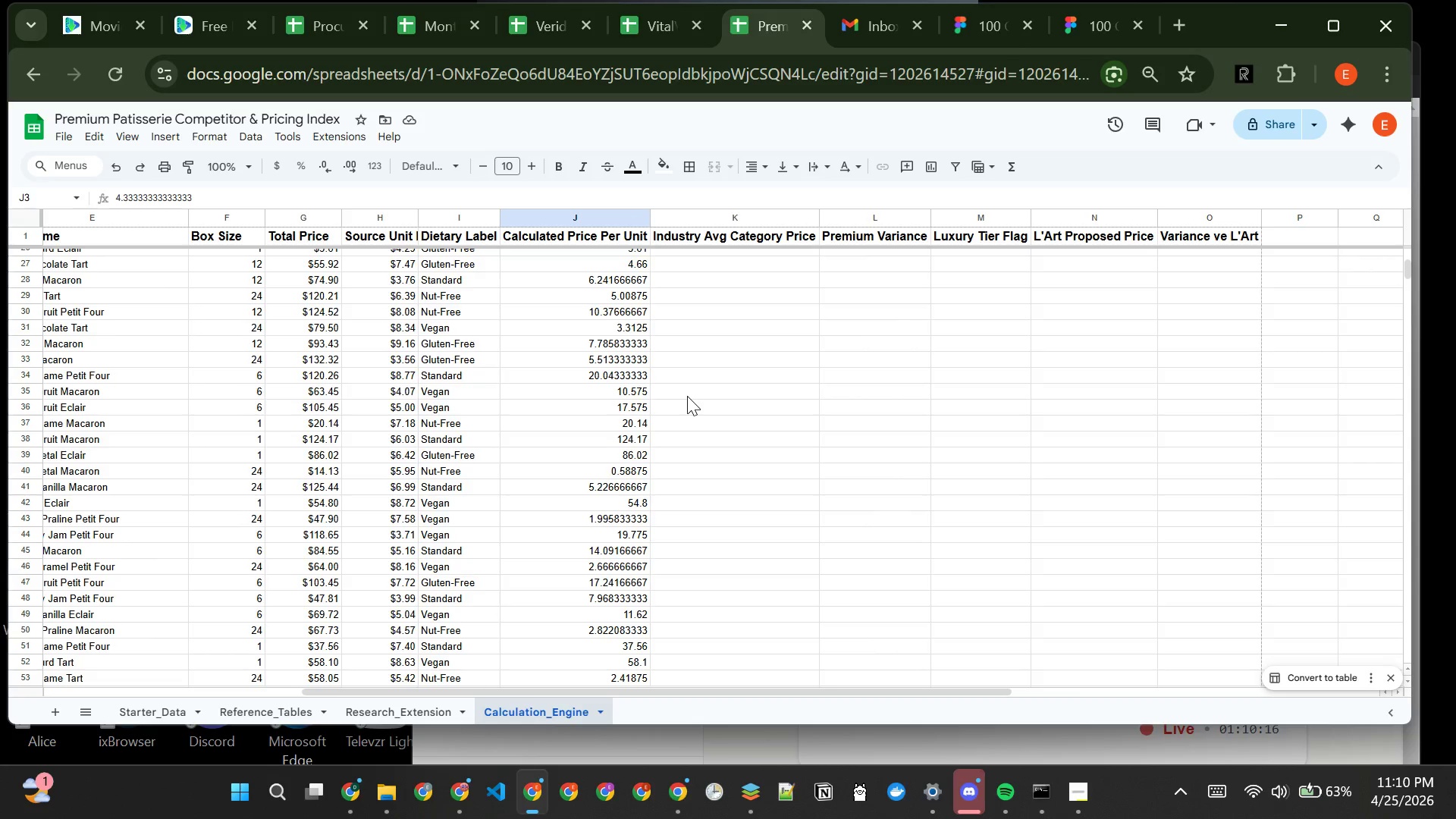 
left_click([700, 256])
 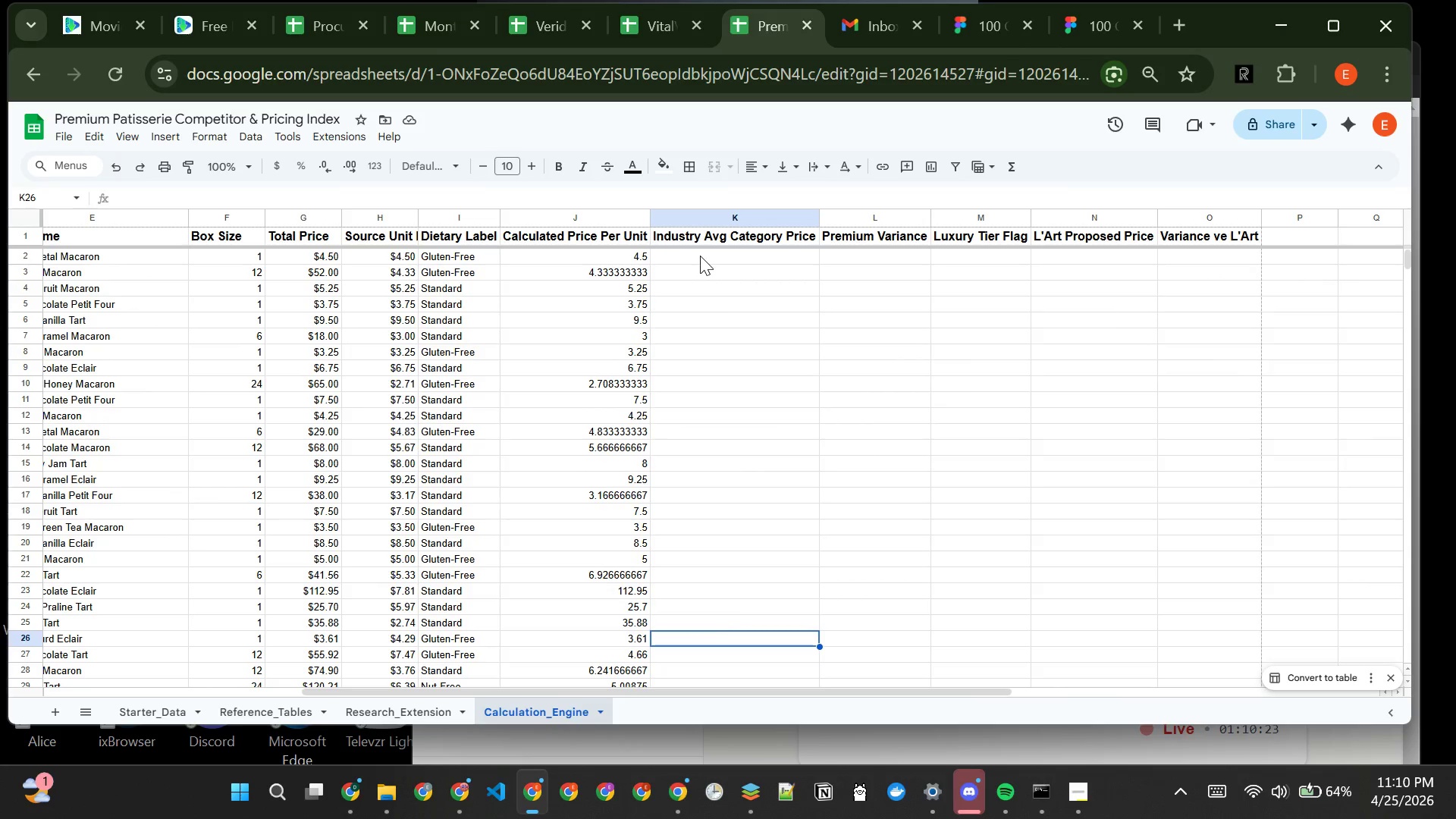 
left_click([682, 259])
 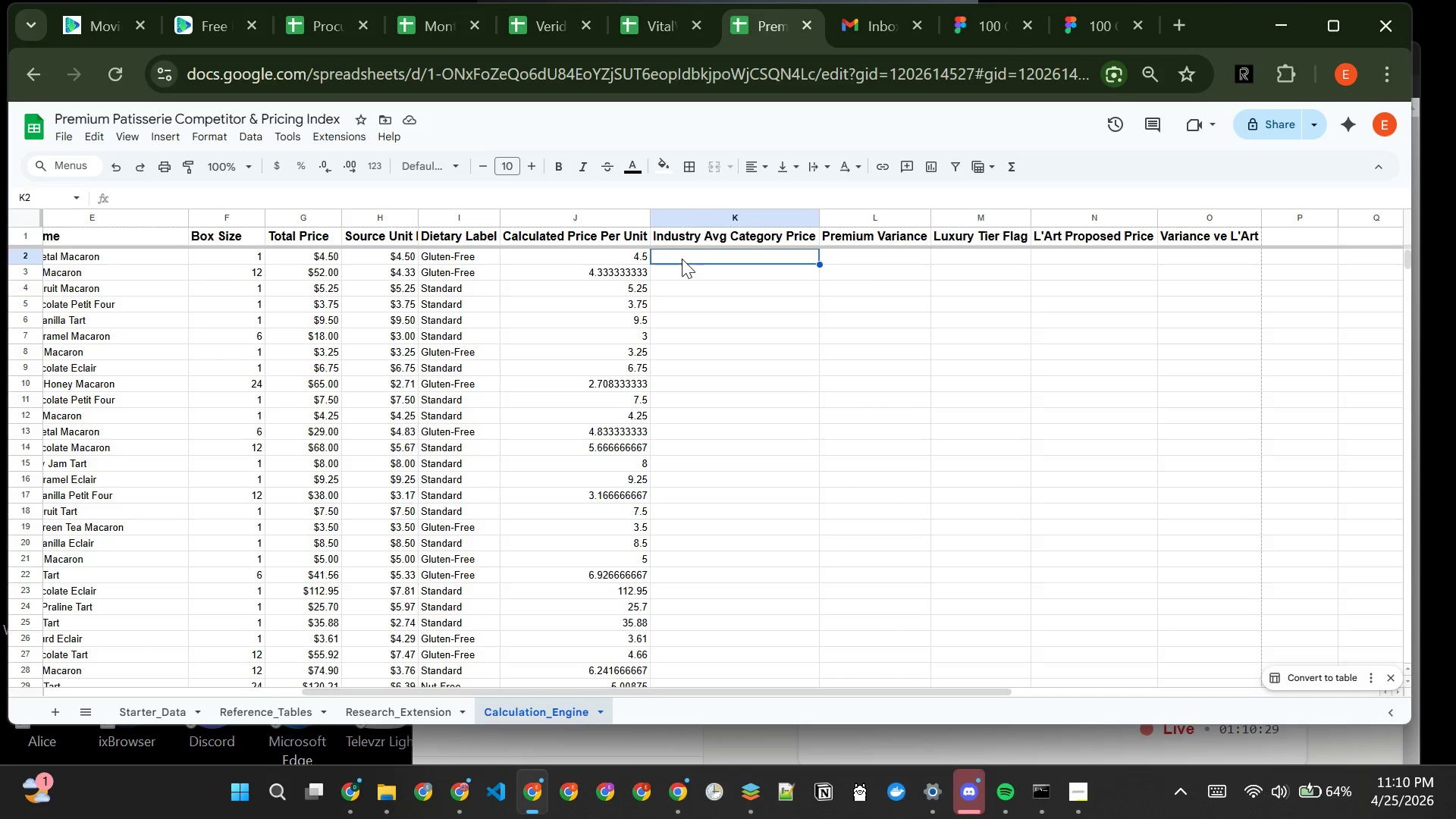 
wait(7.59)
 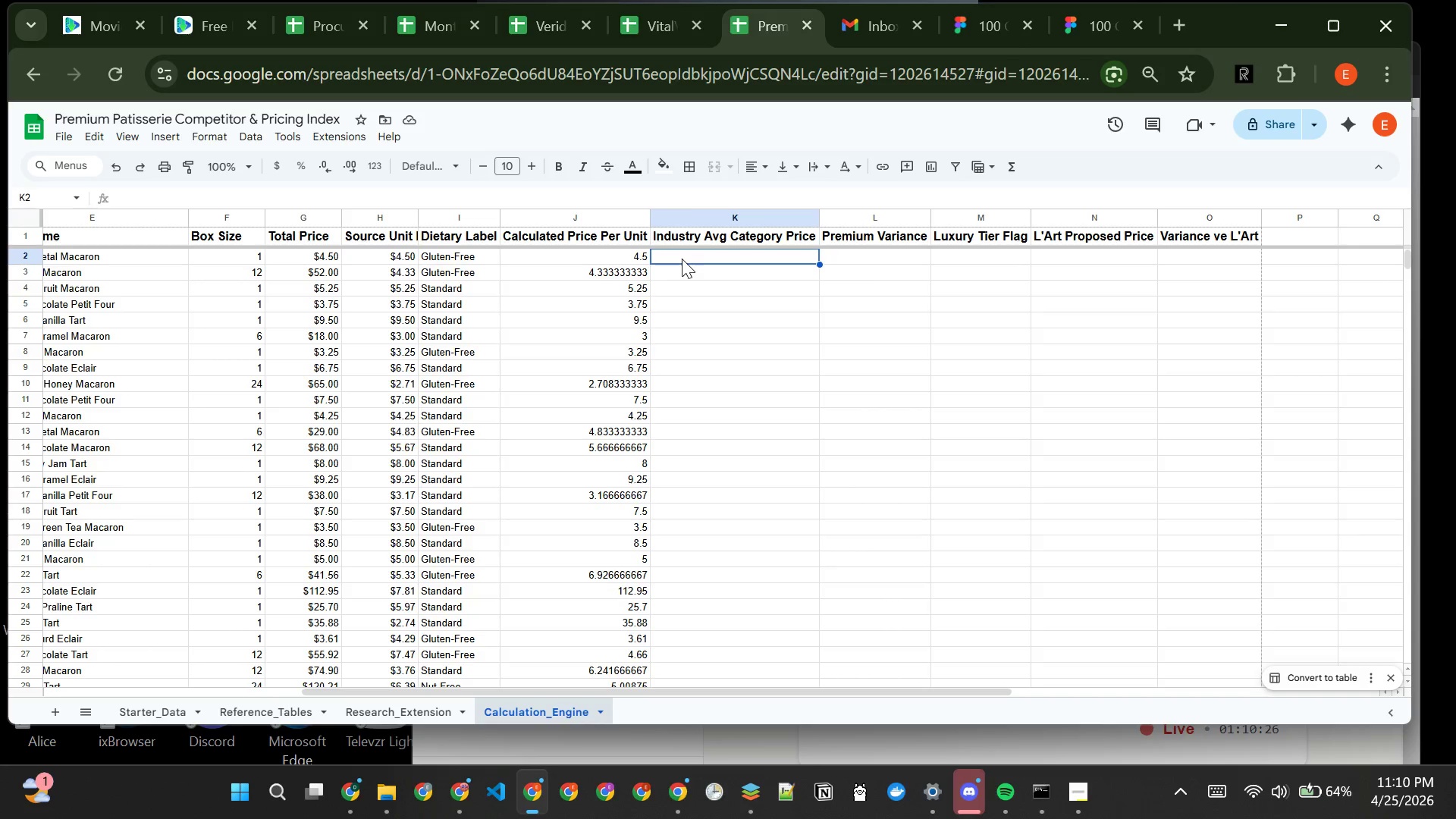 
type(=ARRAYFORMULA(IF(A2:A="","",IFERROR(VLOOKUP(C2:@)
key(Backspace)
type(C)
 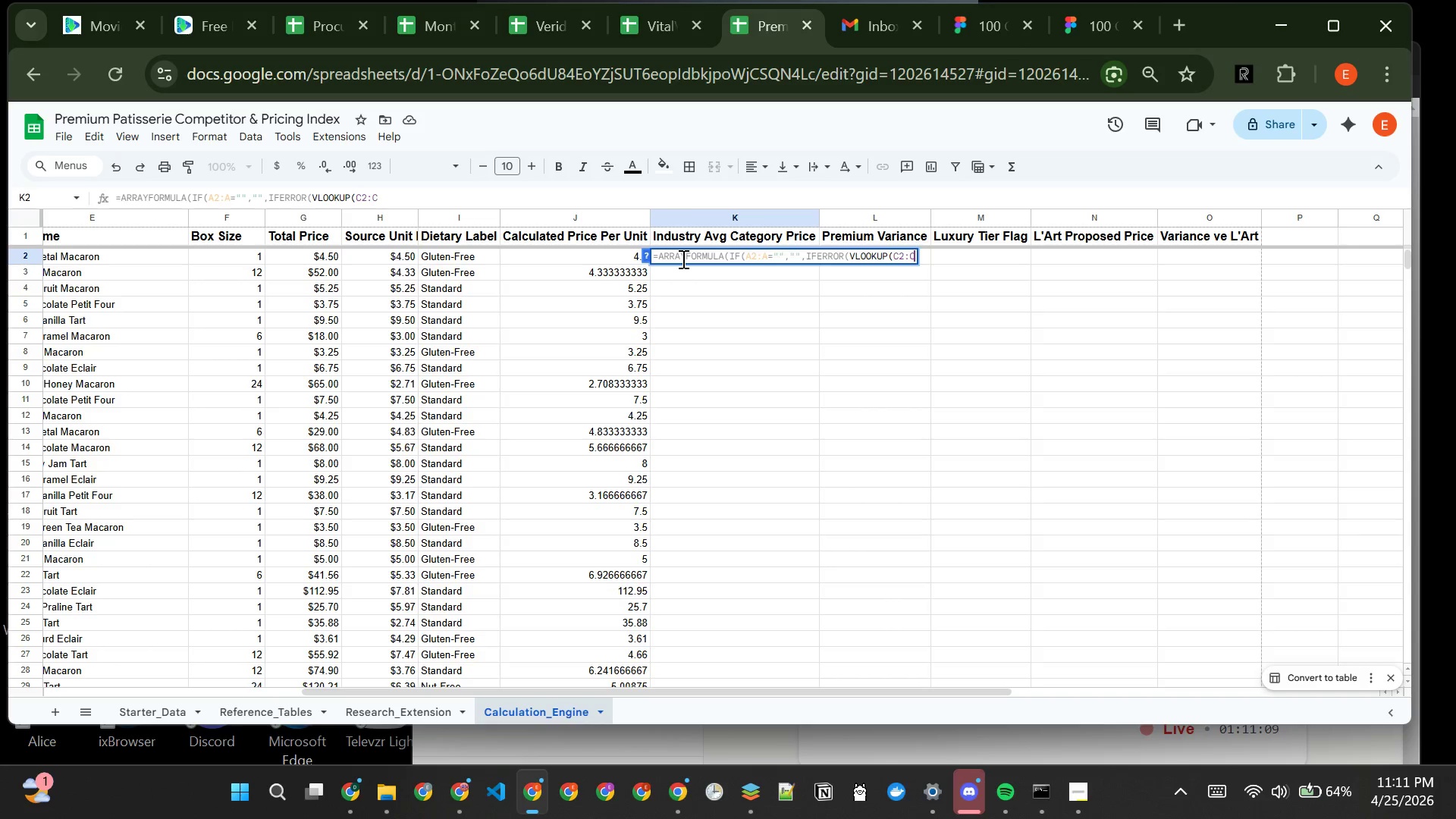 
type(,QUERY)
 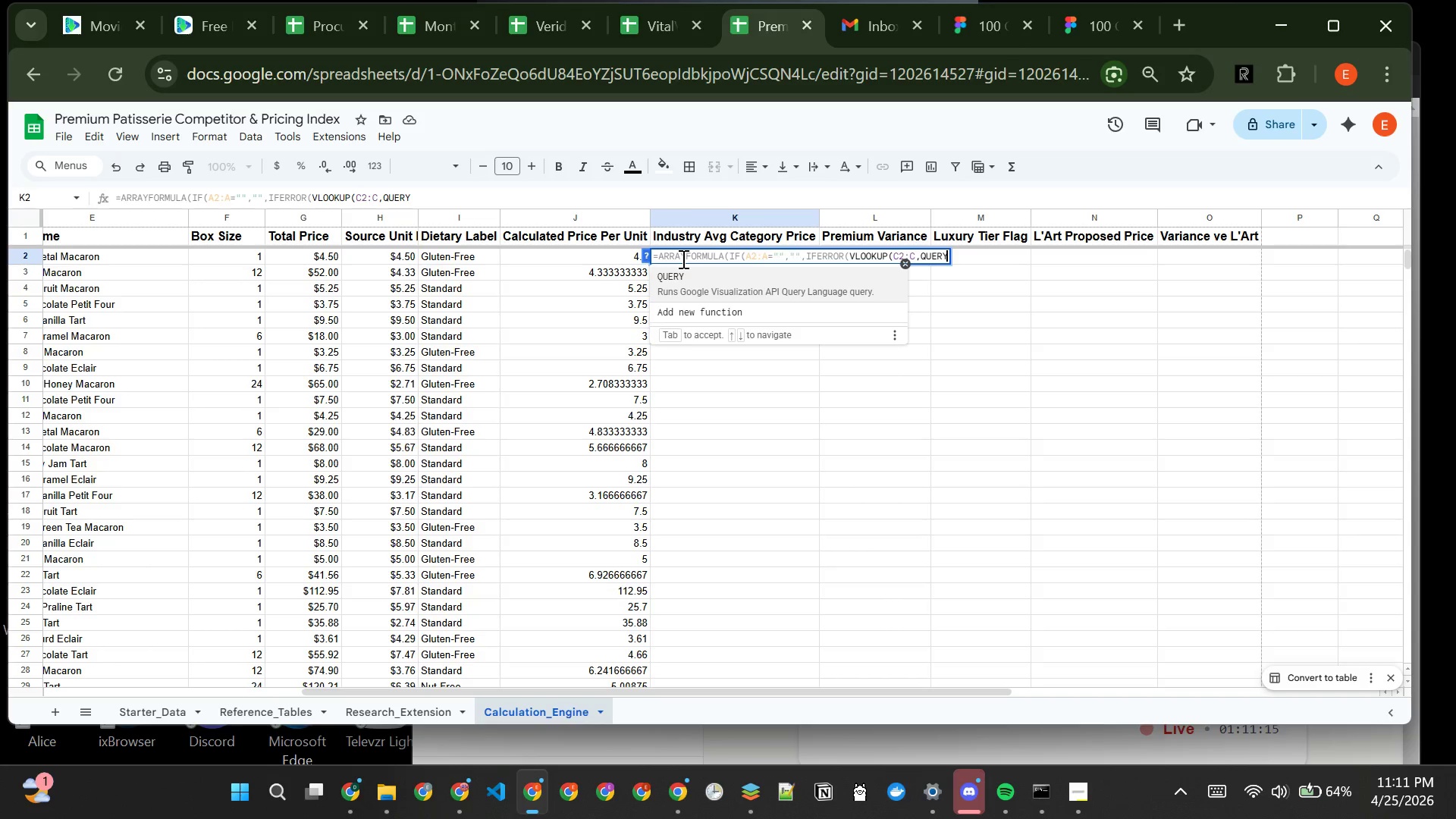 
wait(6.45)
 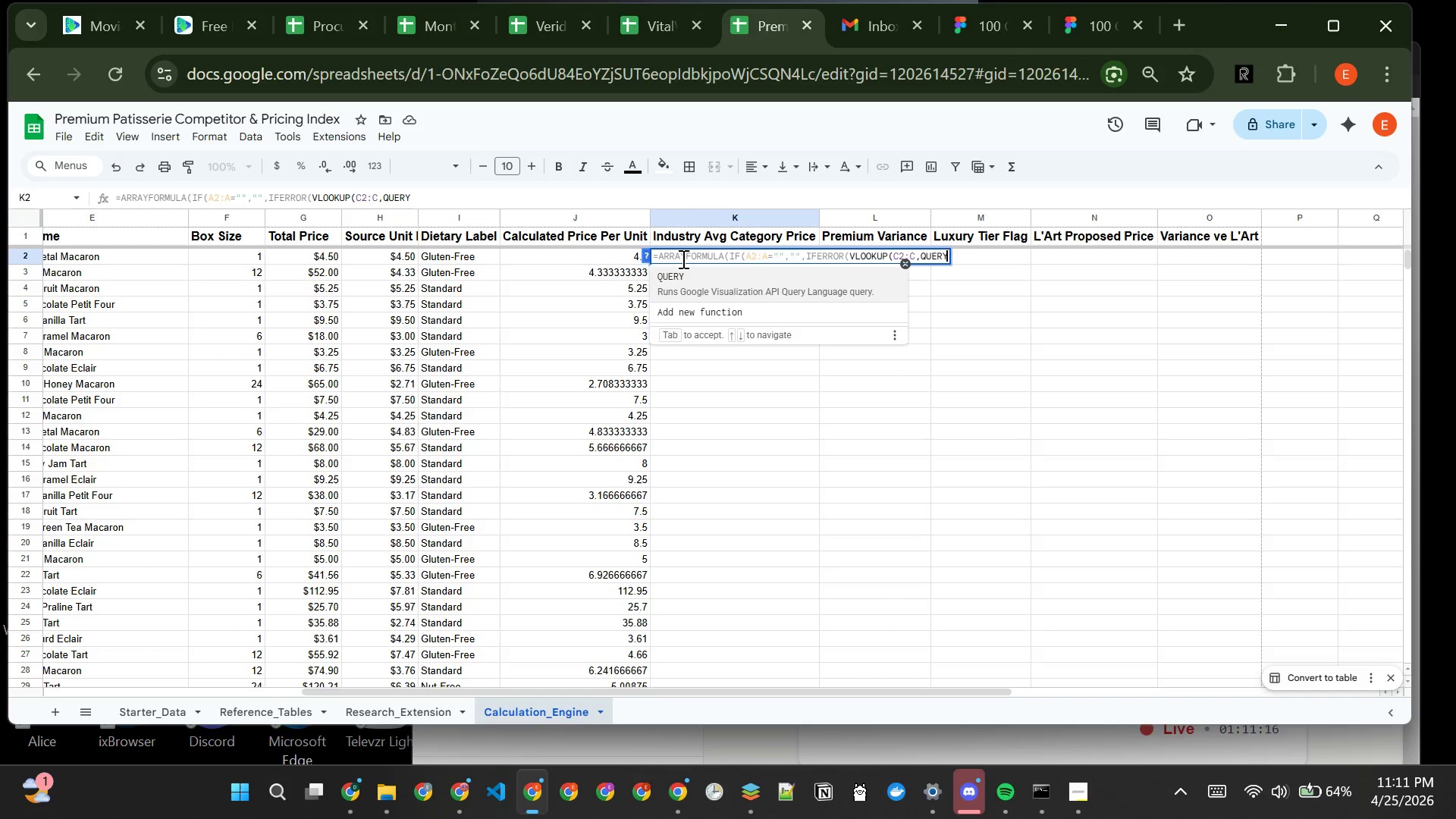 
key(Shift+9)
 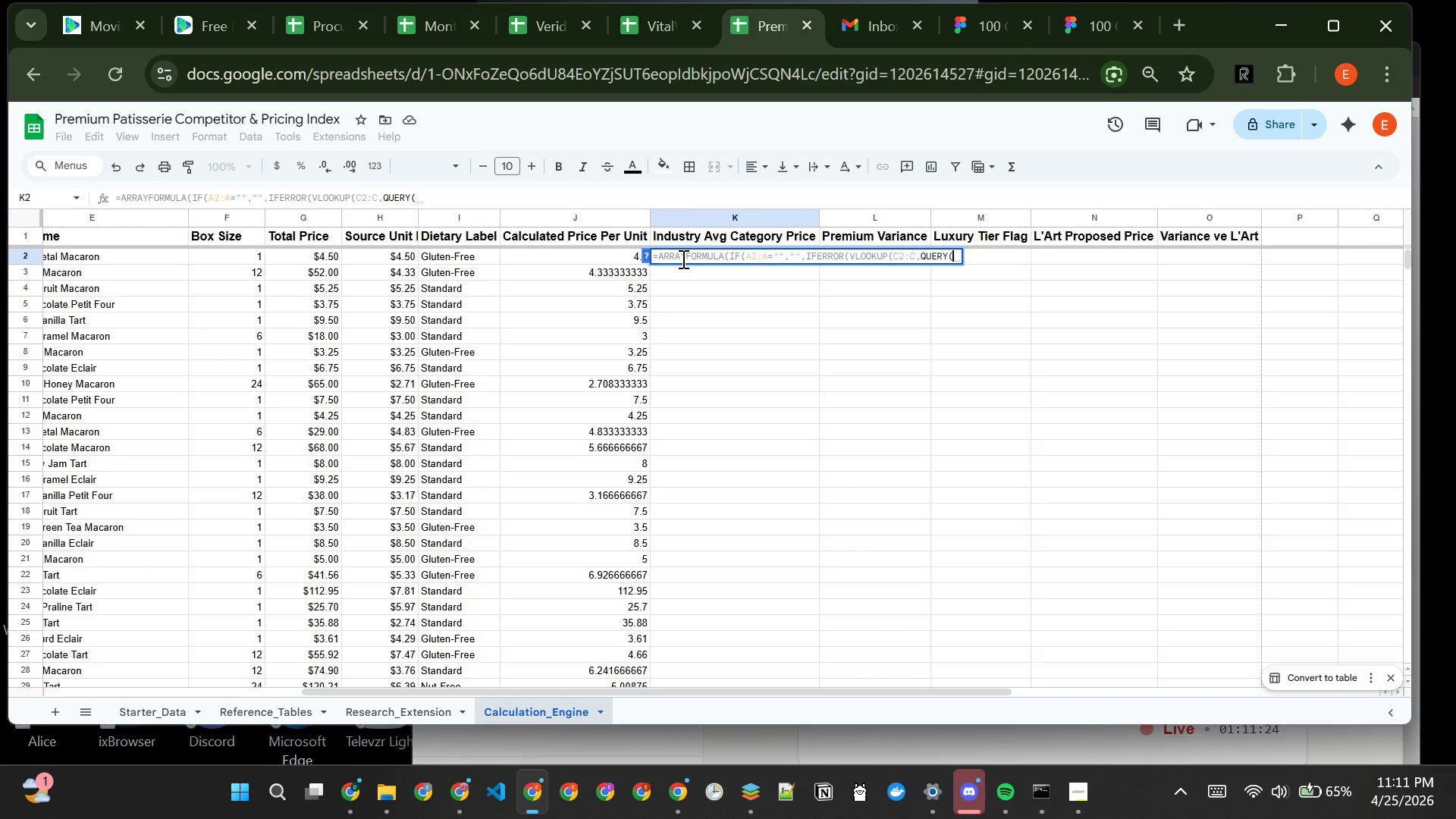 
wait(8.92)
 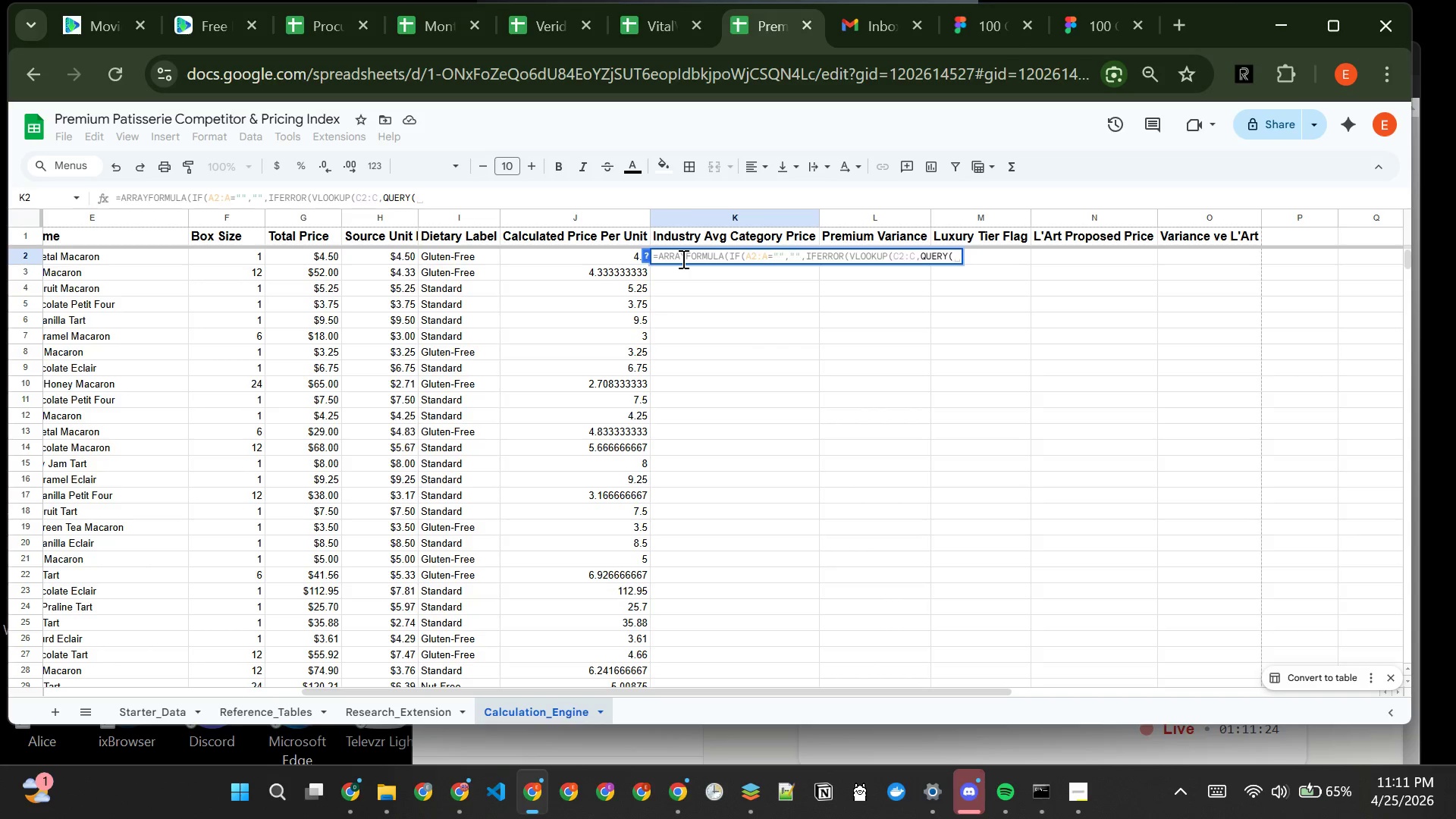 
key(Shift+BracketLeft)
 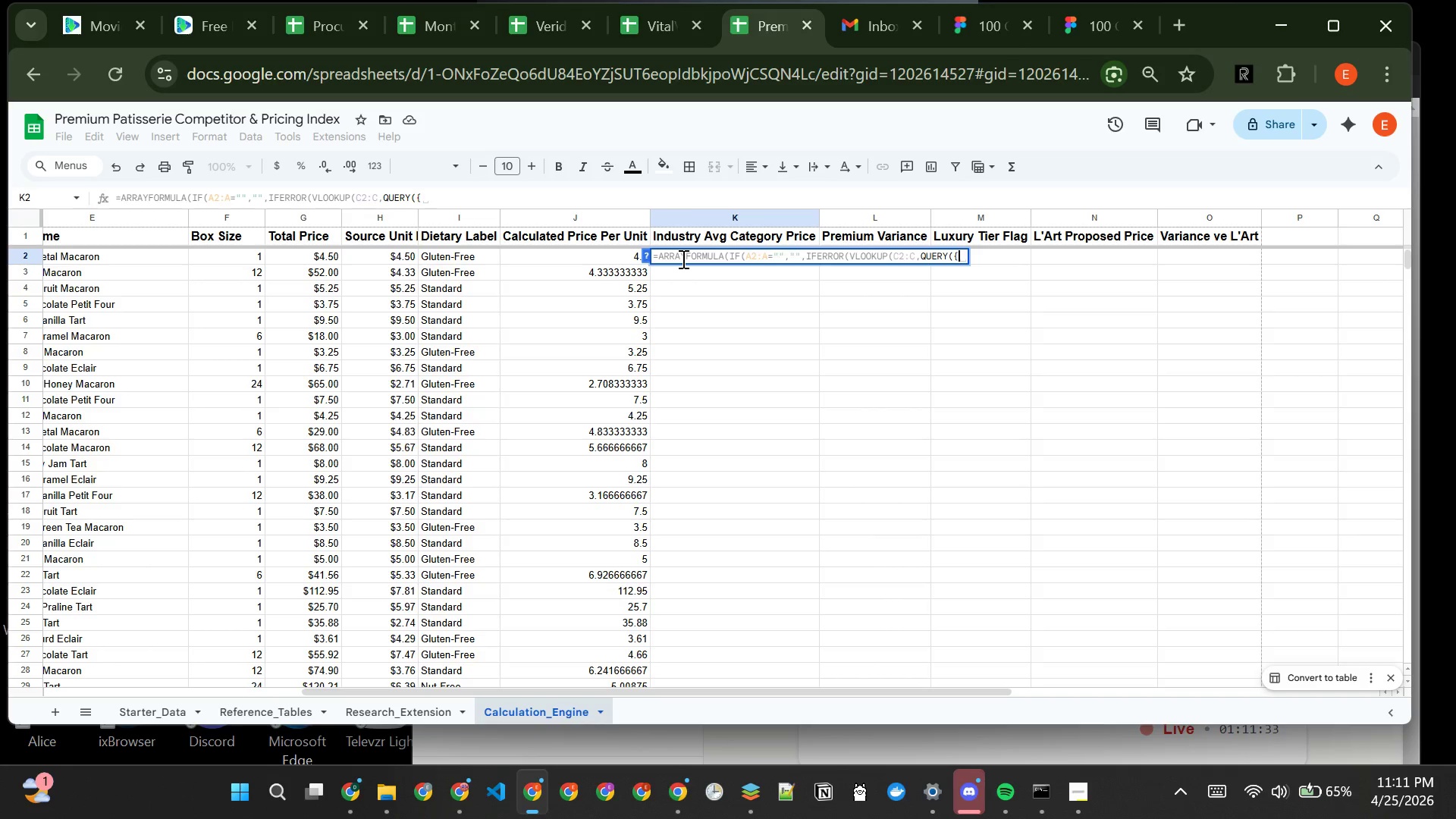 
type(C@:C)
key(Backspace)
key(Backspace)
key(Backspace)
type(2:C)
 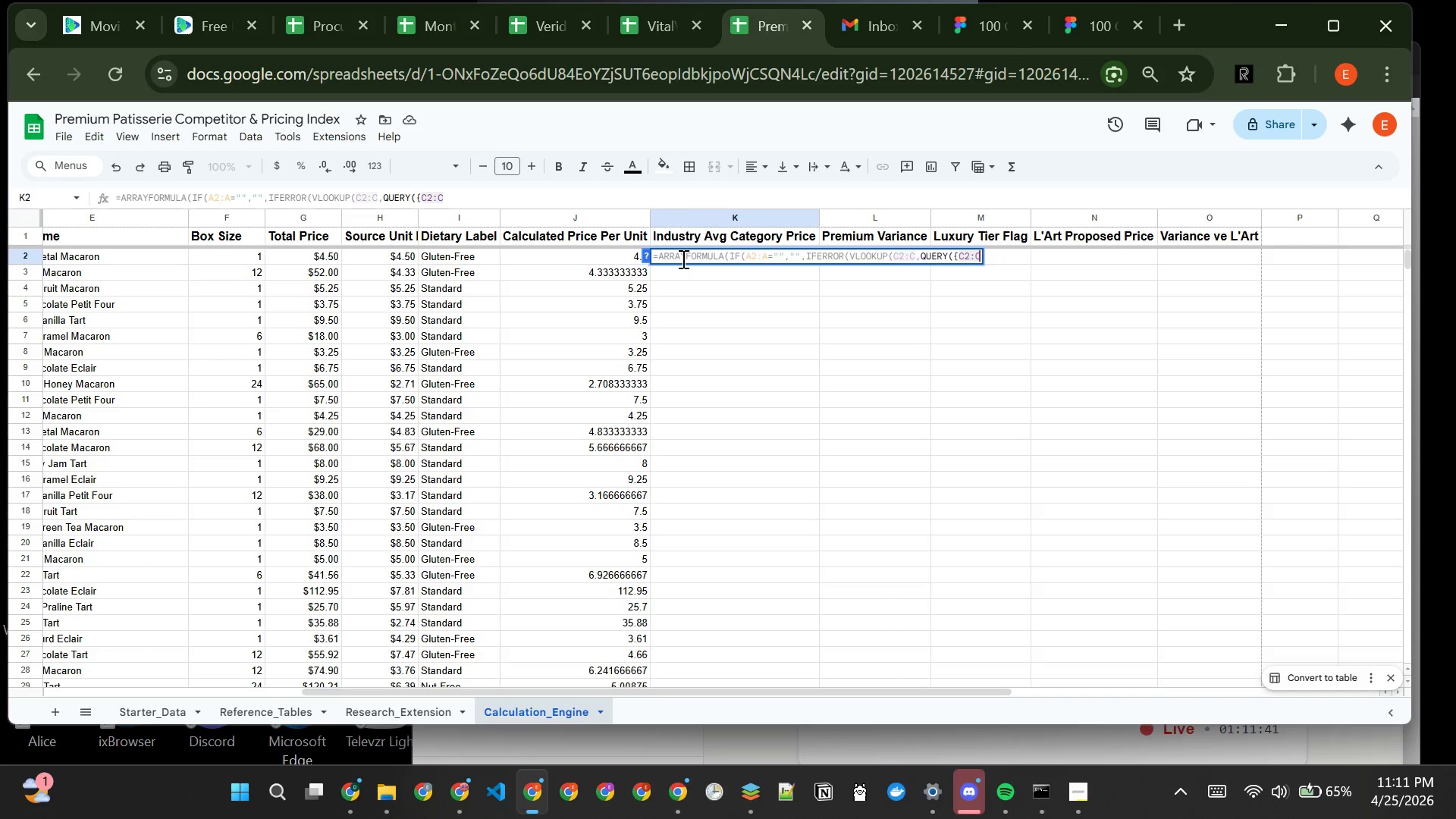 
type(,J2:J})
 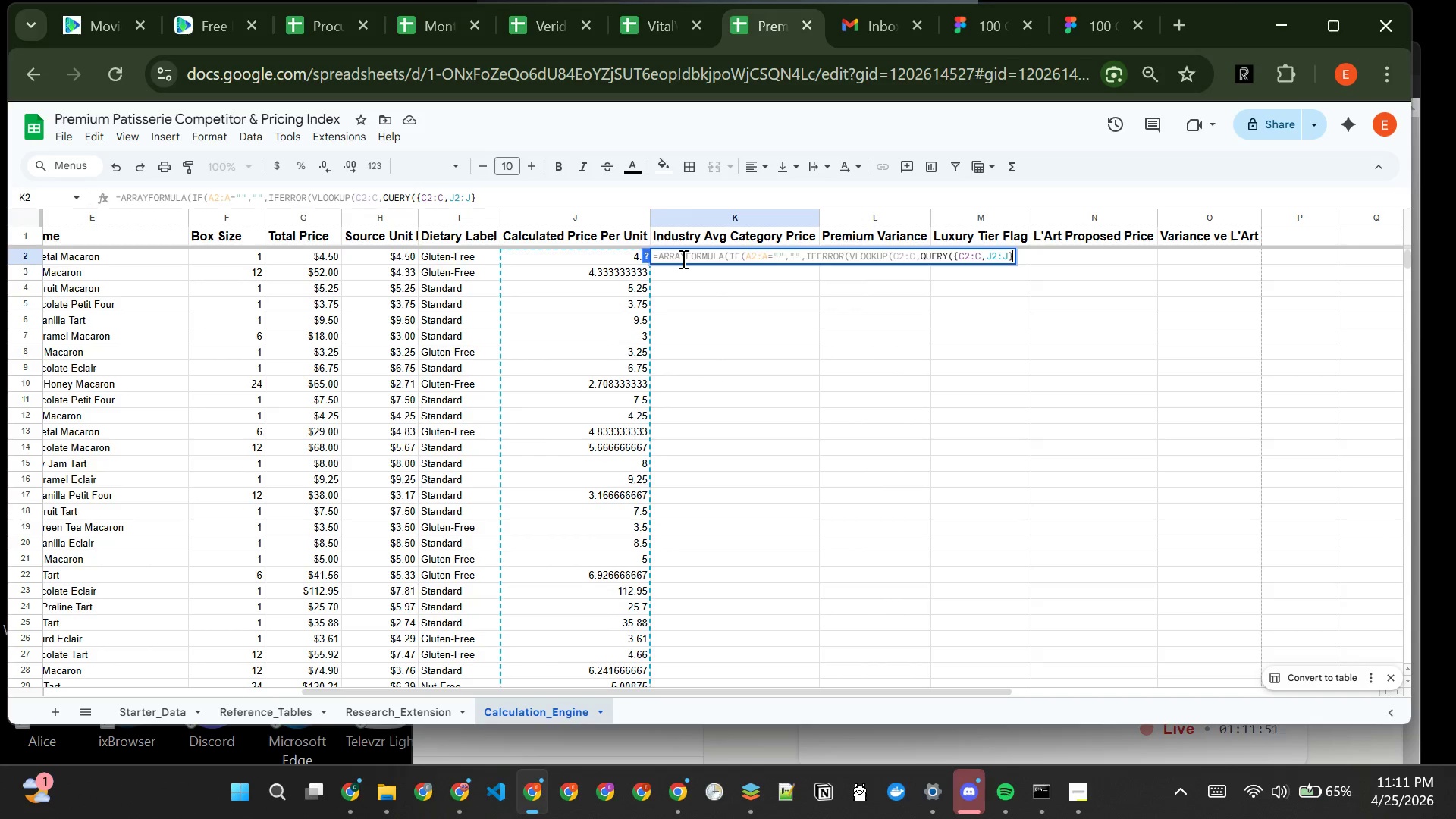 
wait(8.95)
 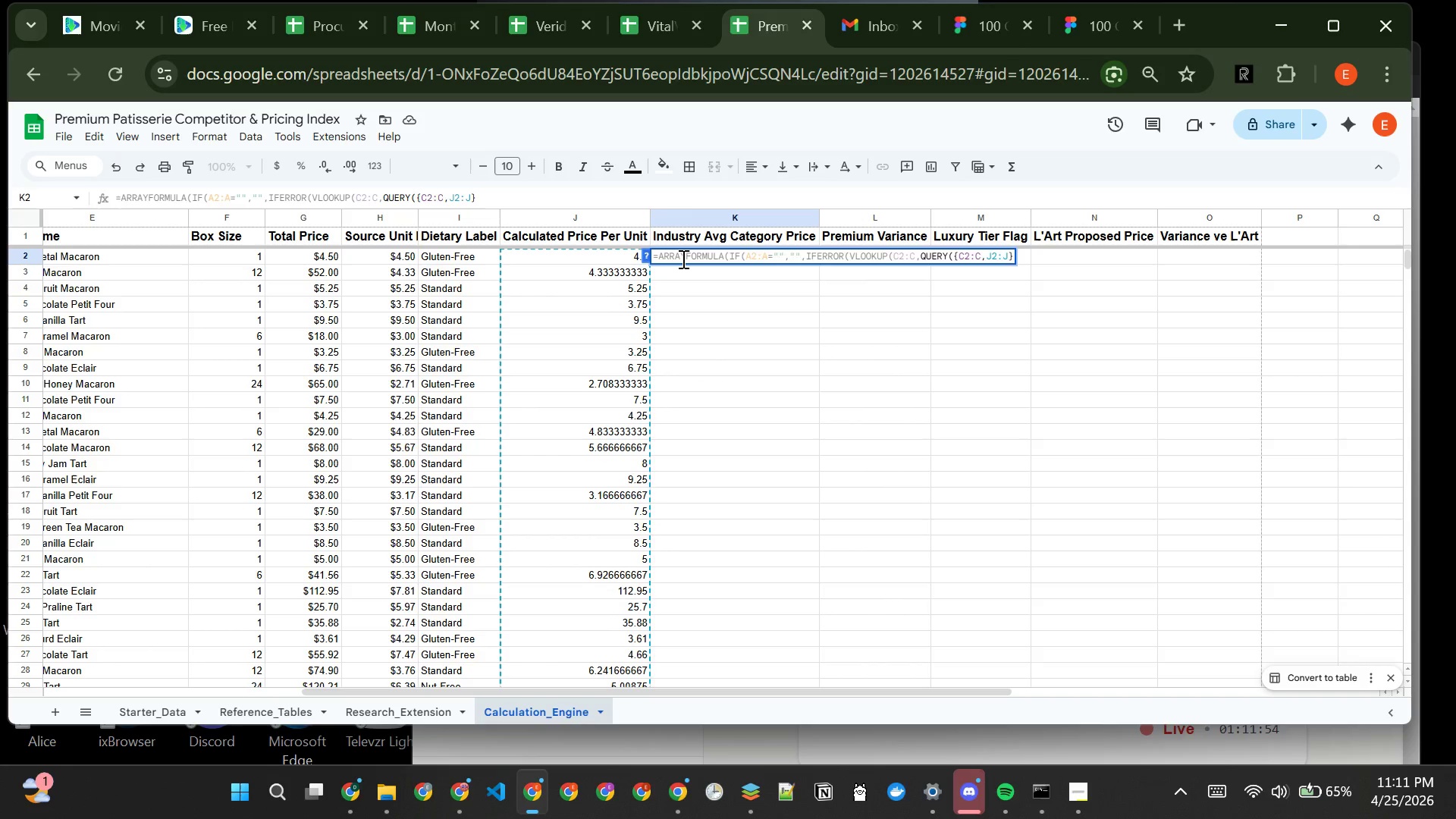 
type(,"select Col1, avg(Col2)
 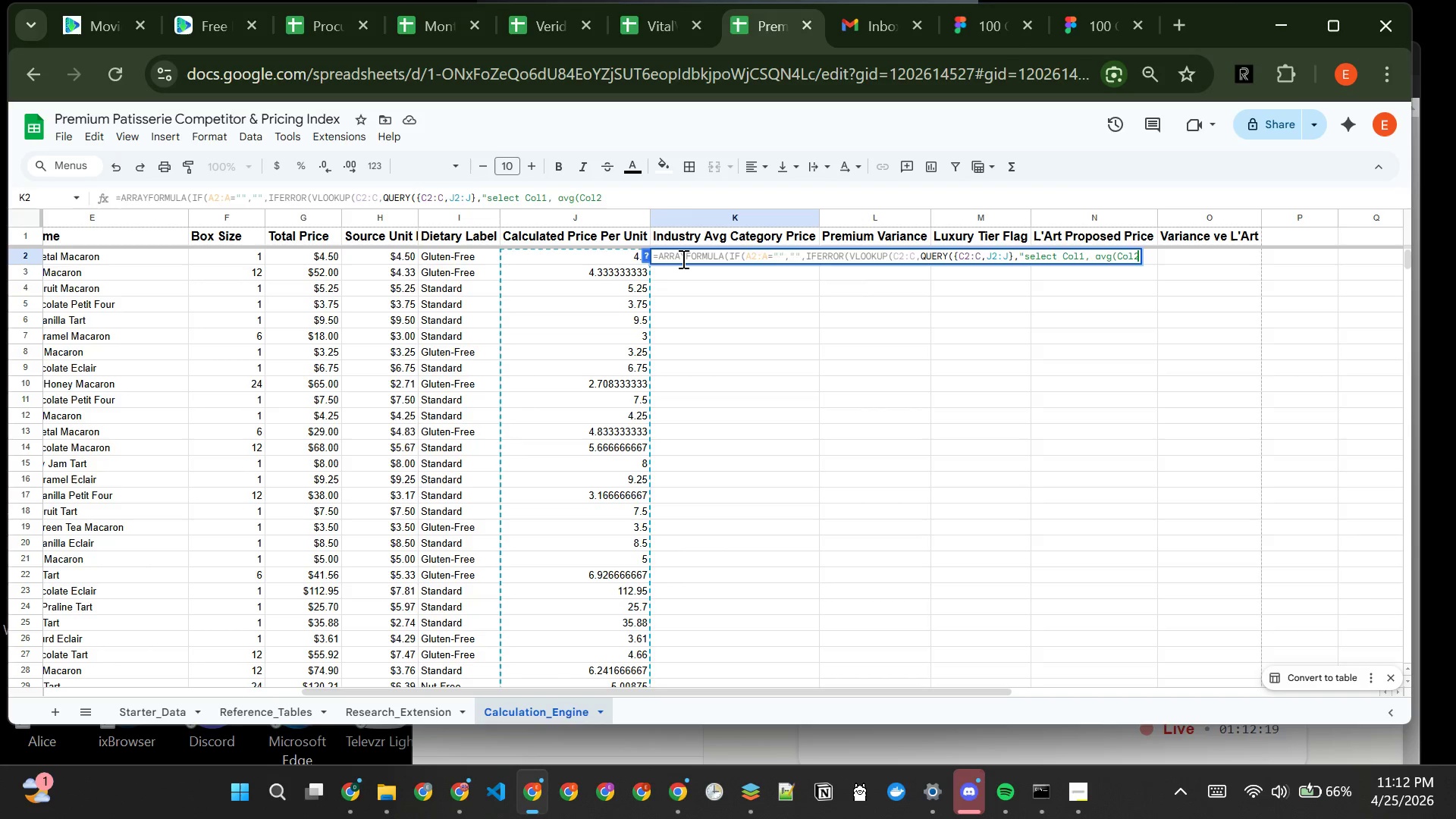 
wait(5.17)
 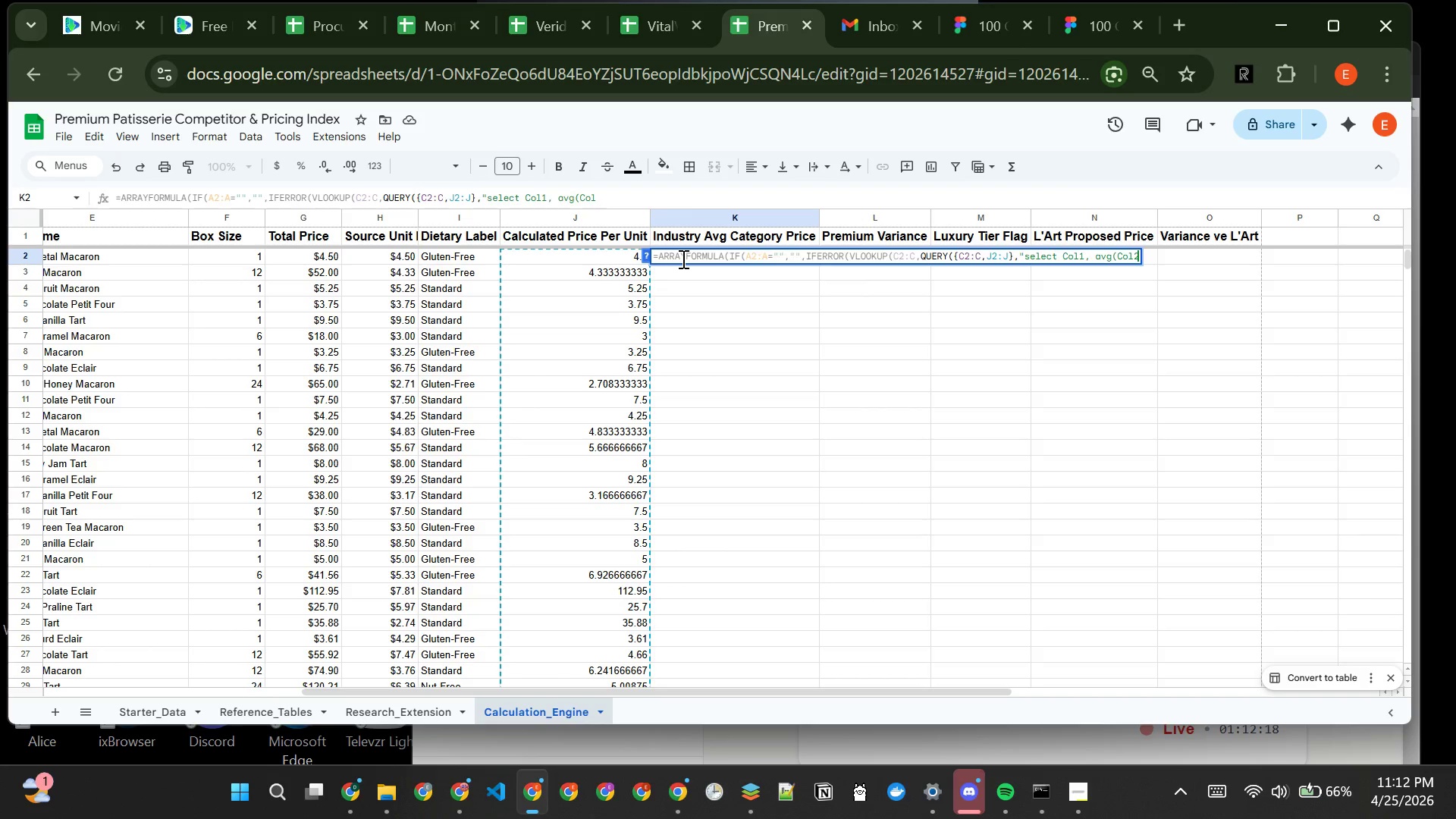 
type() where Col1 is not null group by Col1 label avg )
key(Backspace)
type(()
 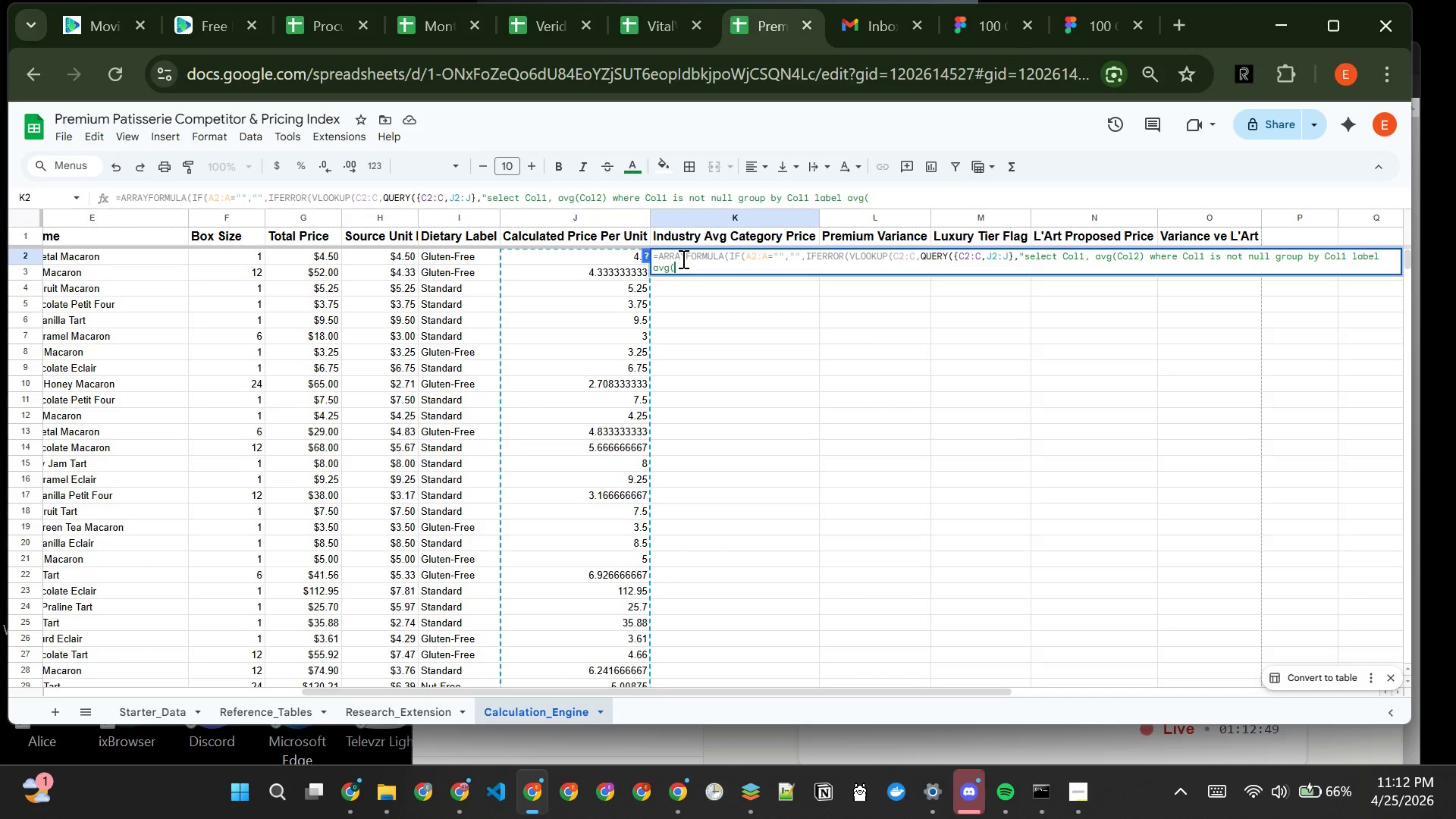 
type(Col 2)
key(Backspace)
key(Backspace)
type(2)''",0))
 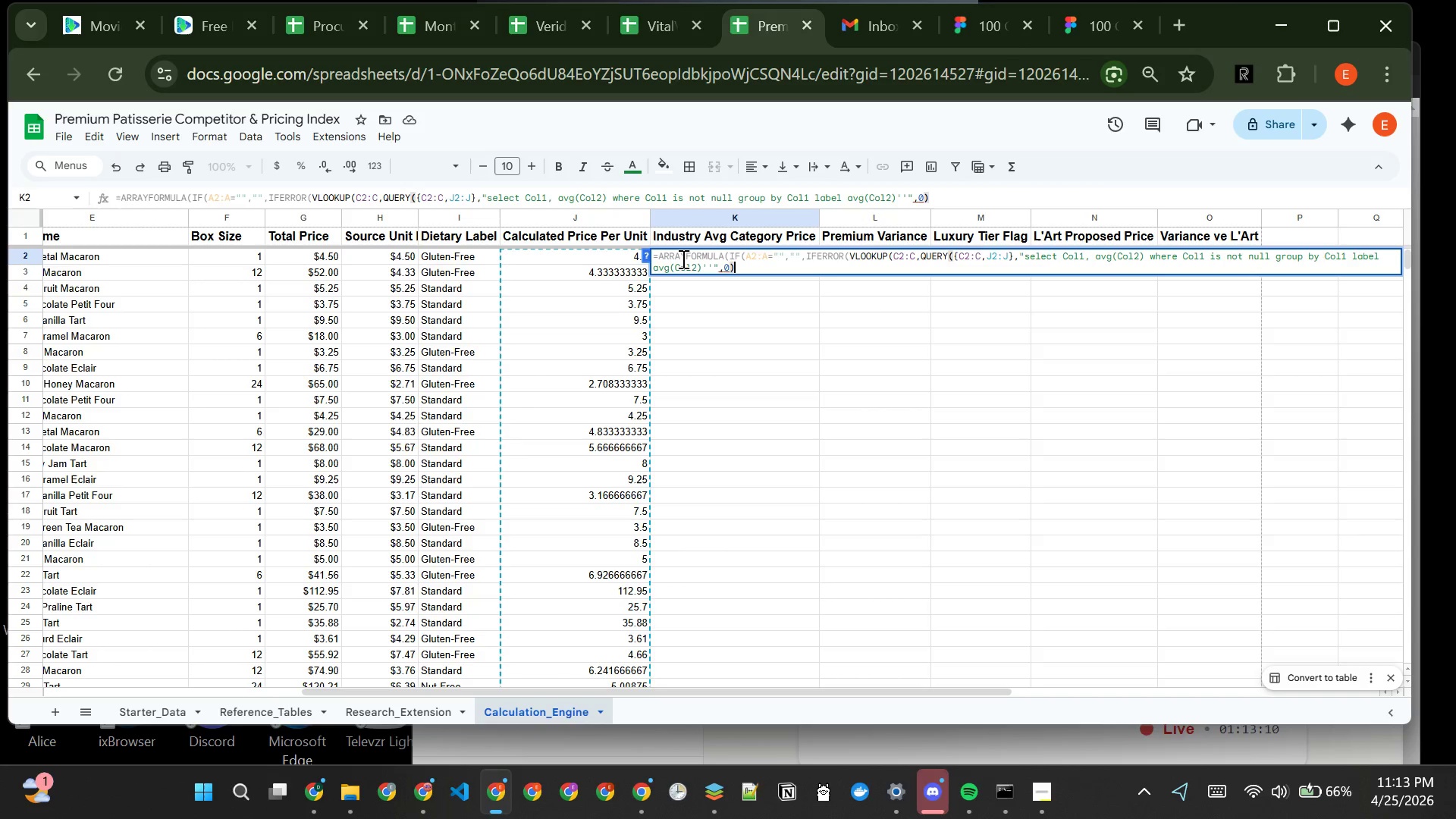 
type(,2,FALSE)
 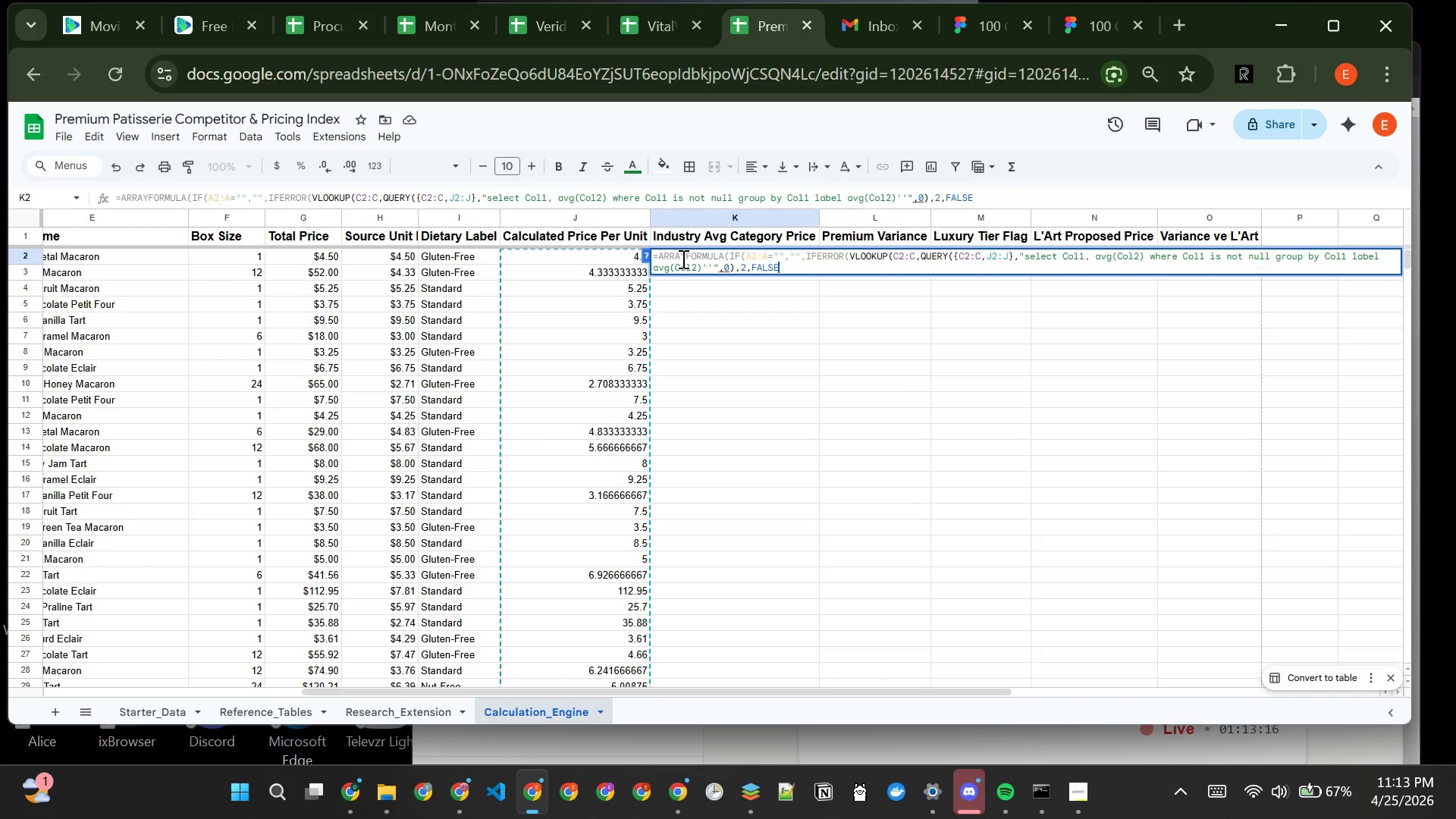 
type(),""))))
 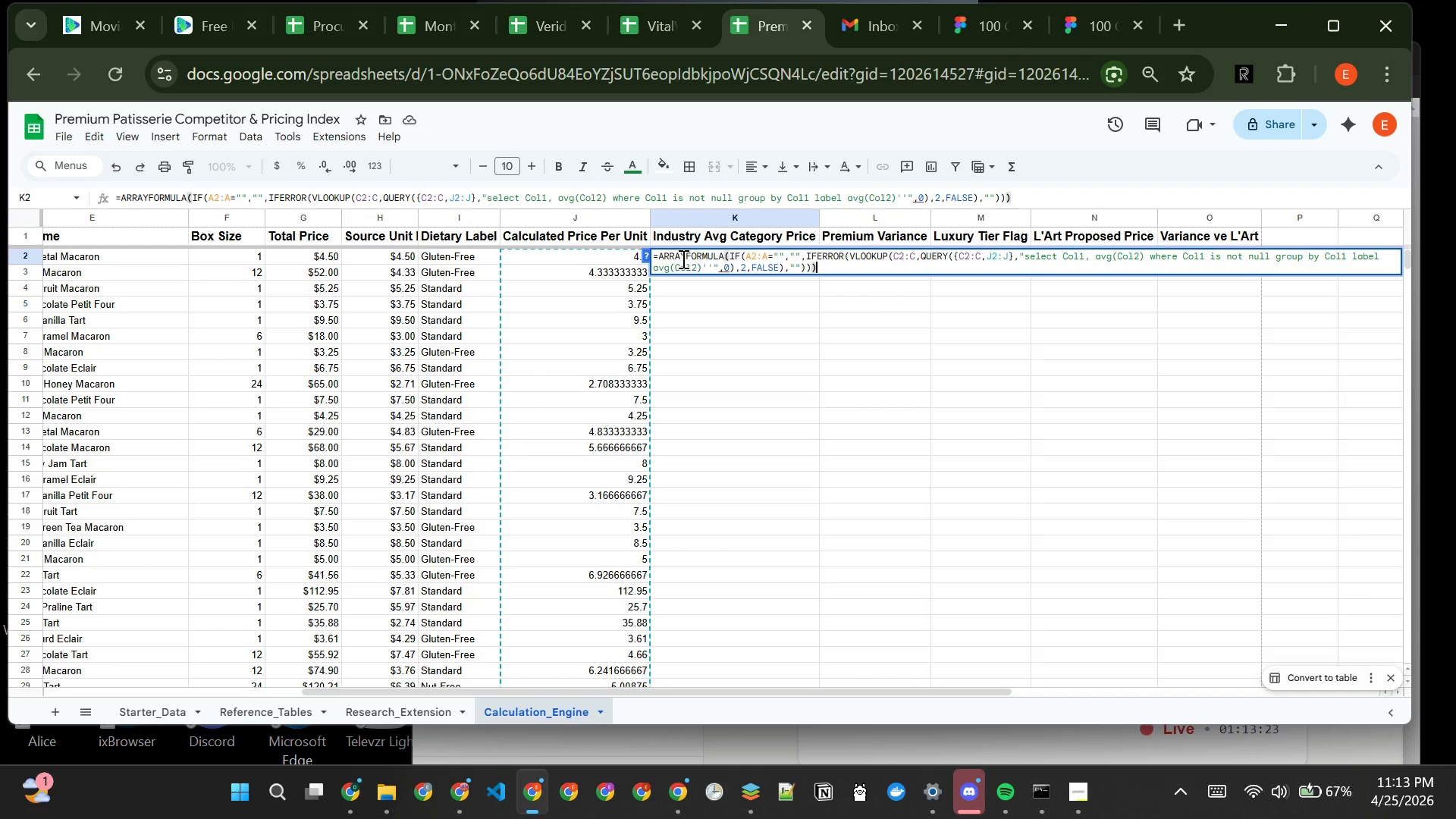 
wait(13.92)
 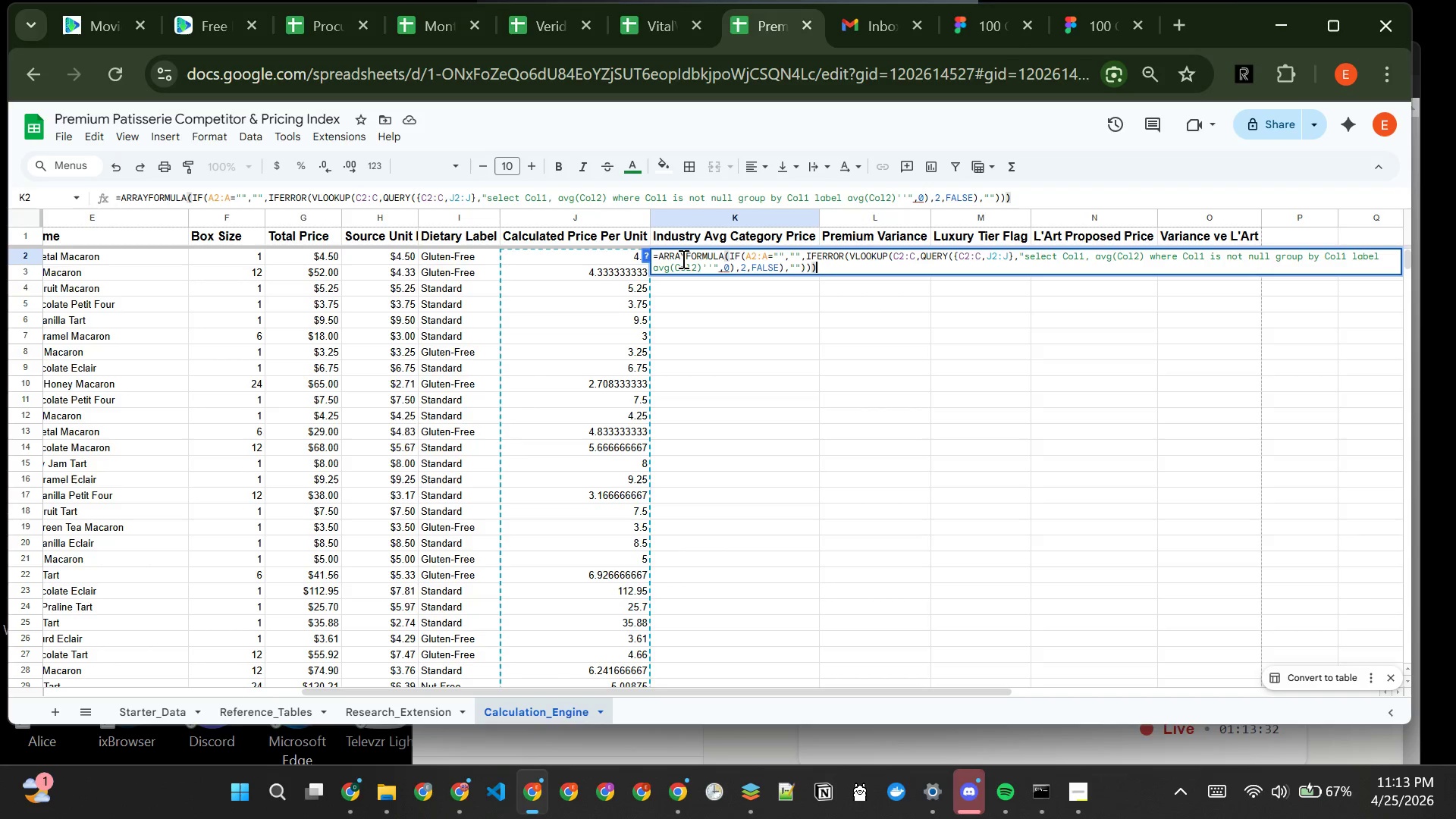 
left_click([724, 268])
 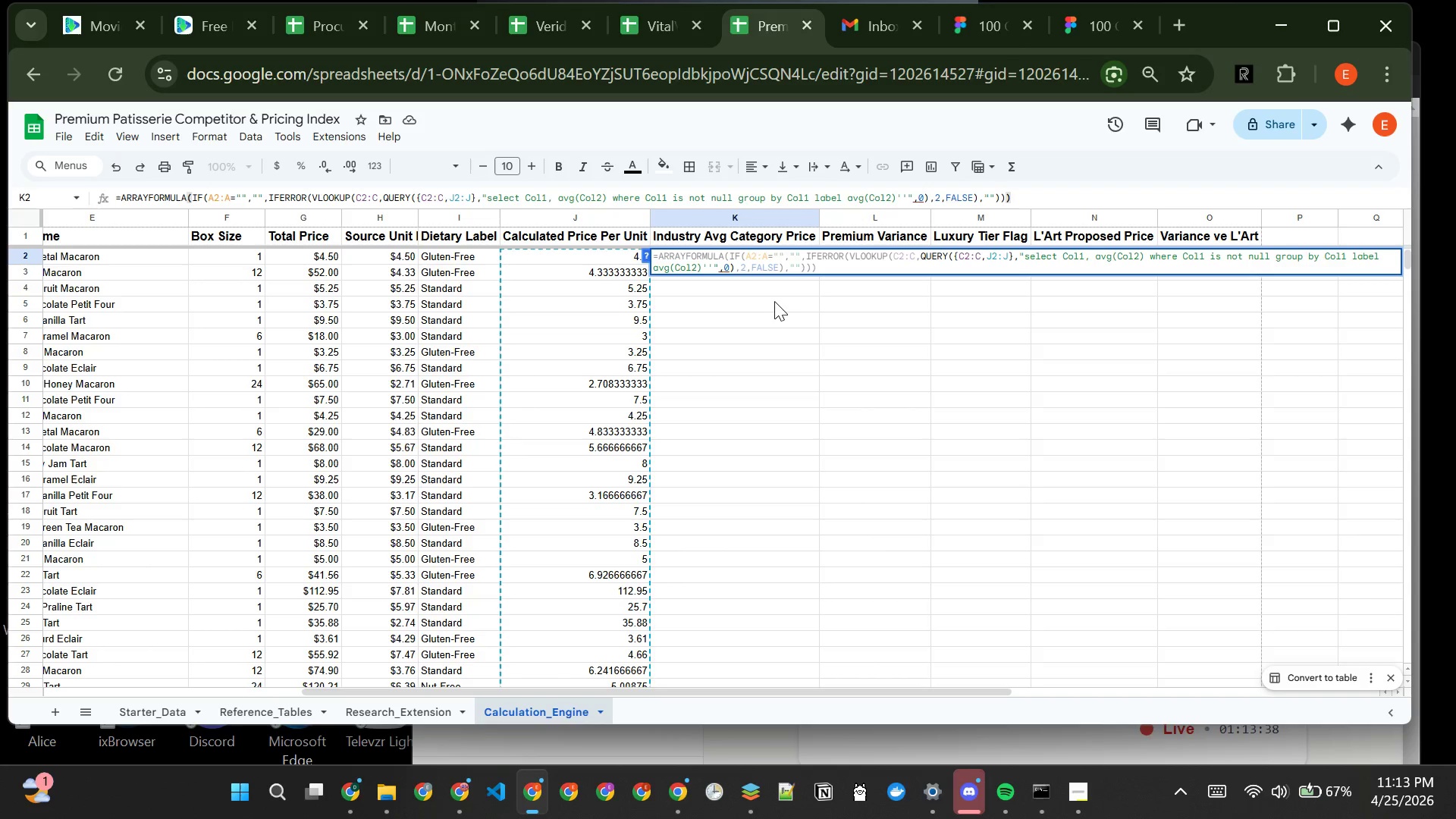 
key(Backslash)
 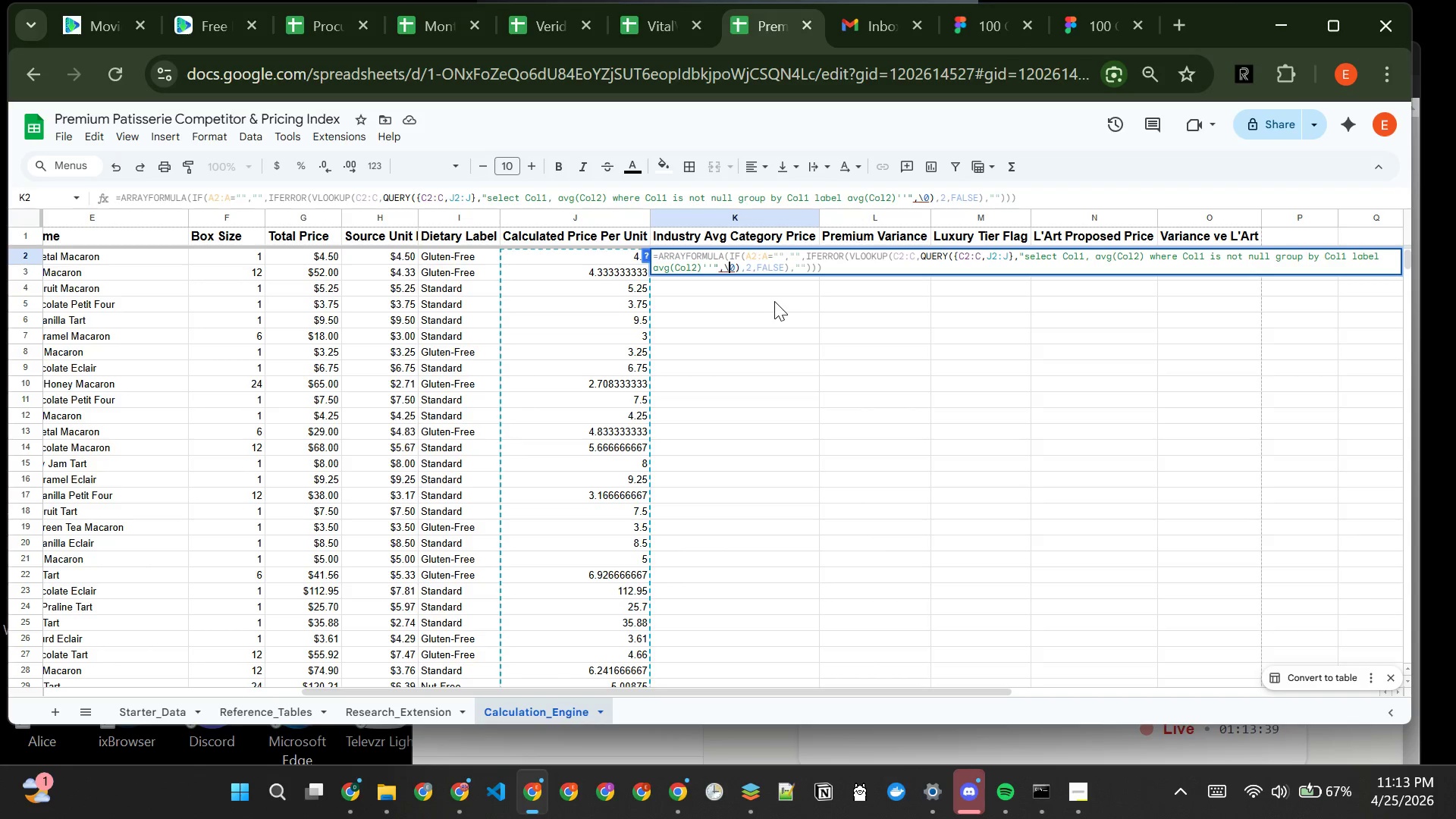 
key(Backspace)
 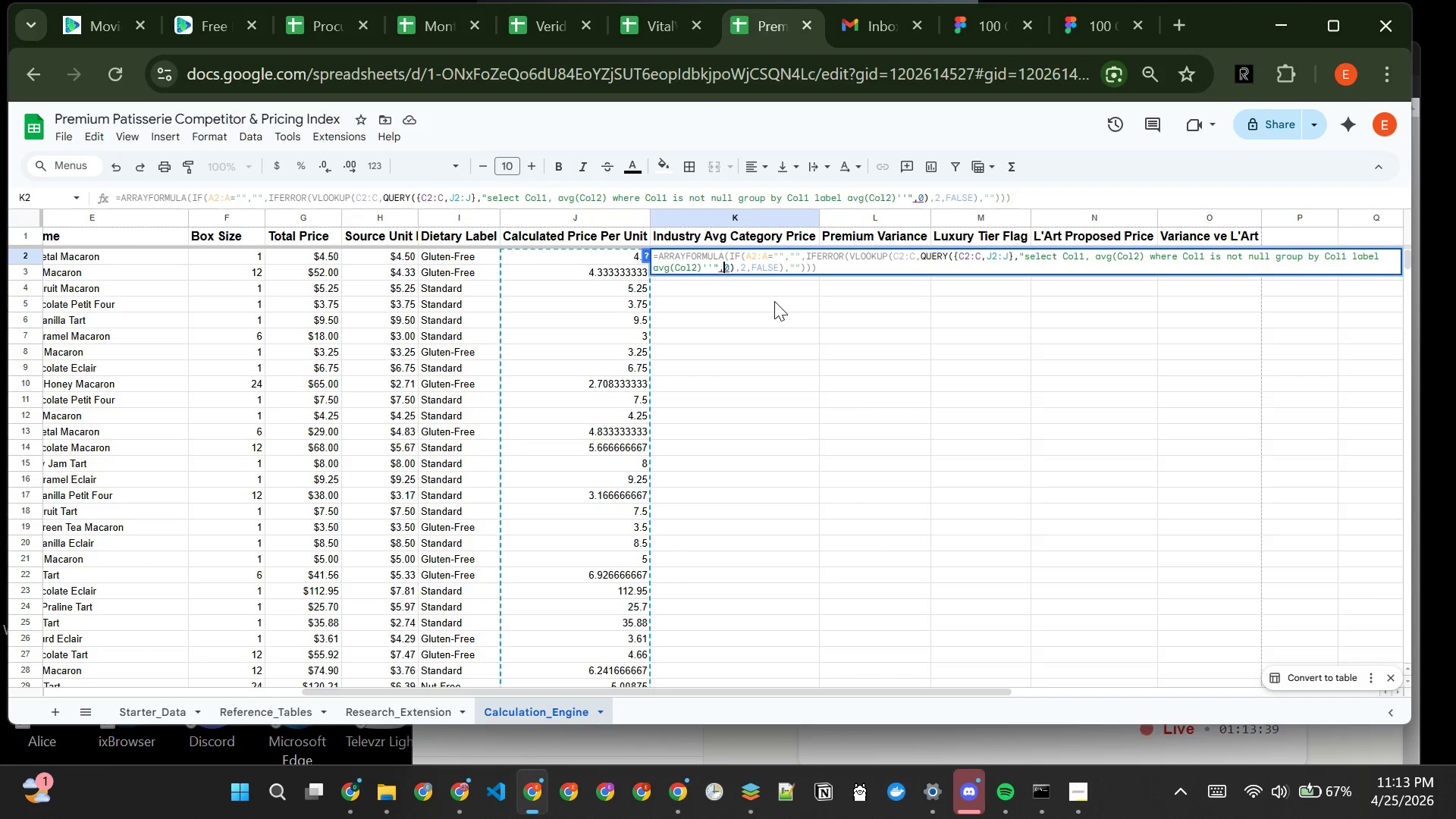 
key(Backspace)
 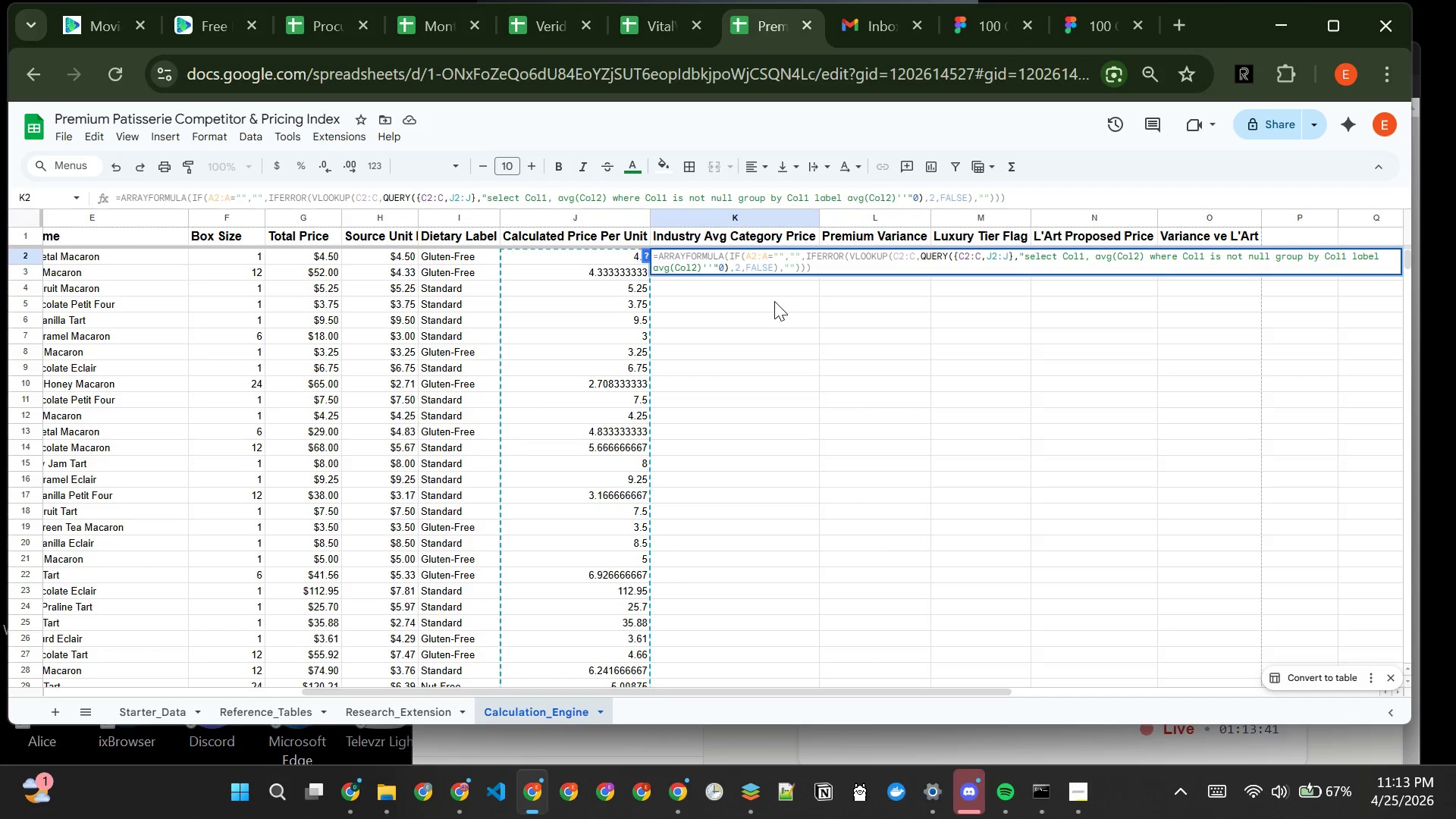 
key(Comma)
 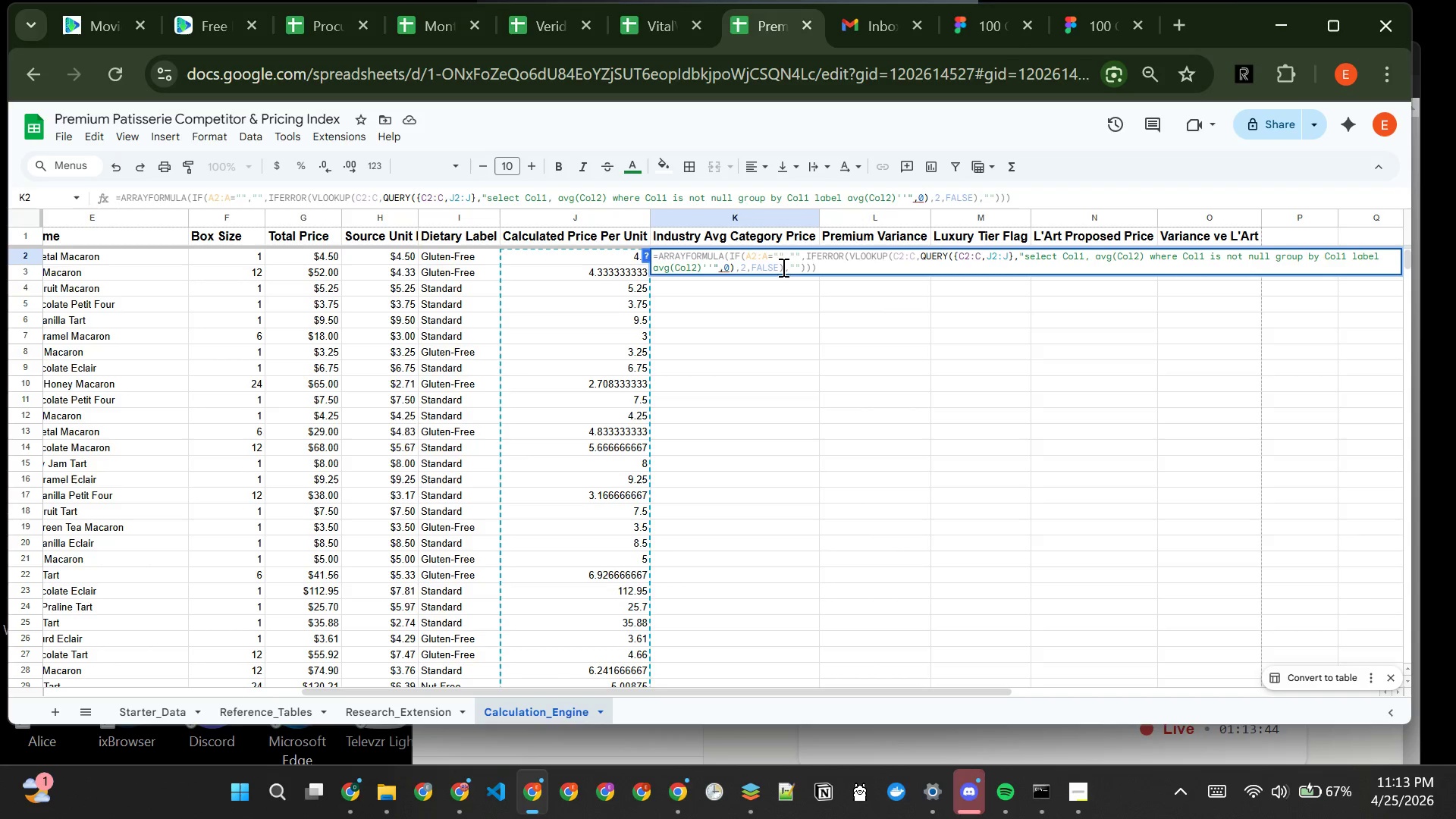 
left_click([823, 268])
 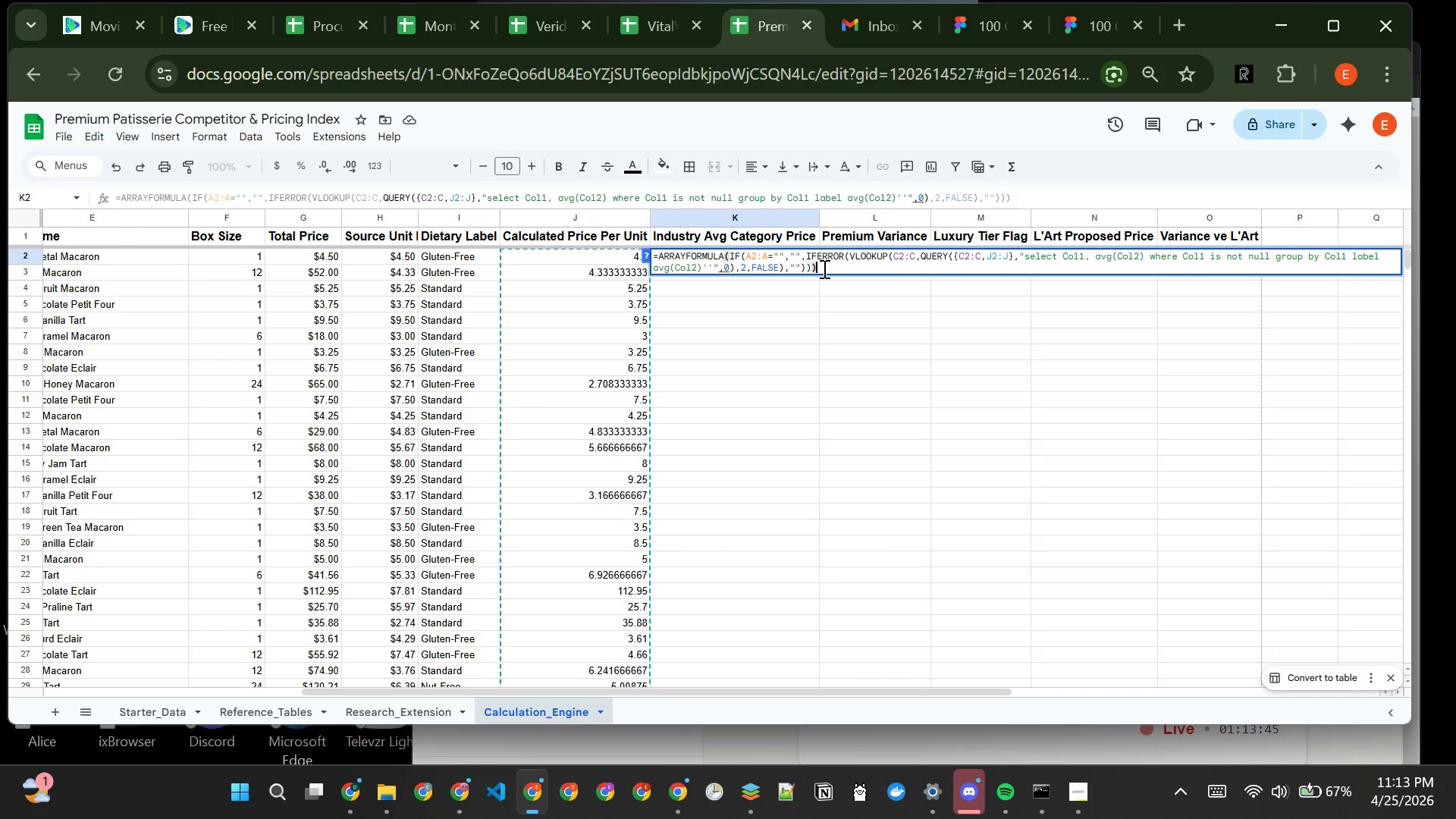 
wait(6.83)
 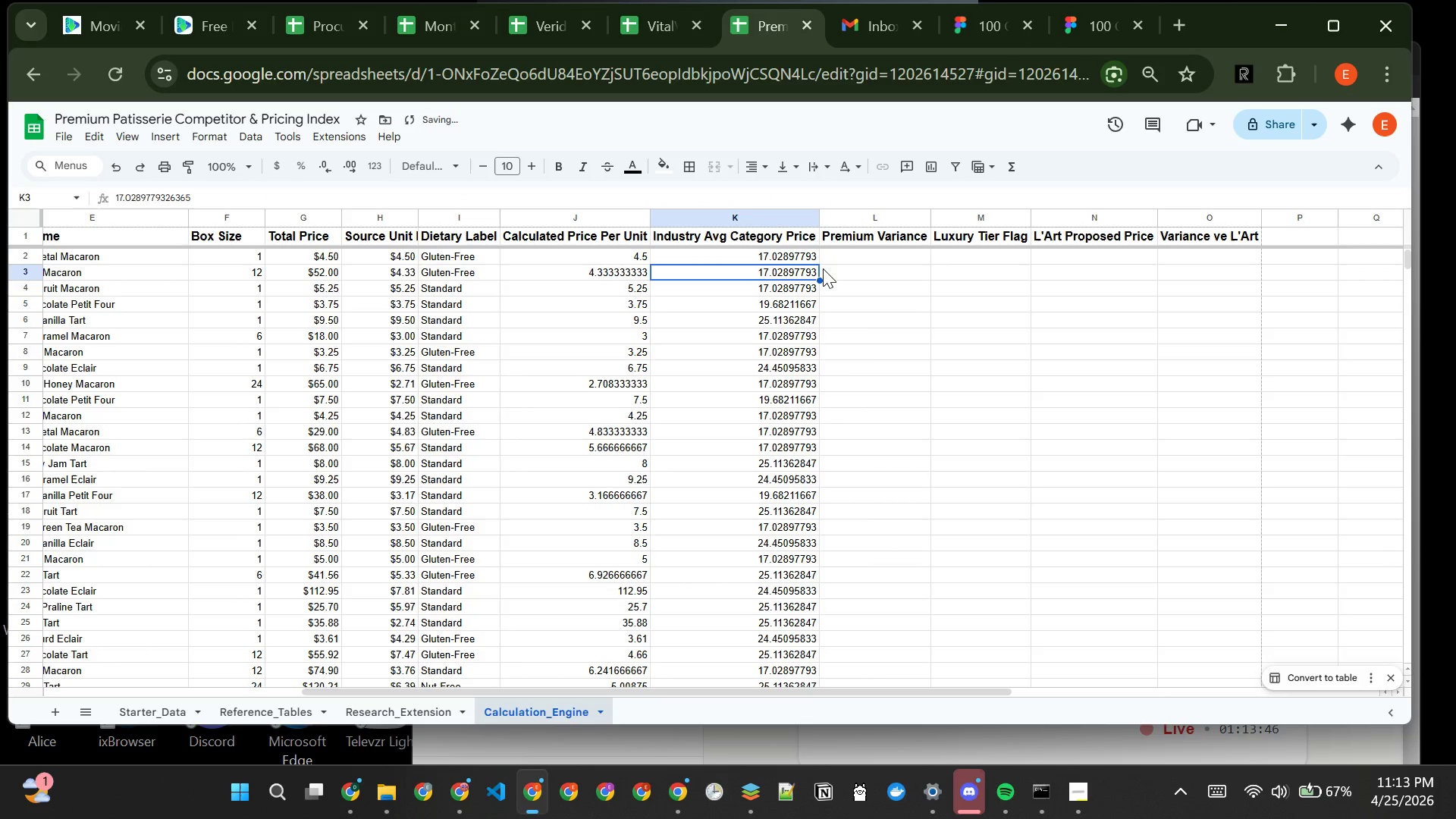 
left_click([853, 257])
 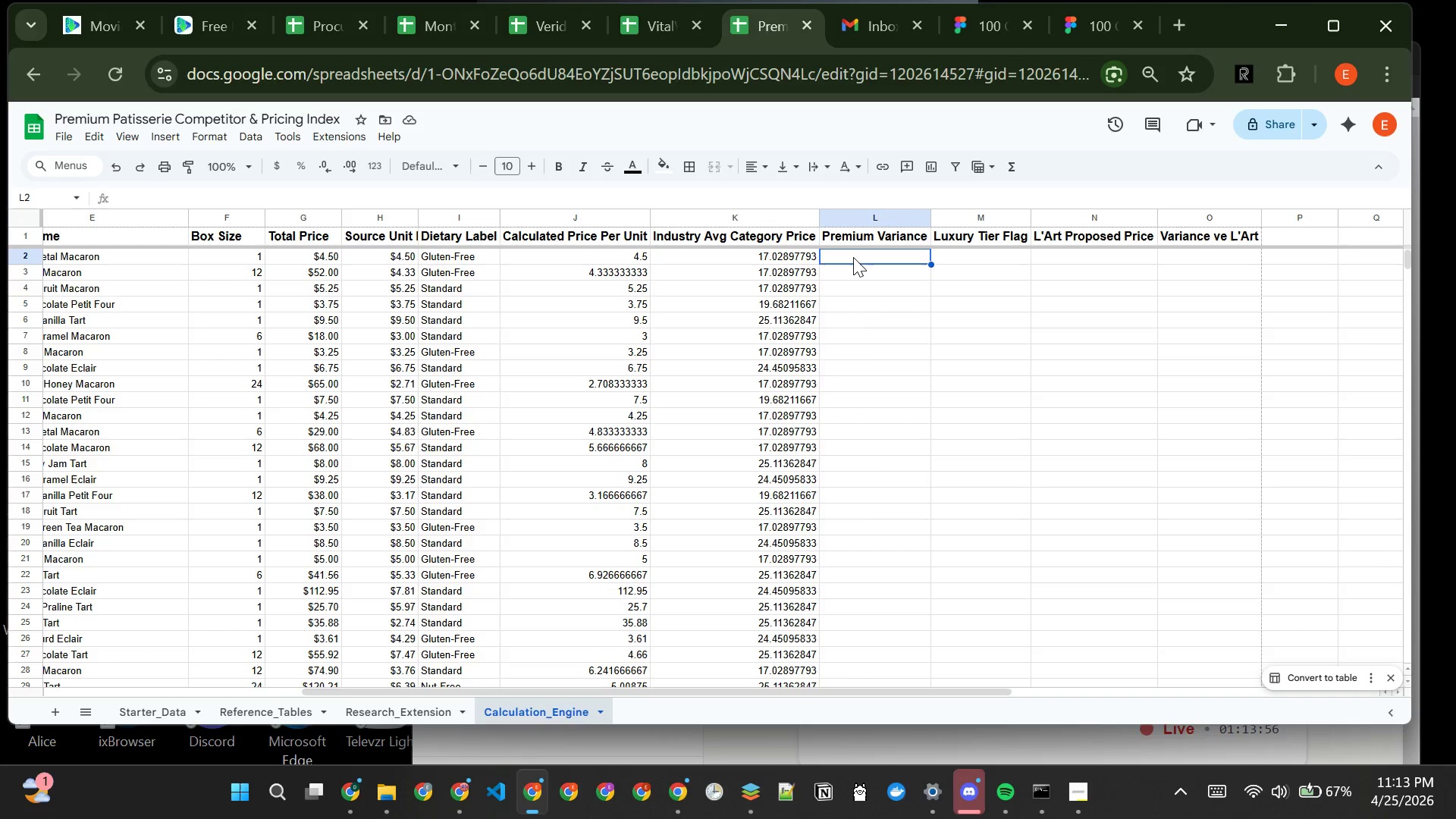 
wait(6.12)
 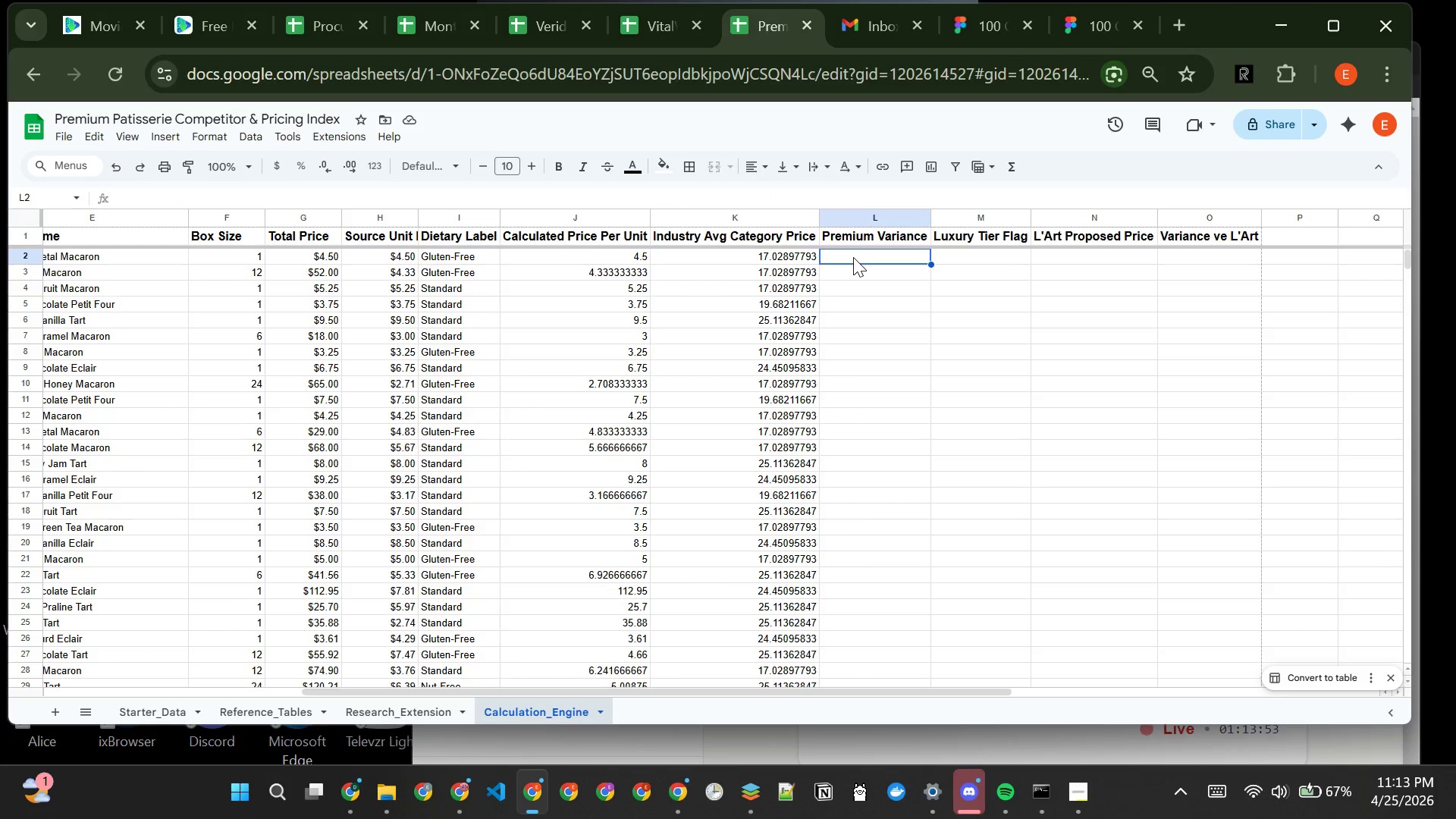 
type(=)
key(Backspace)
type(=ARRAYFP)
key(Backspace)
 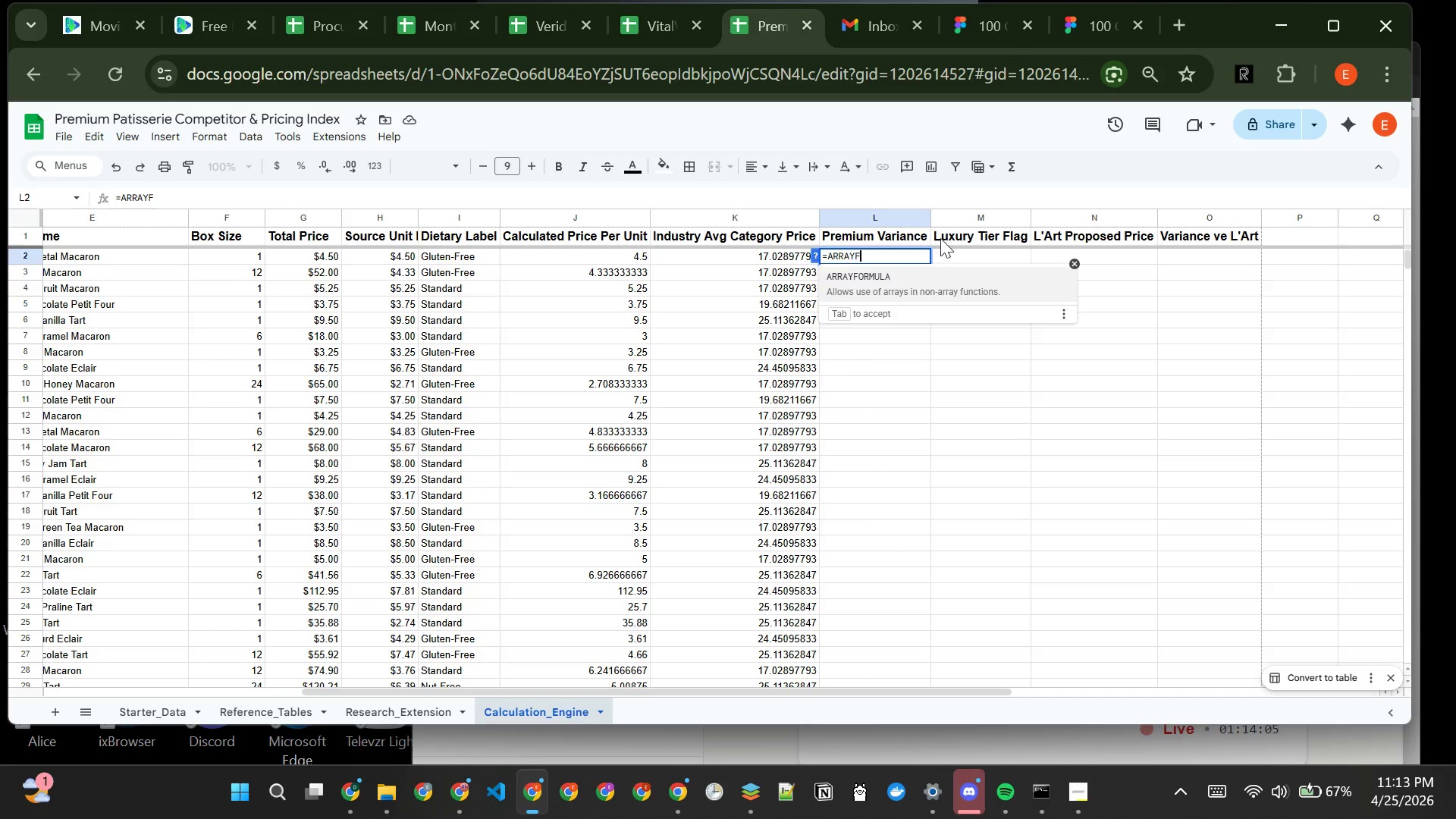 
type(ORMULA(IF(A2:A="","",IFERROR((J@:)
key(Backspace)
key(Backspace)
type(2:J)
 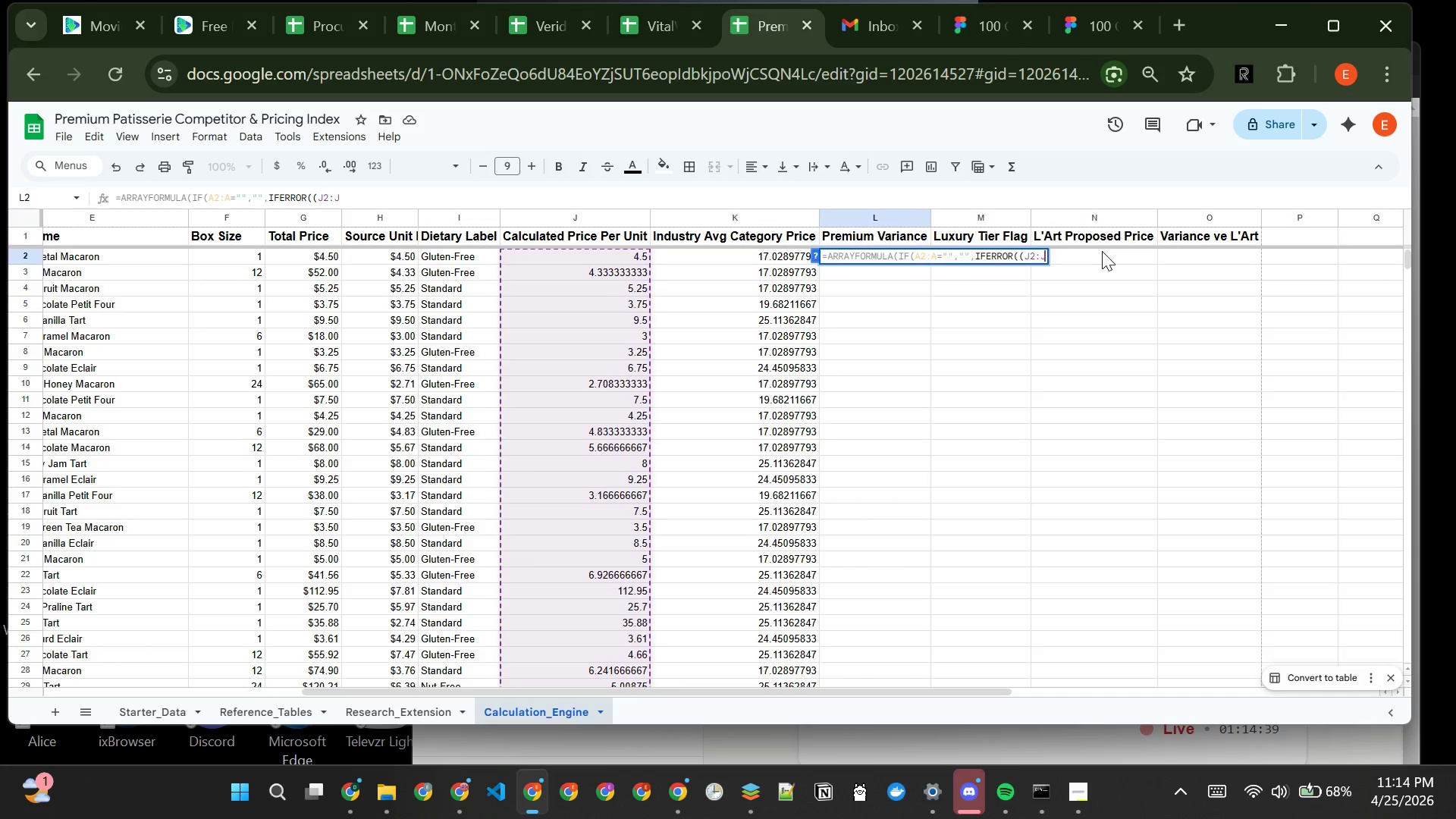 
wait(11.59)
 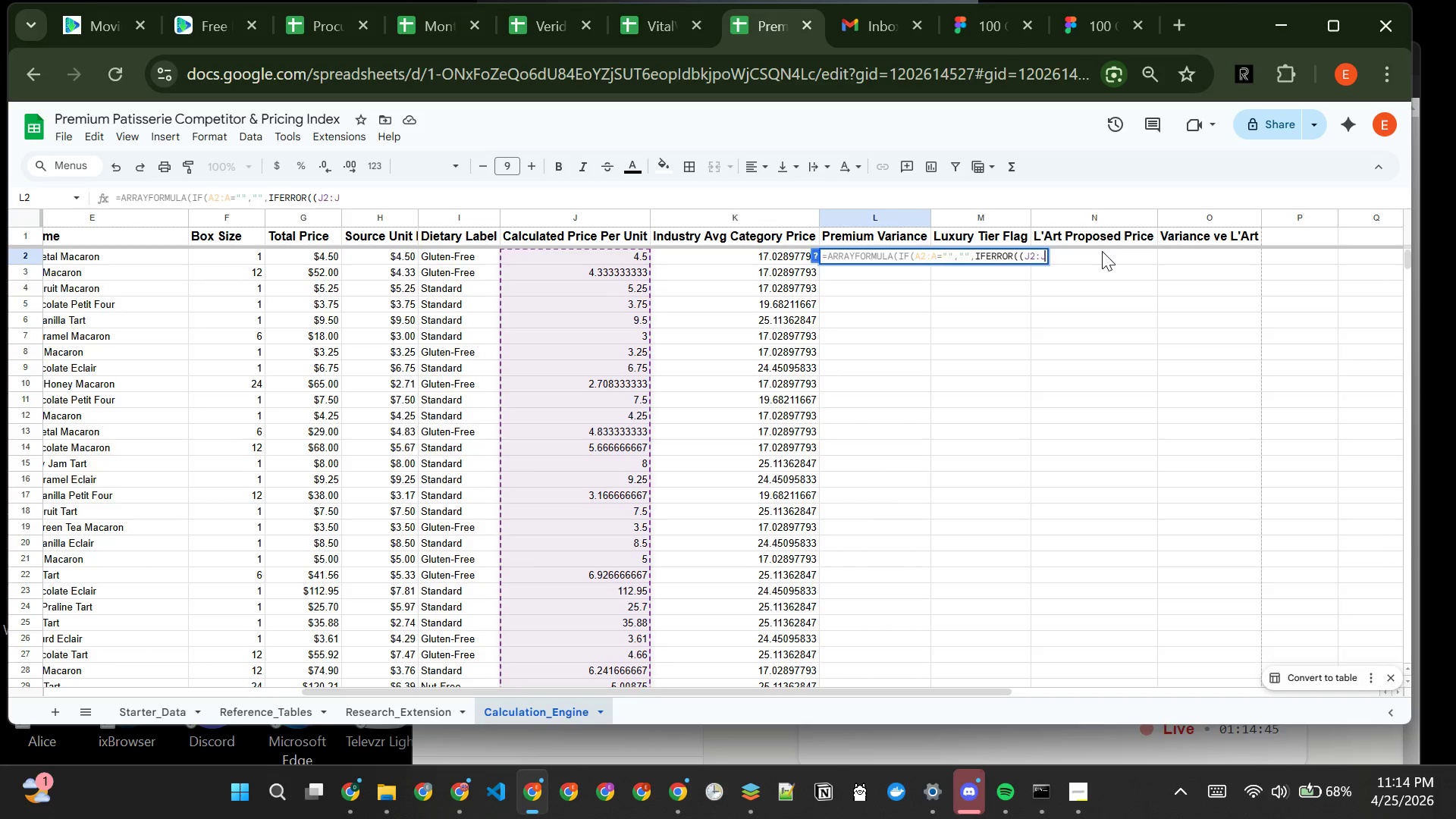 
type(-K2:K)
 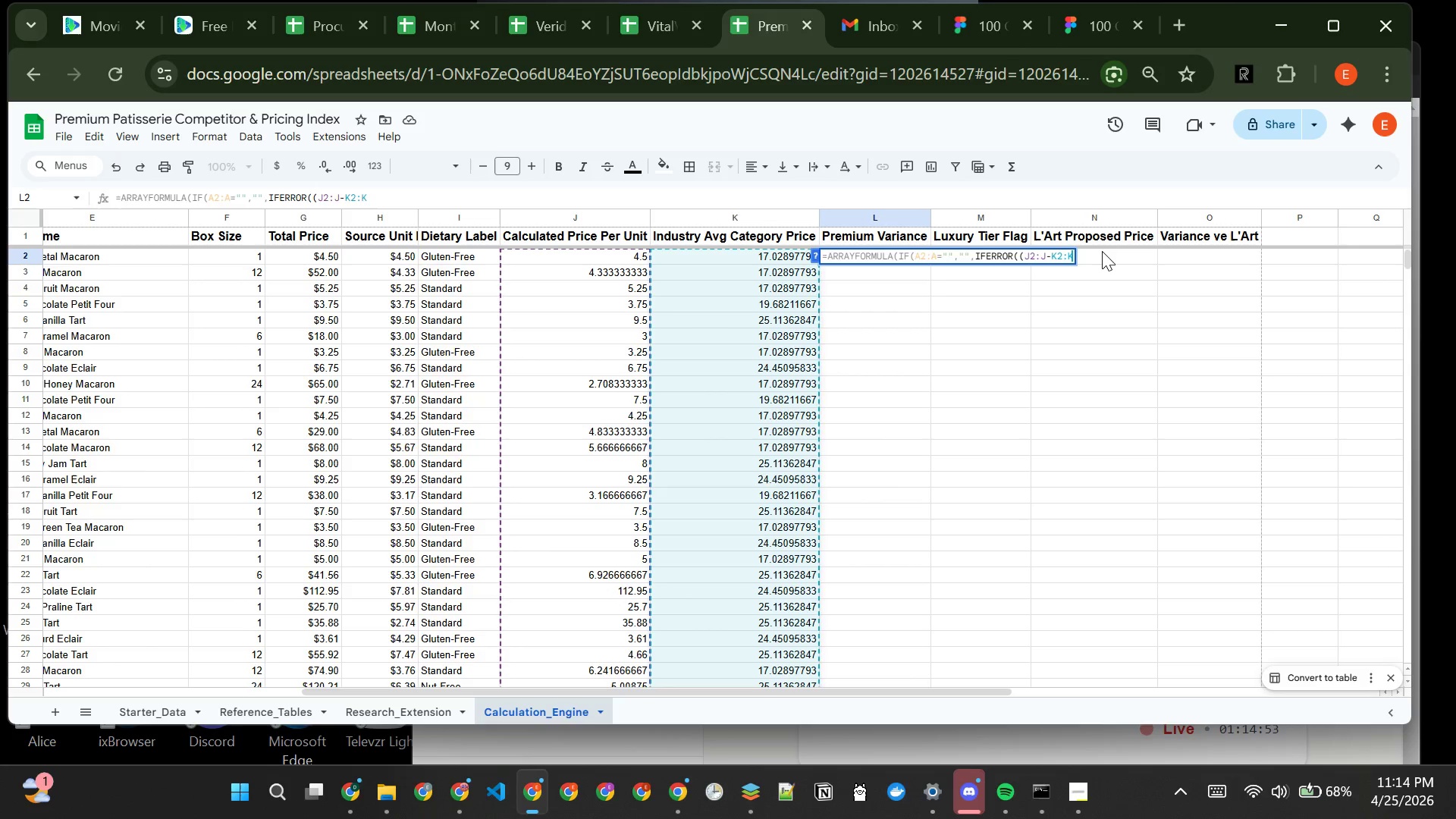 
type()/K2:K,""))))
 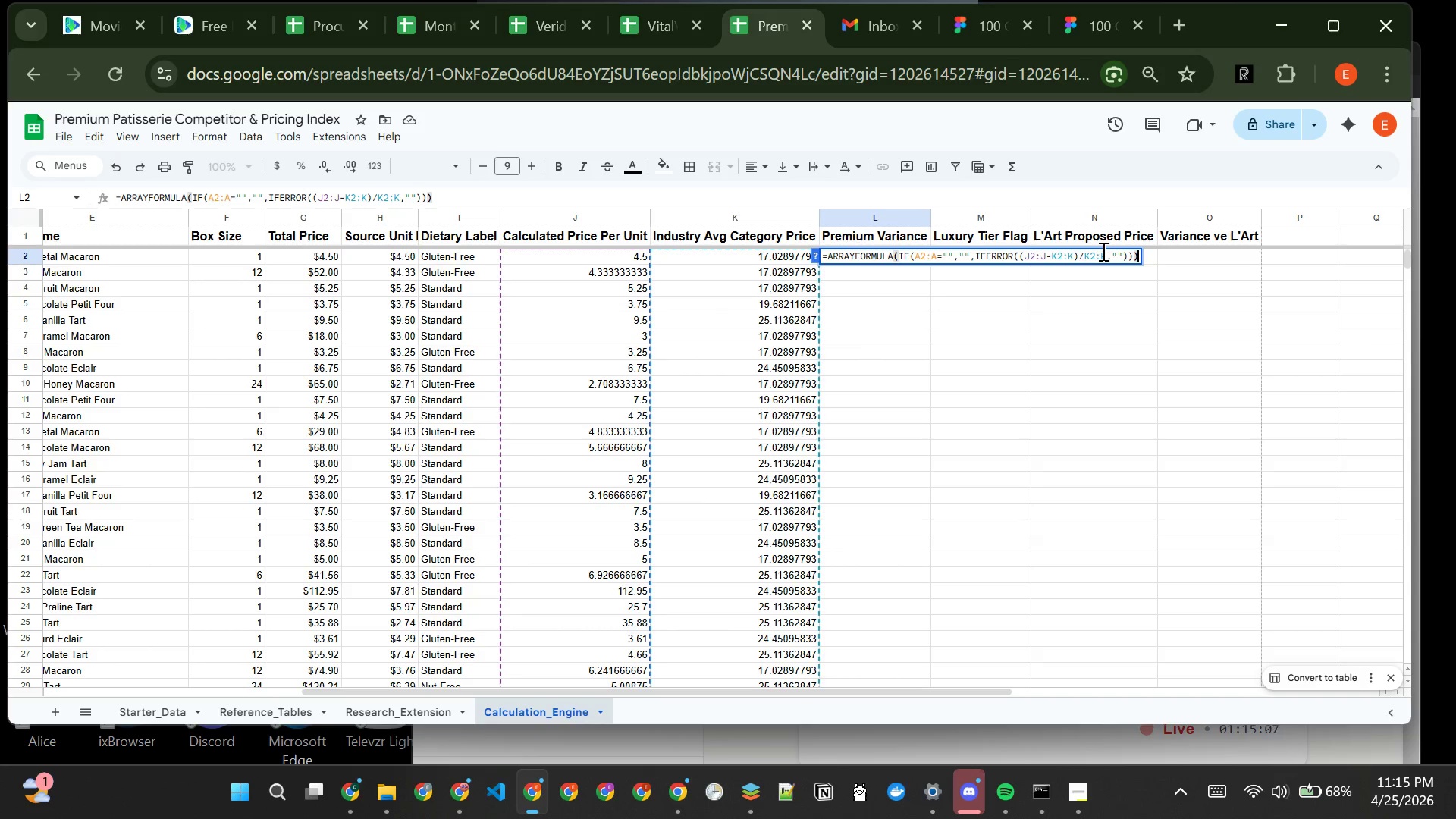 
key(Enter)
 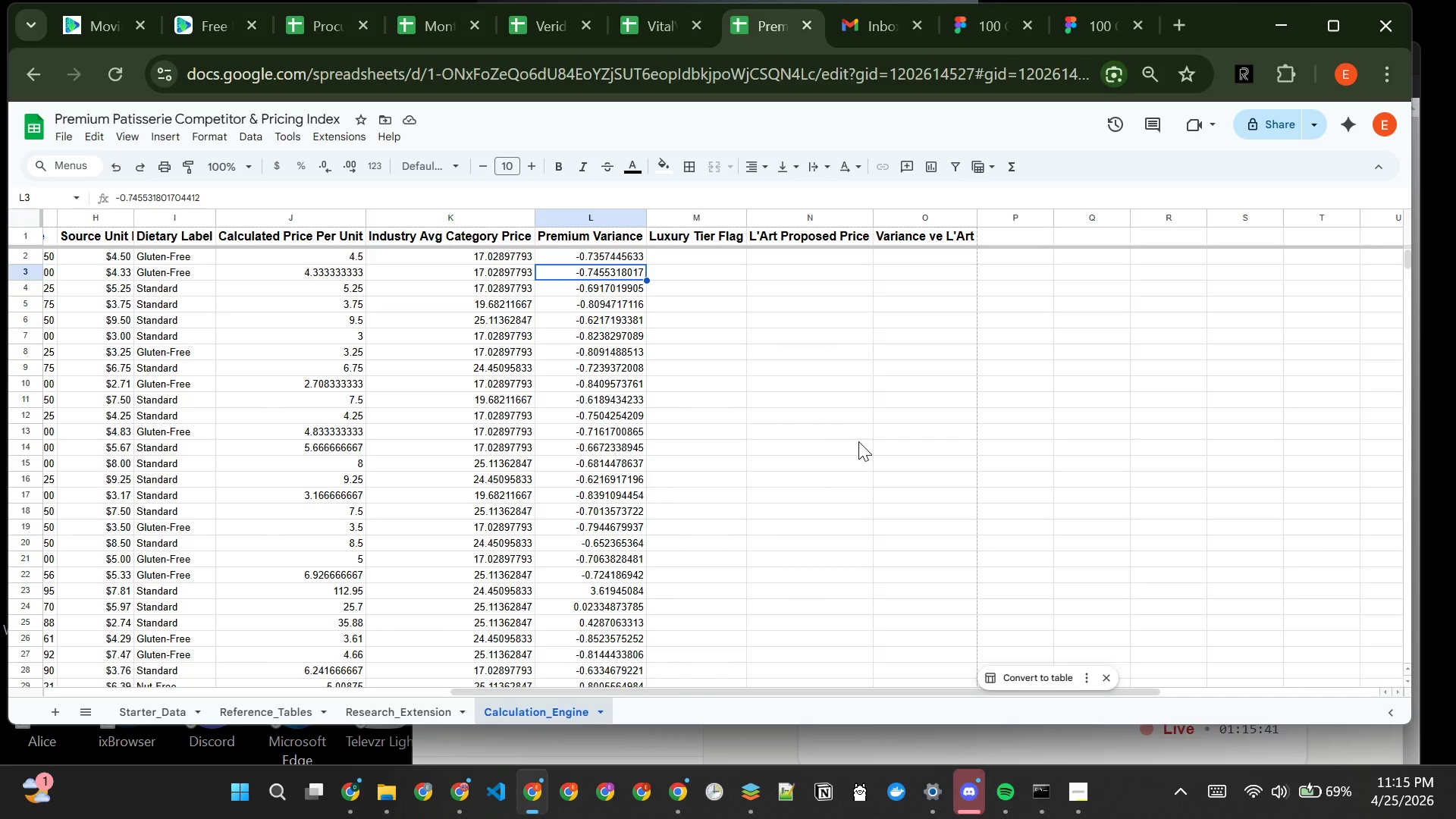 
wait(36.73)
 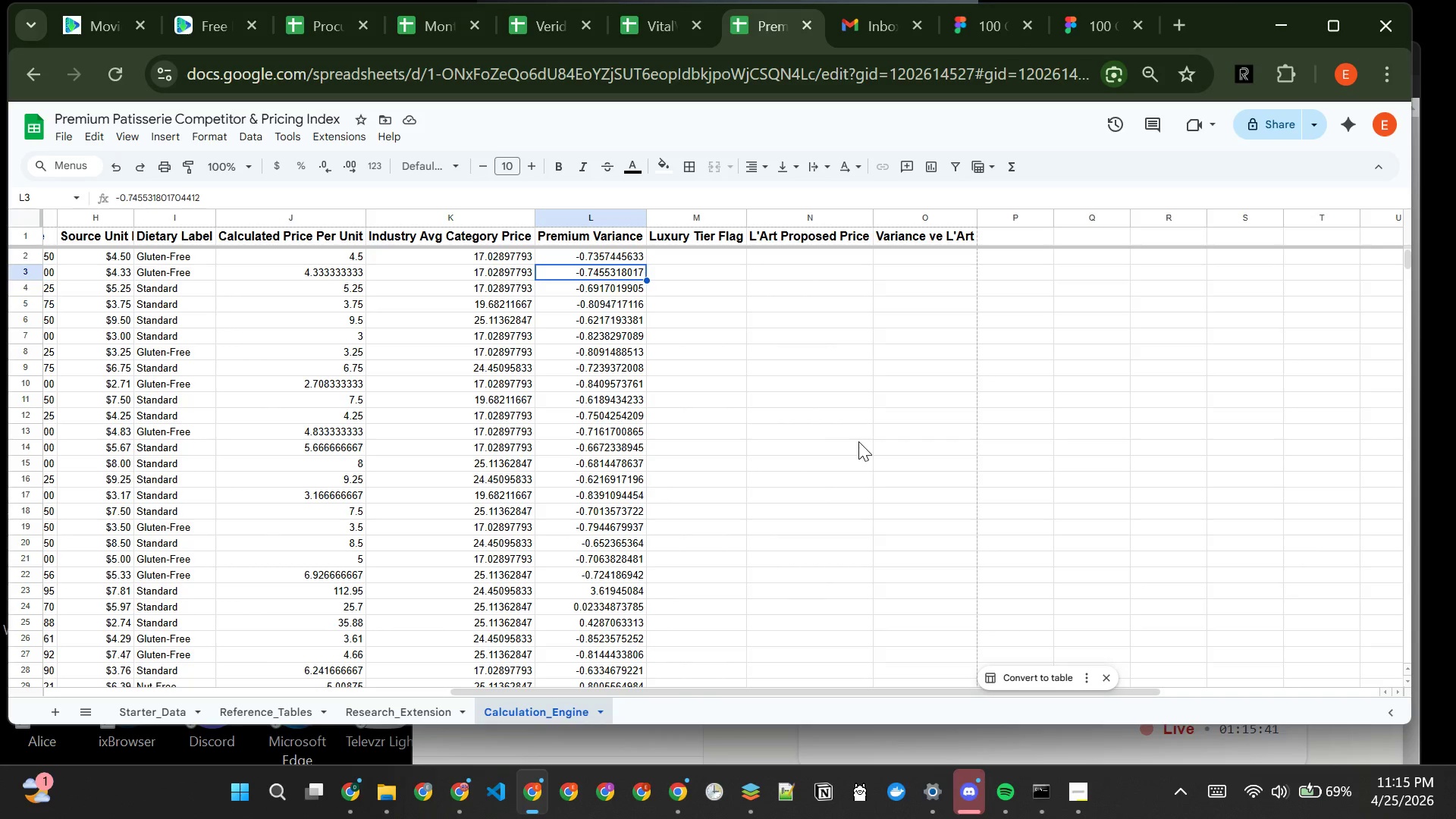 
left_click([682, 257])
 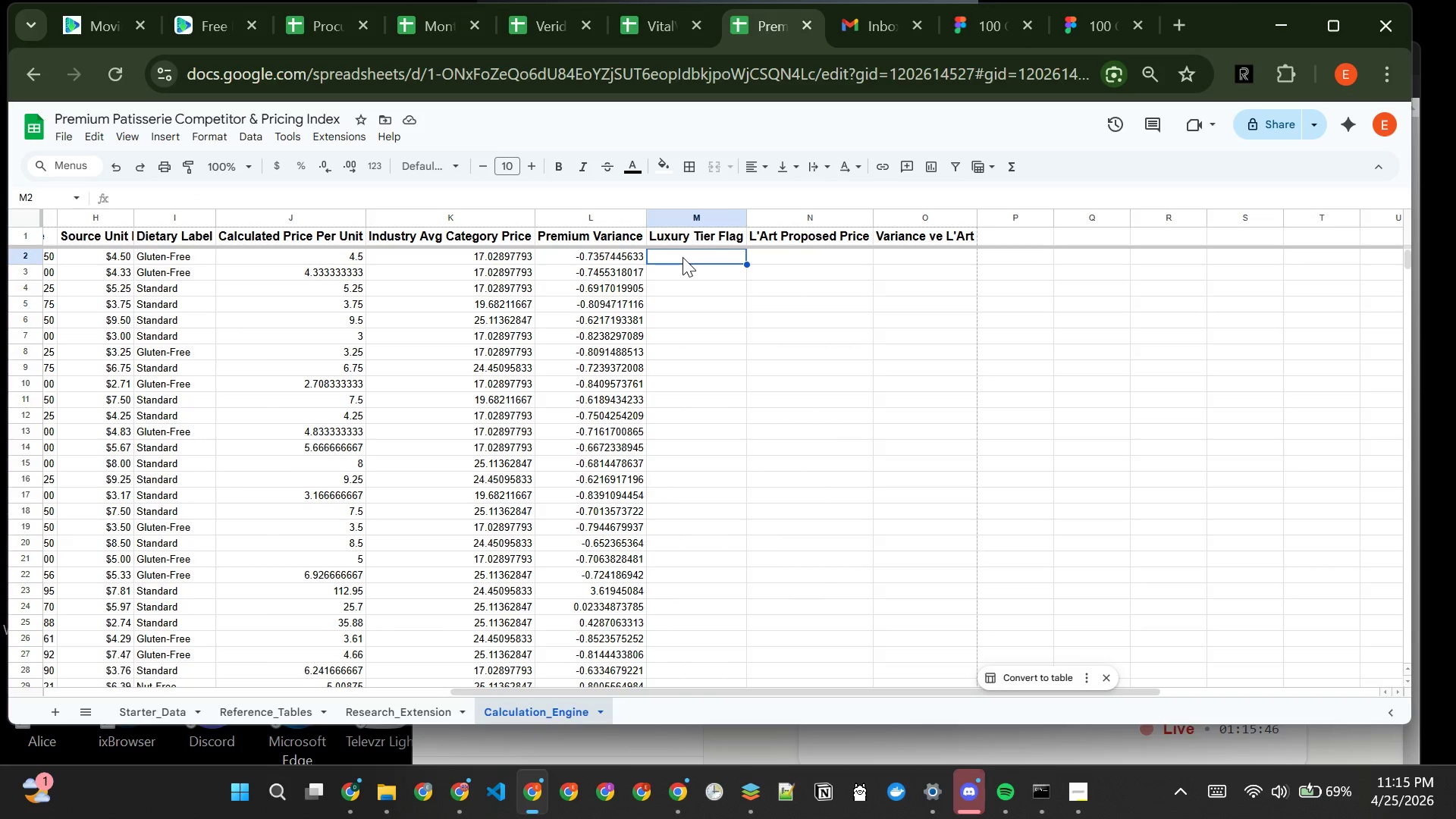 
type(=ARRAYFORMULA(IF()
 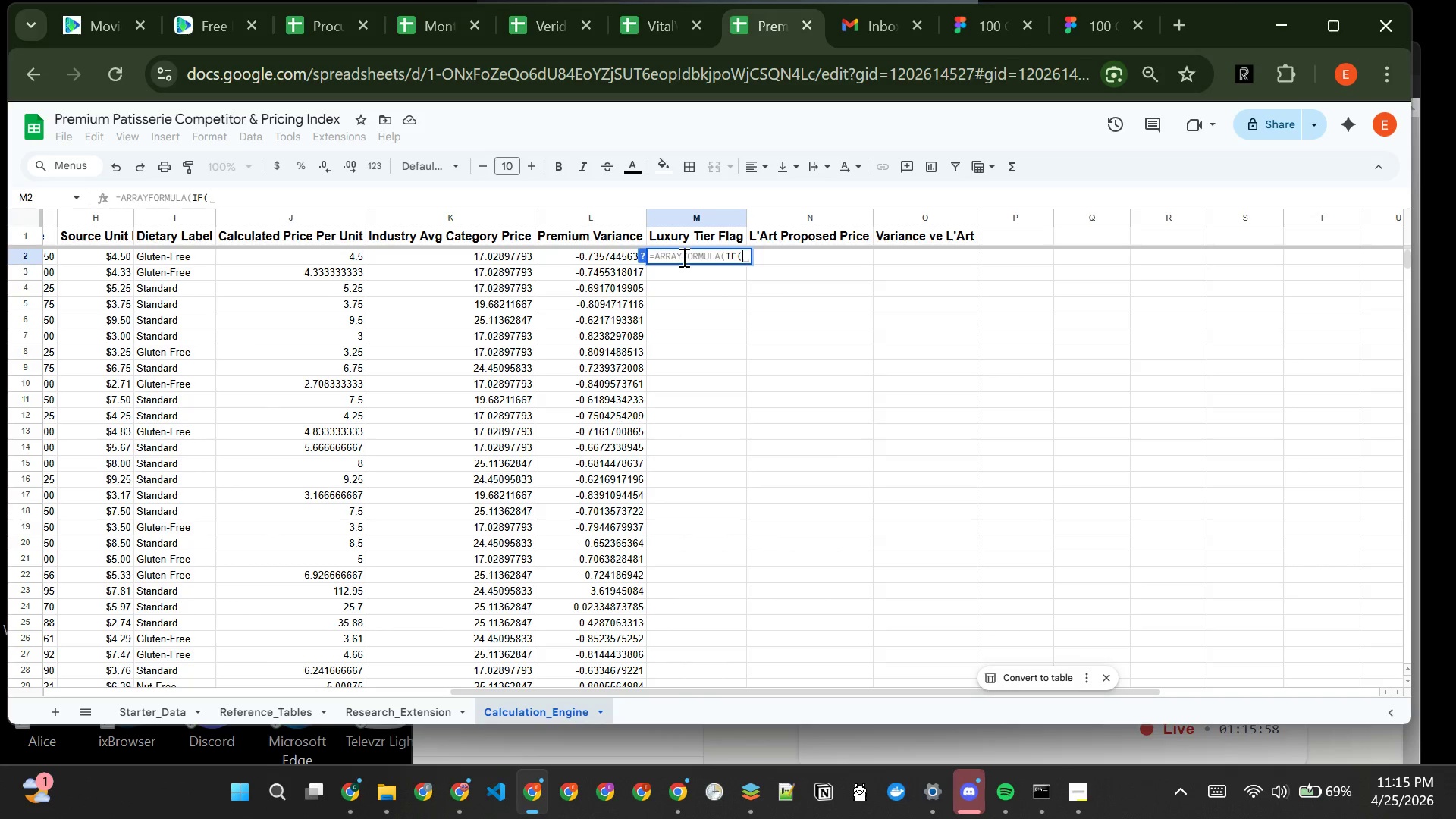 
type(A2:A="","",IF(J2:J)
 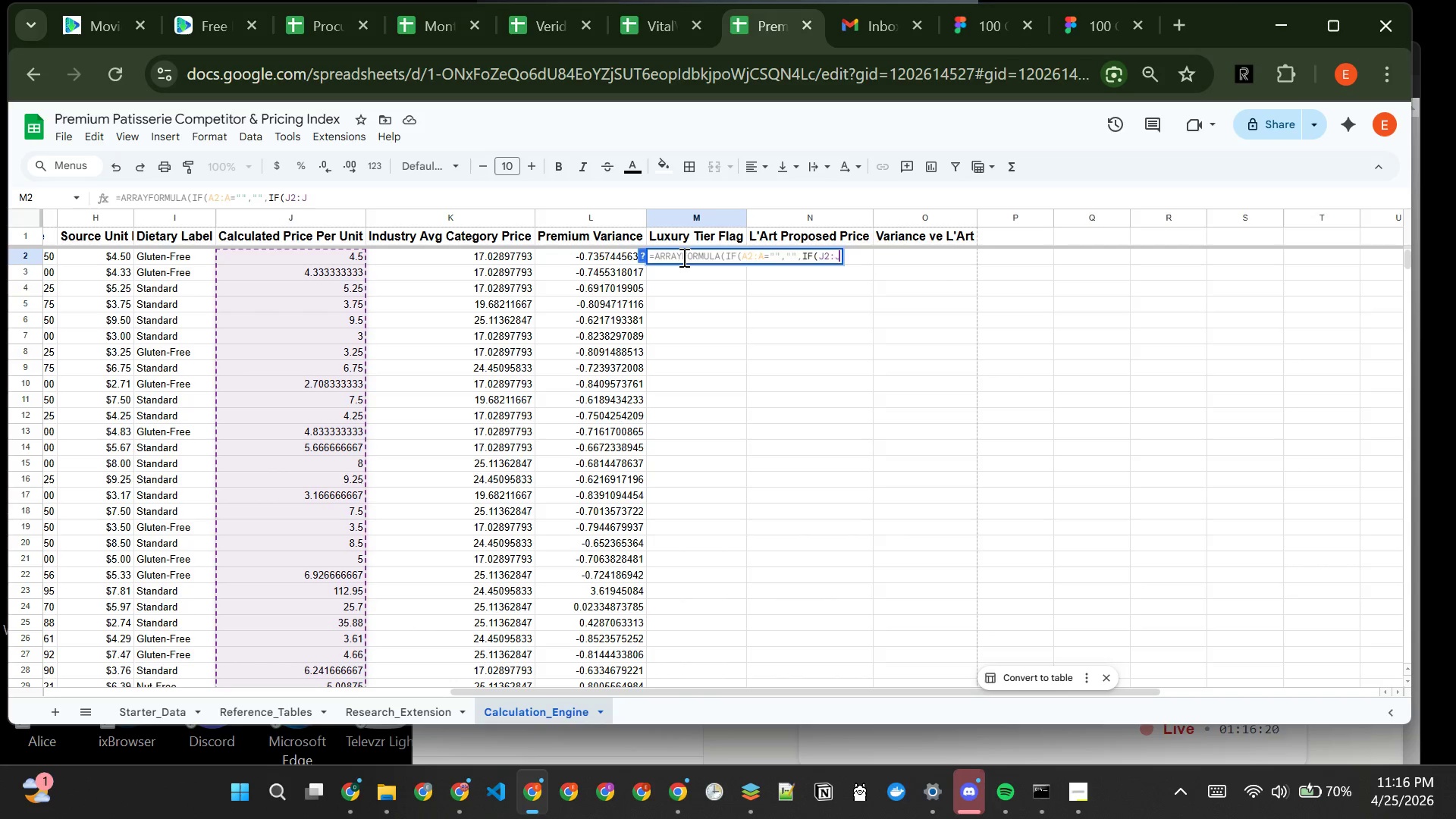 
type(>=PER)
 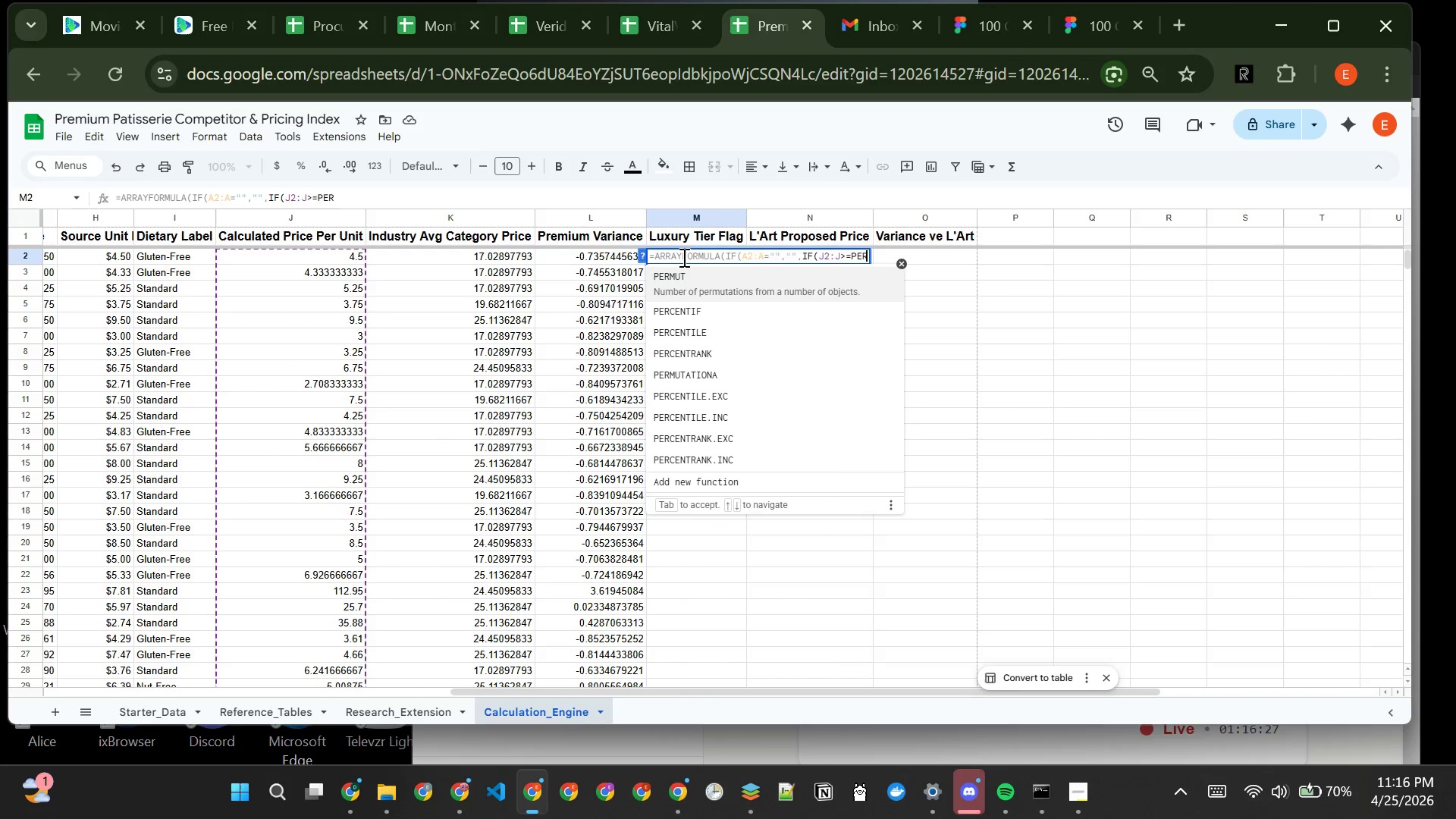 
type(CENTILE(FILTER(J@)
key(Backspace)
type(2:J)
 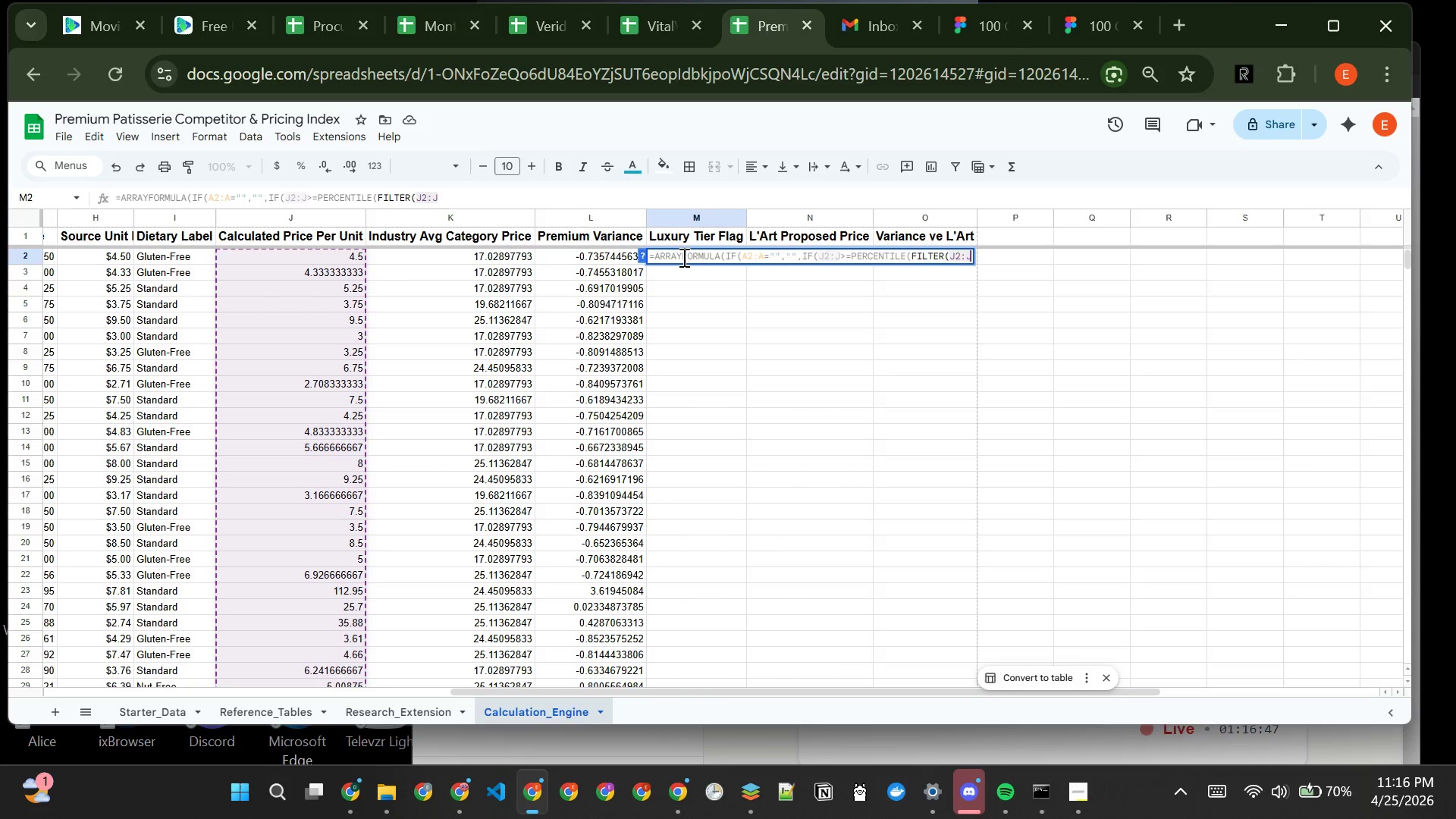 
wait(10.2)
 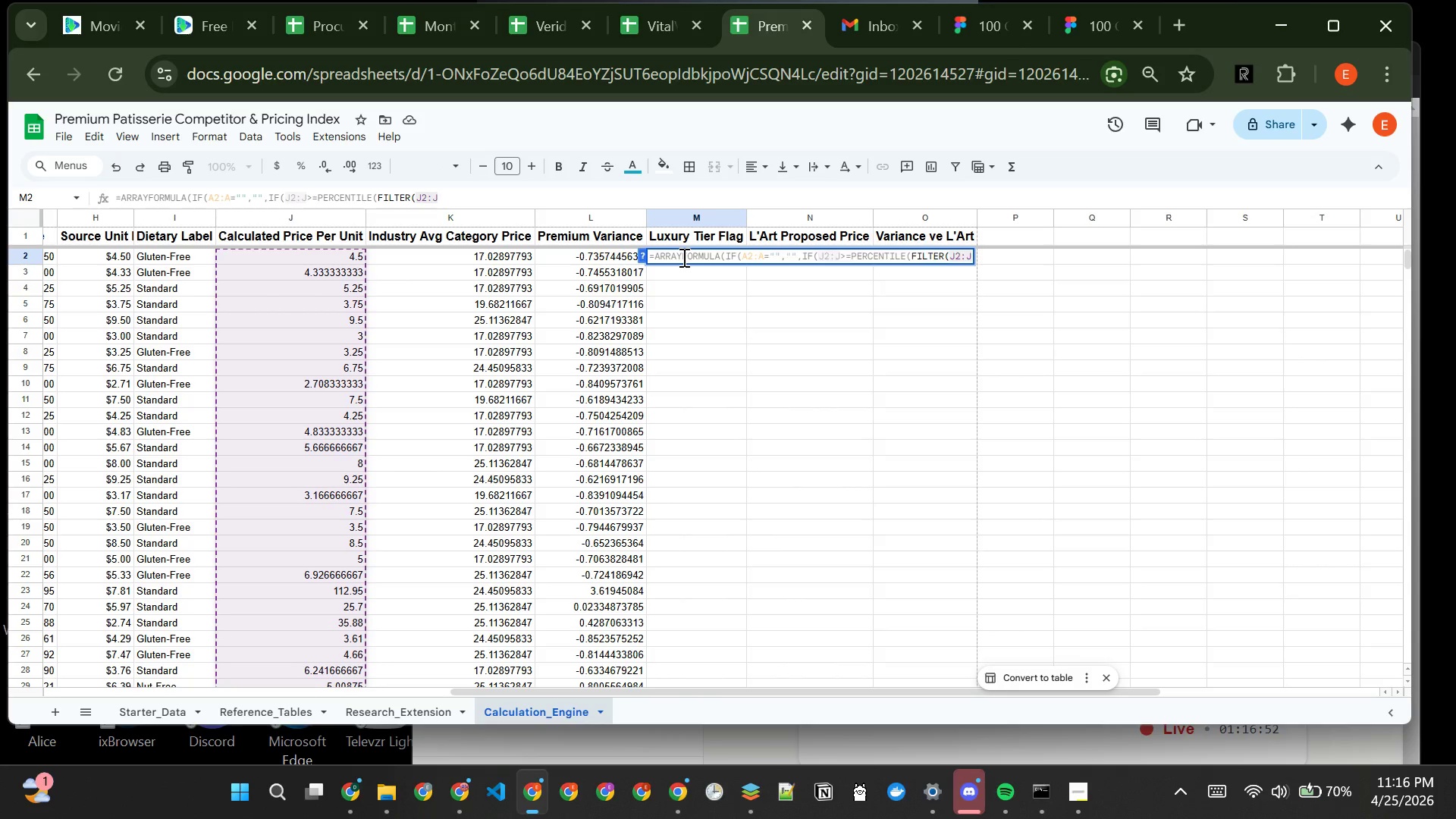 
type(<)
key(Backspace)
type(,J2:J<>""),0.9),"Ultra-luxury")
 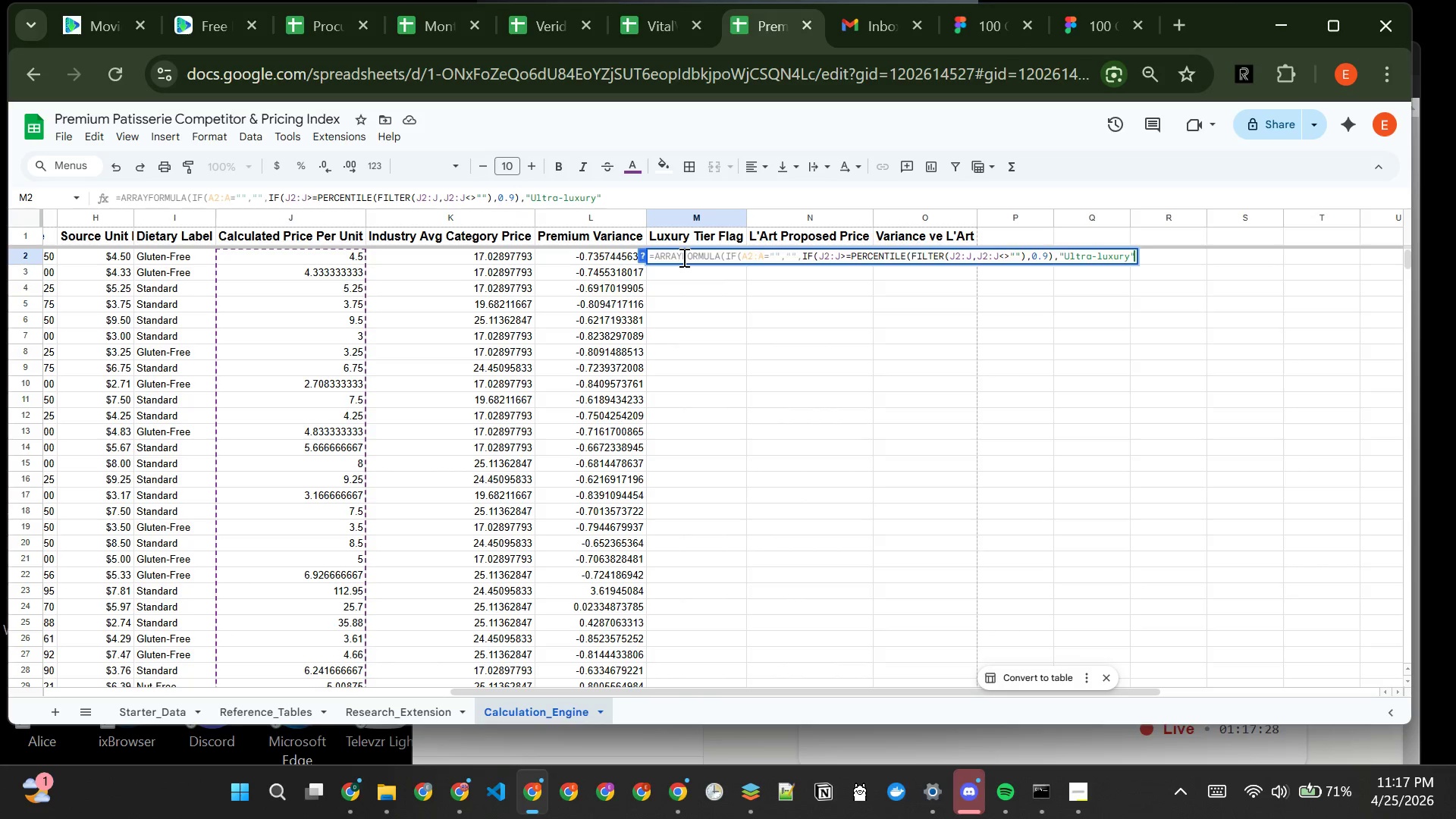 
type(,"Standard Range"))))
 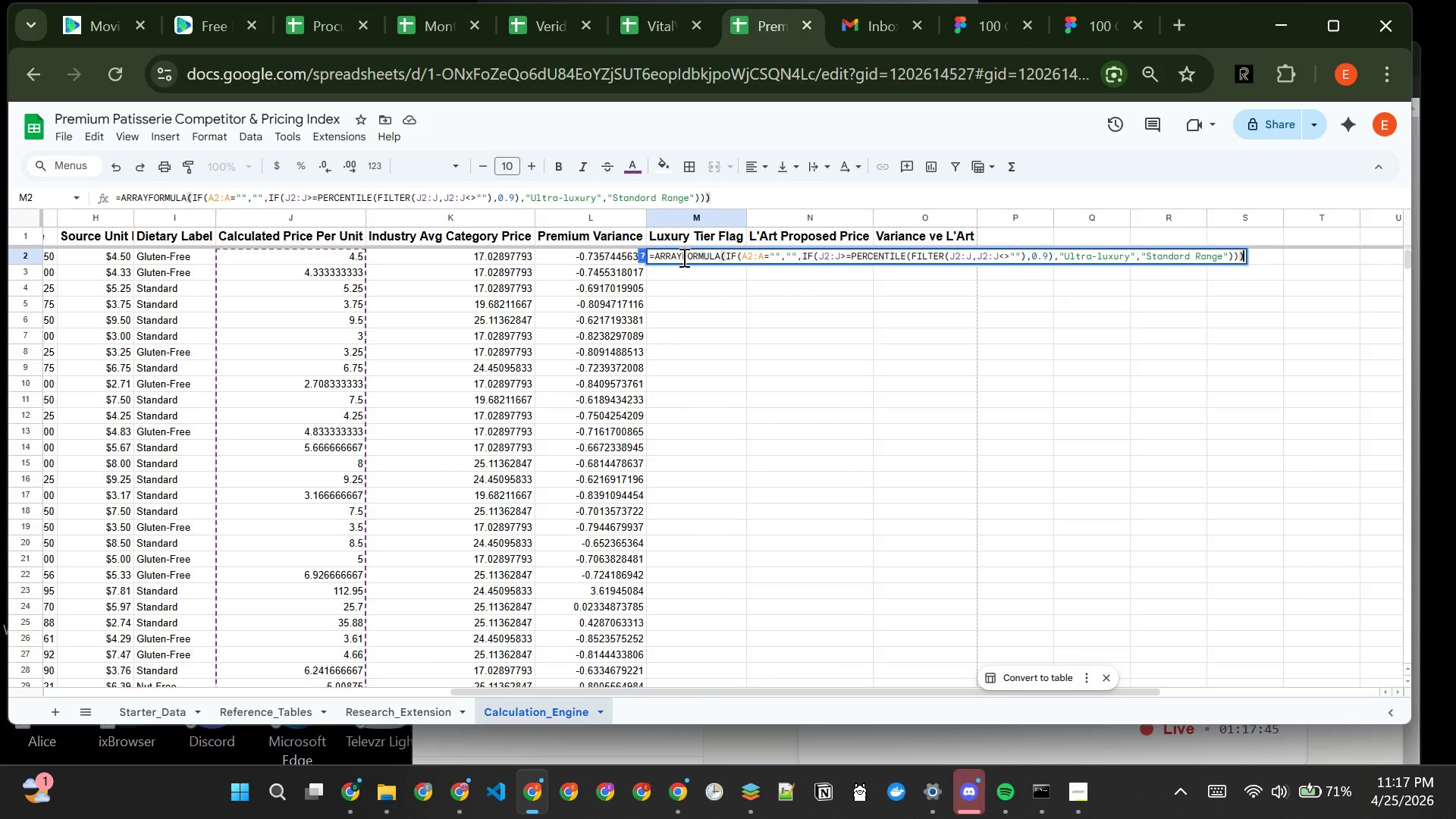 
key(Enter)
 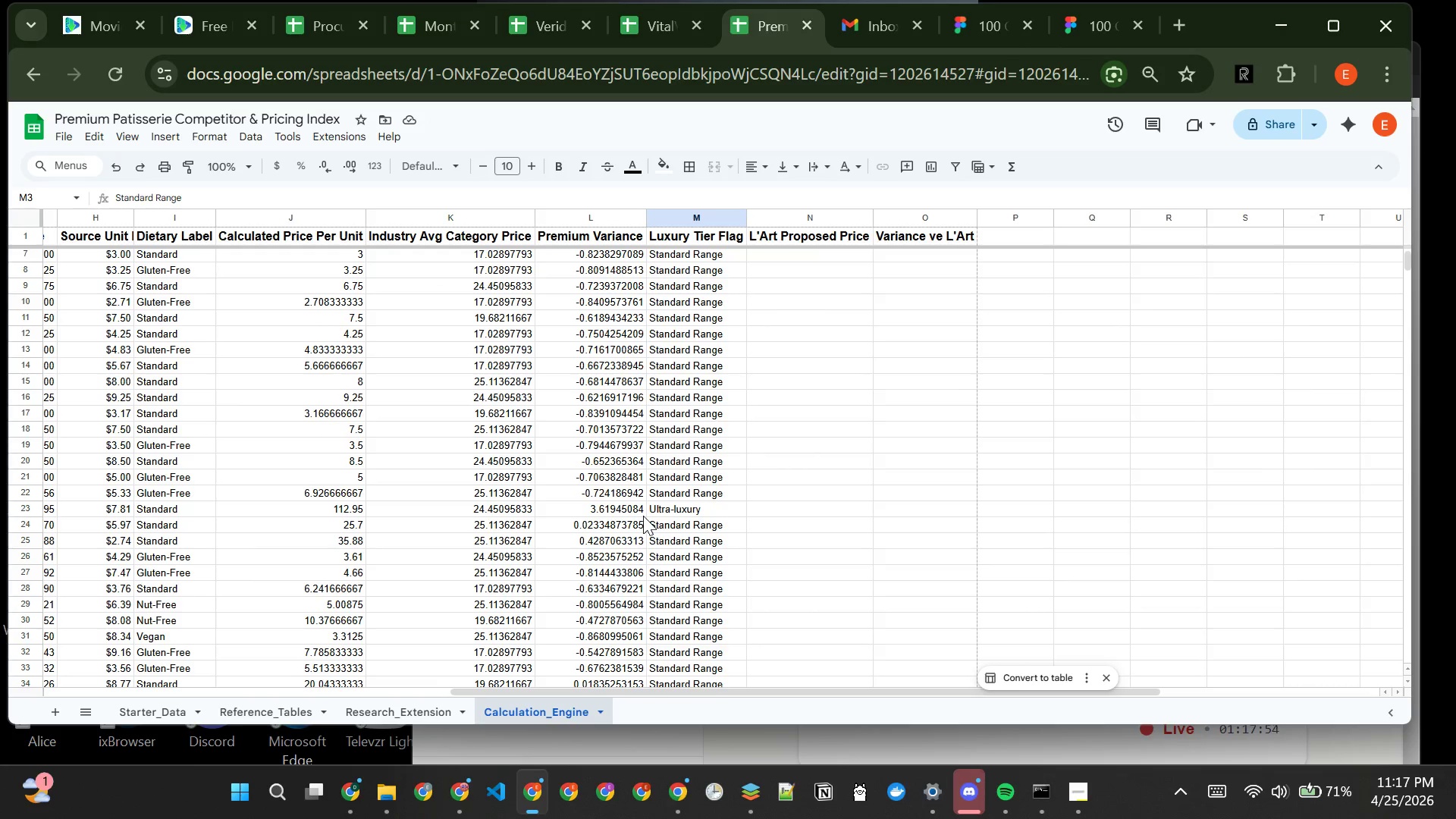 
wait(11.64)
 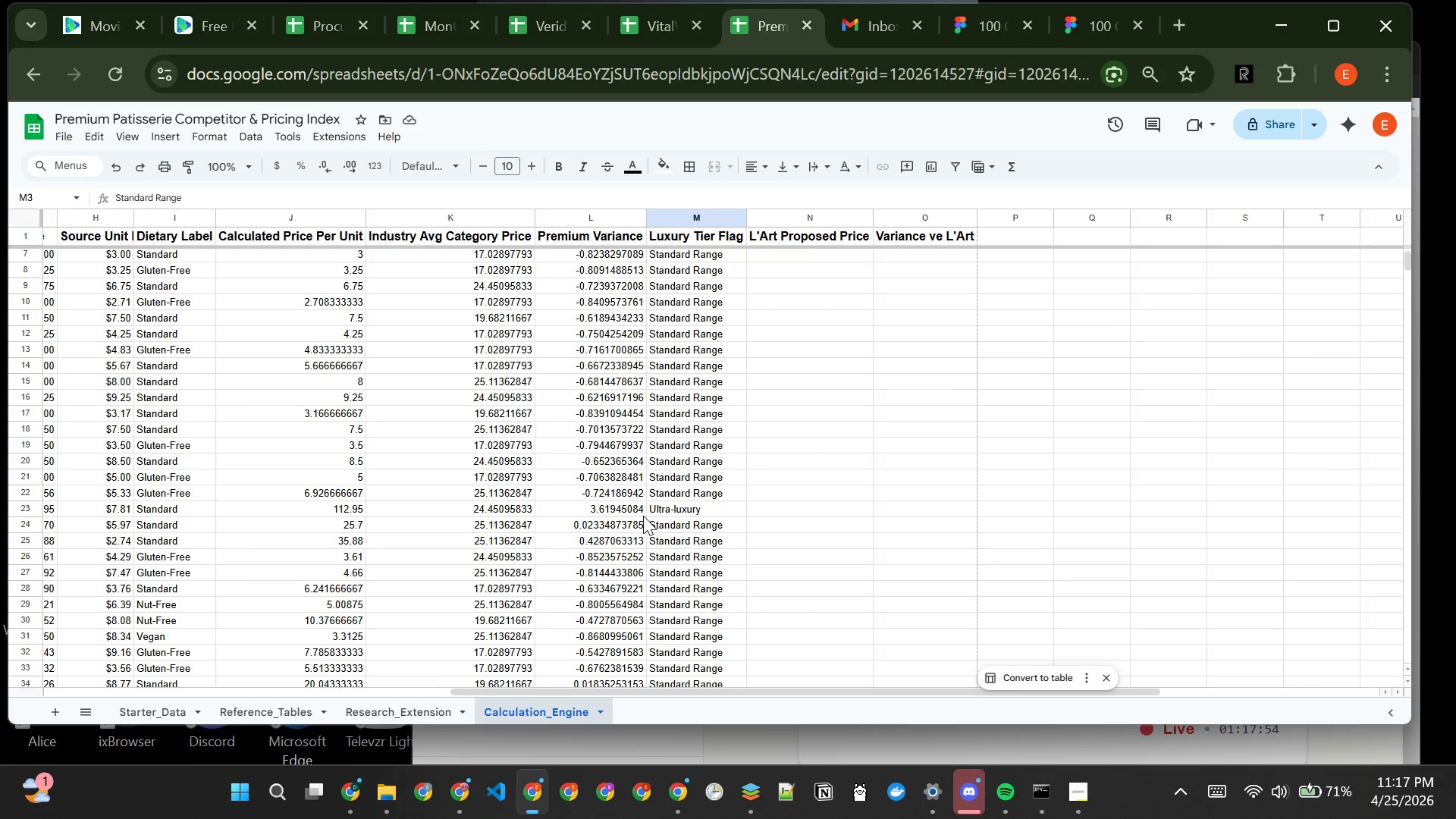 
left_click([649, 485])
 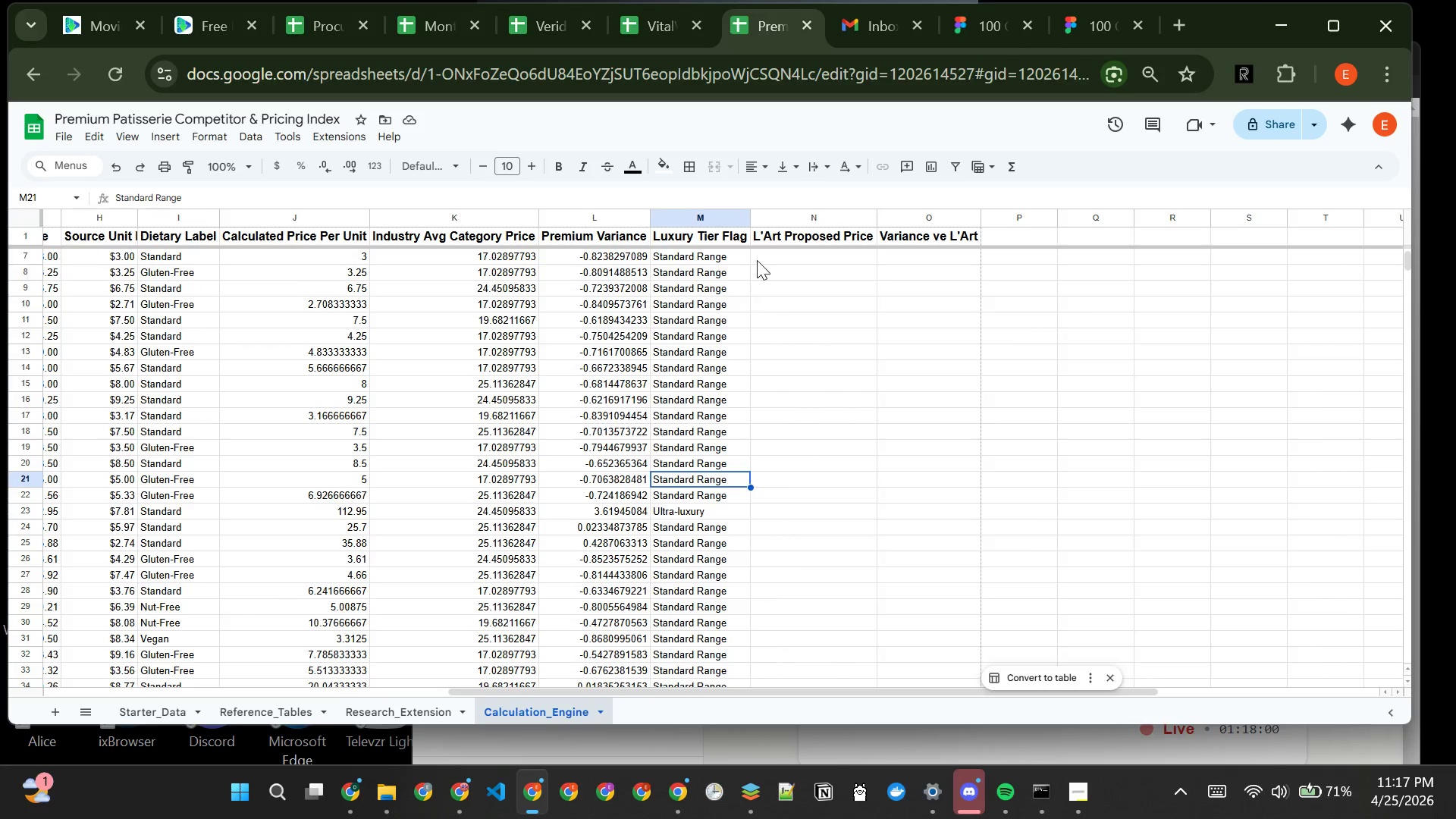 
left_click([766, 256])
 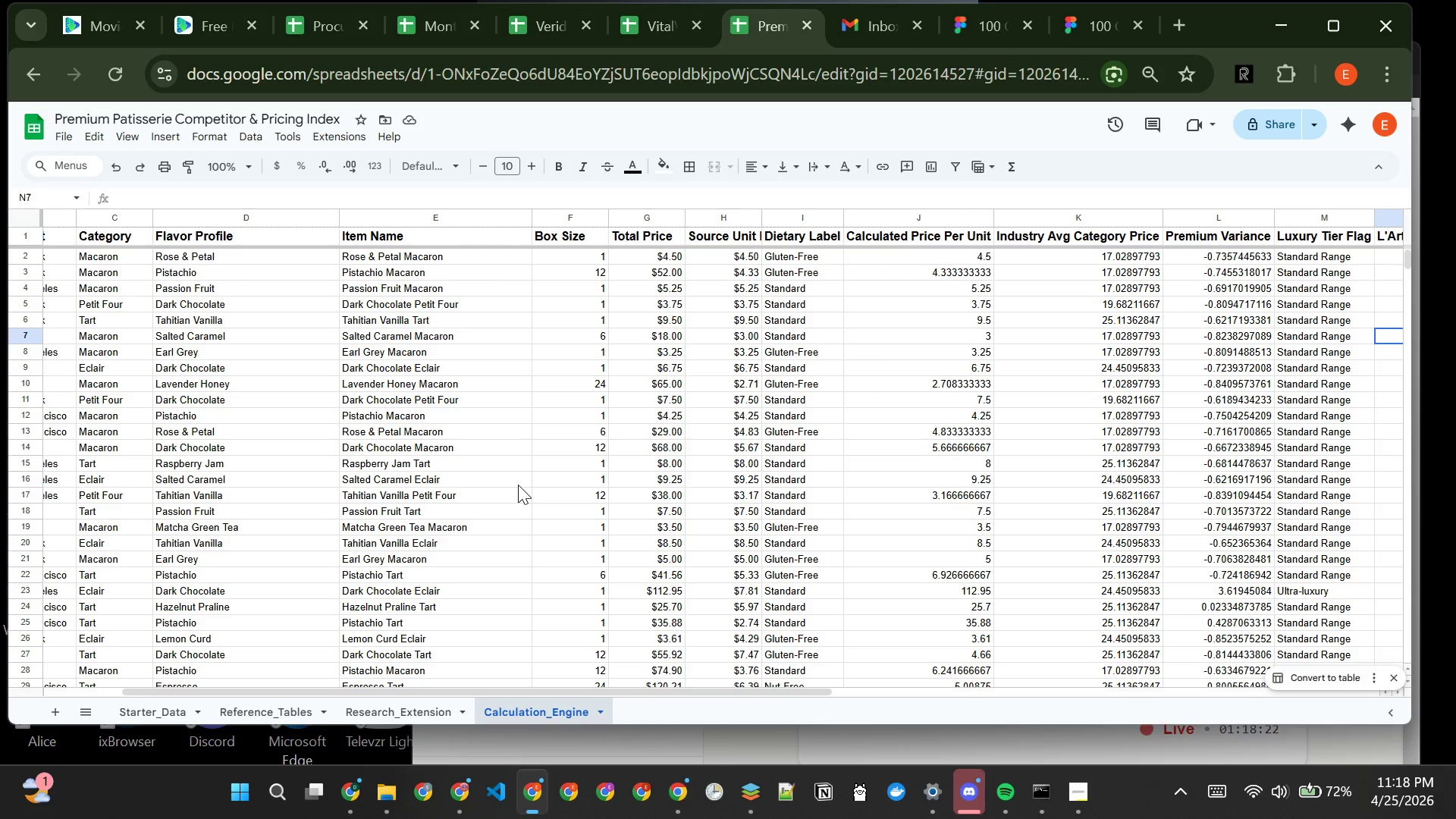 
wait(26.14)
 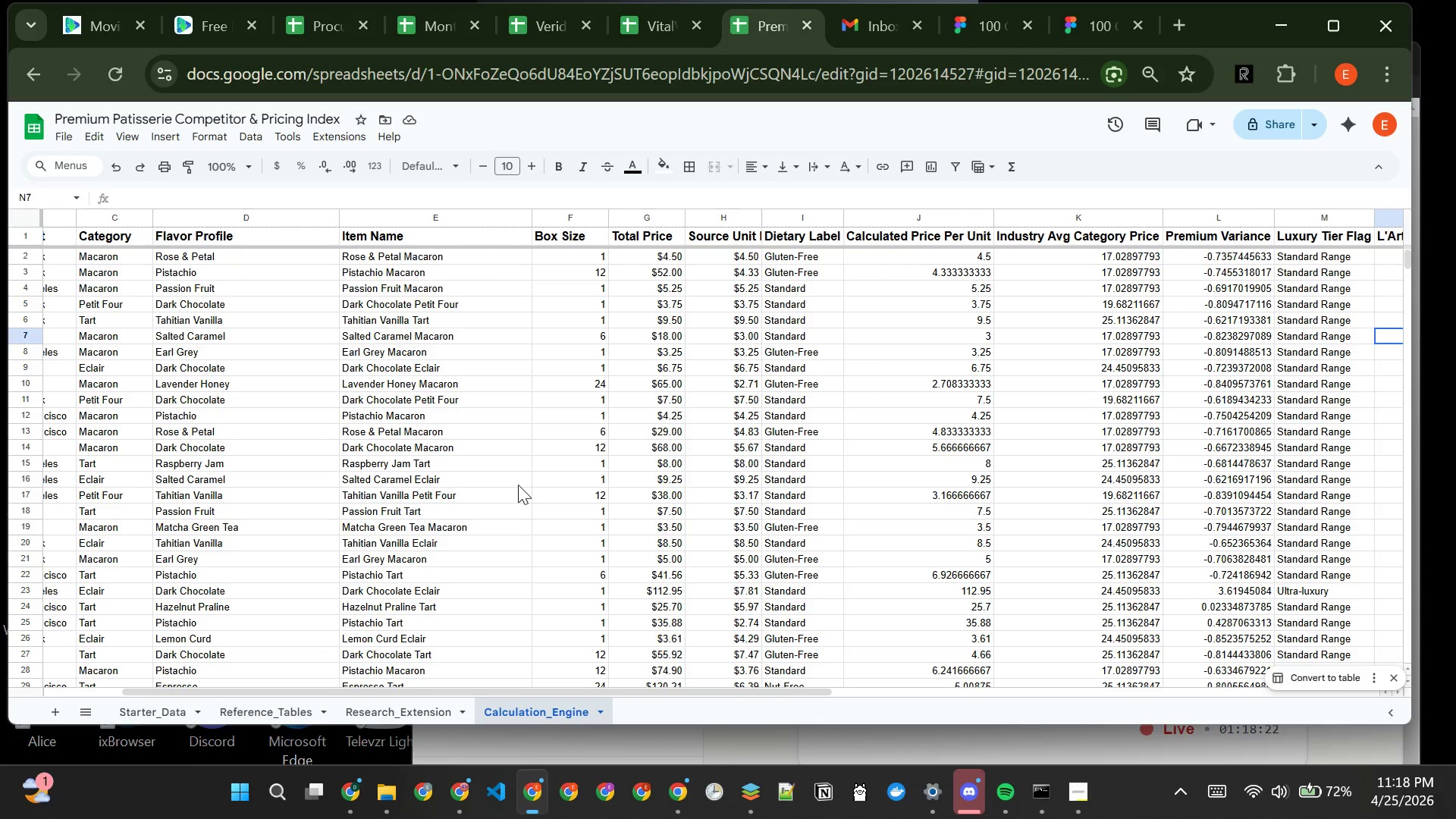 
left_click([485, 251])
 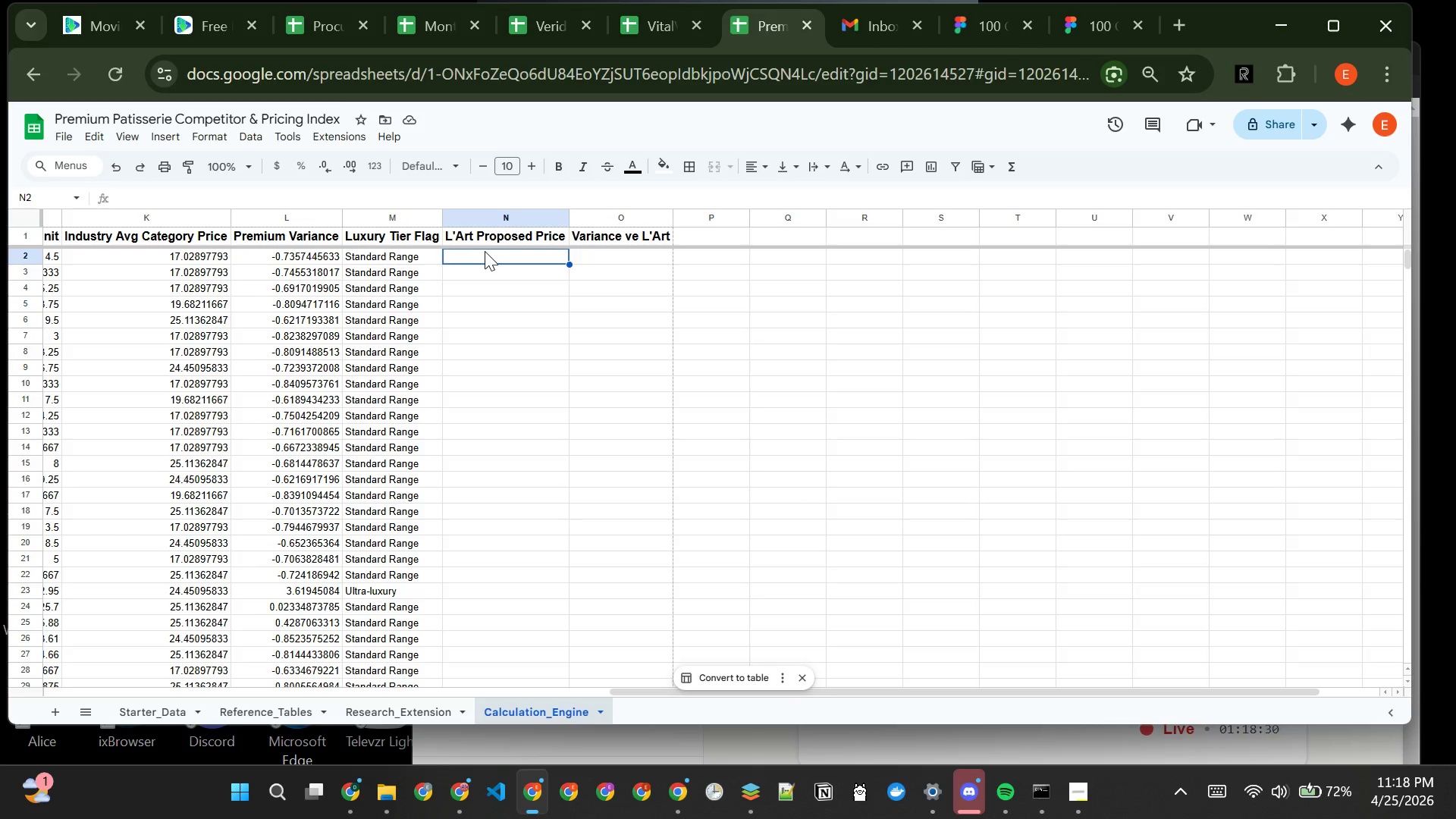 
type(=ARRAYFORMULA)
 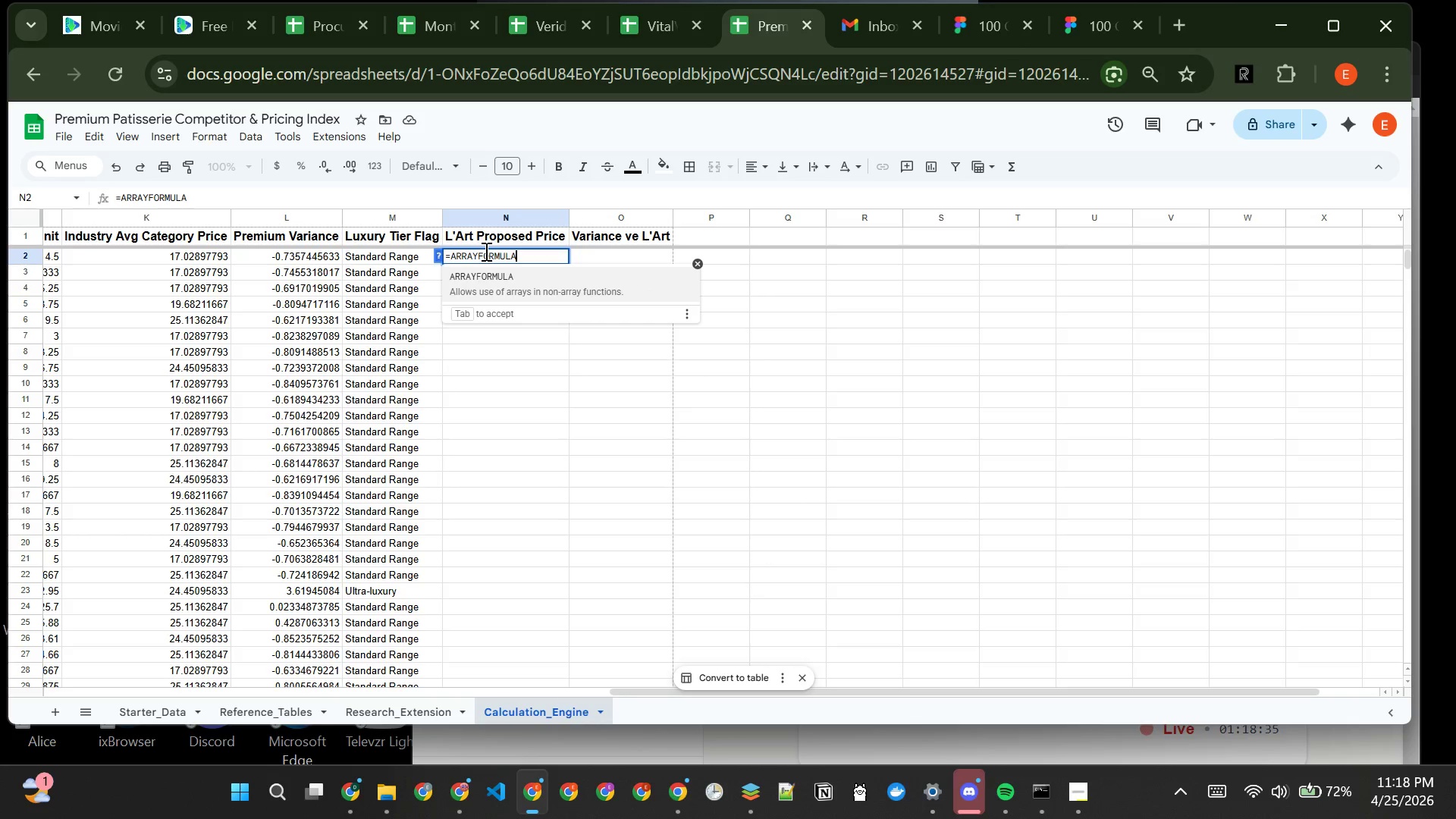 
wait(5.52)
 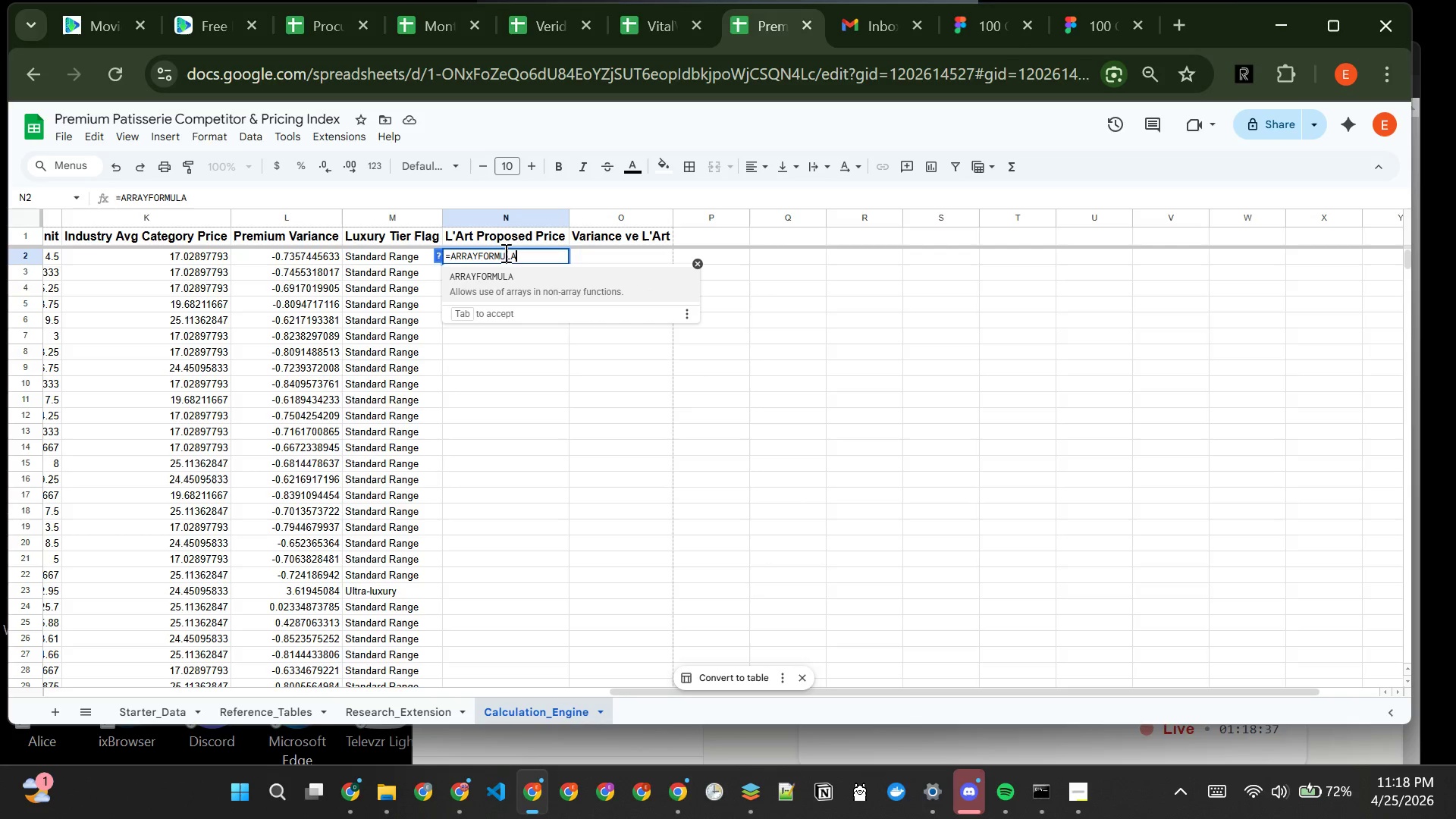 
type((IF(A2:A)
 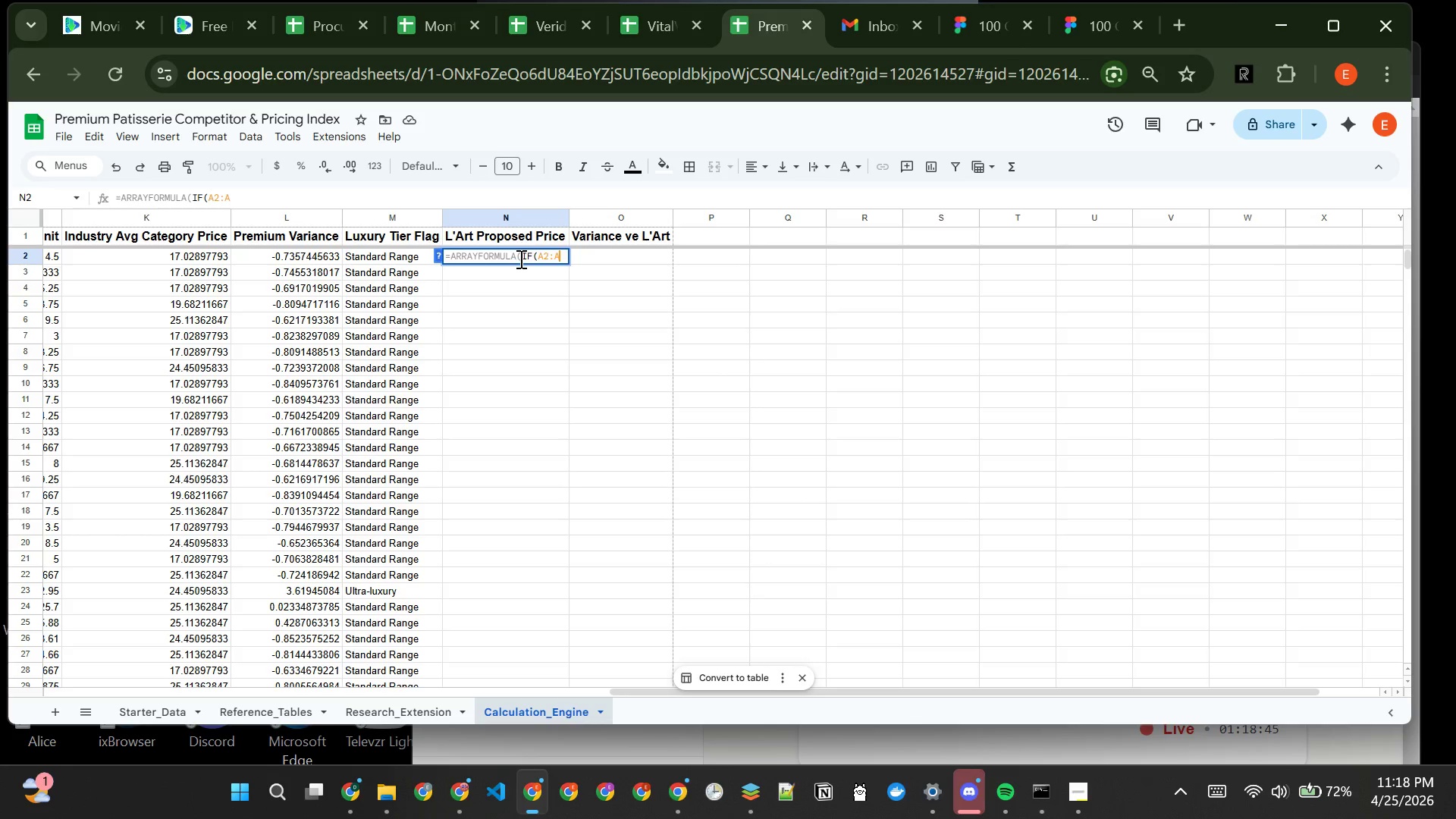 
wait(5.56)
 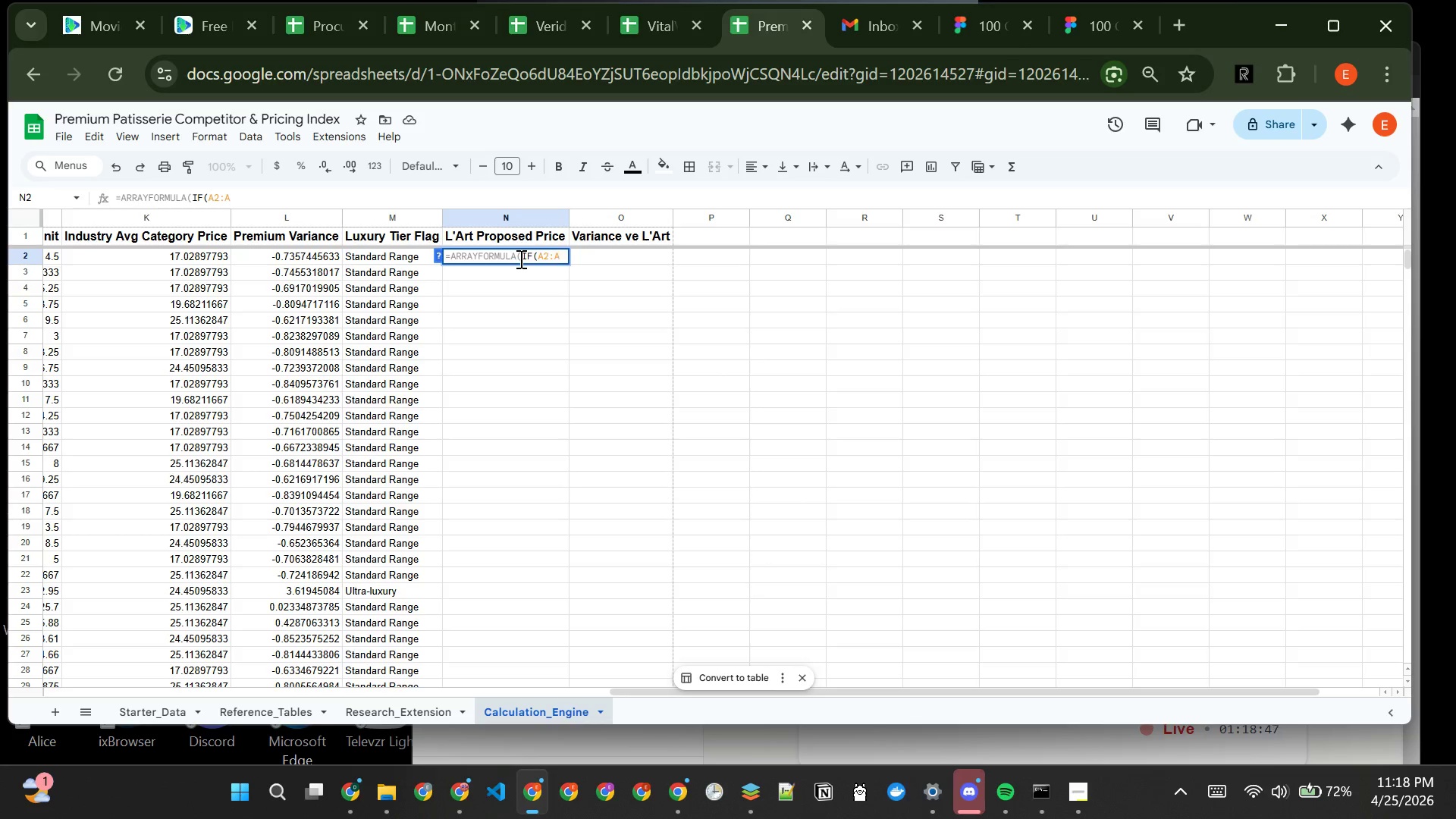 
key(Equal)
 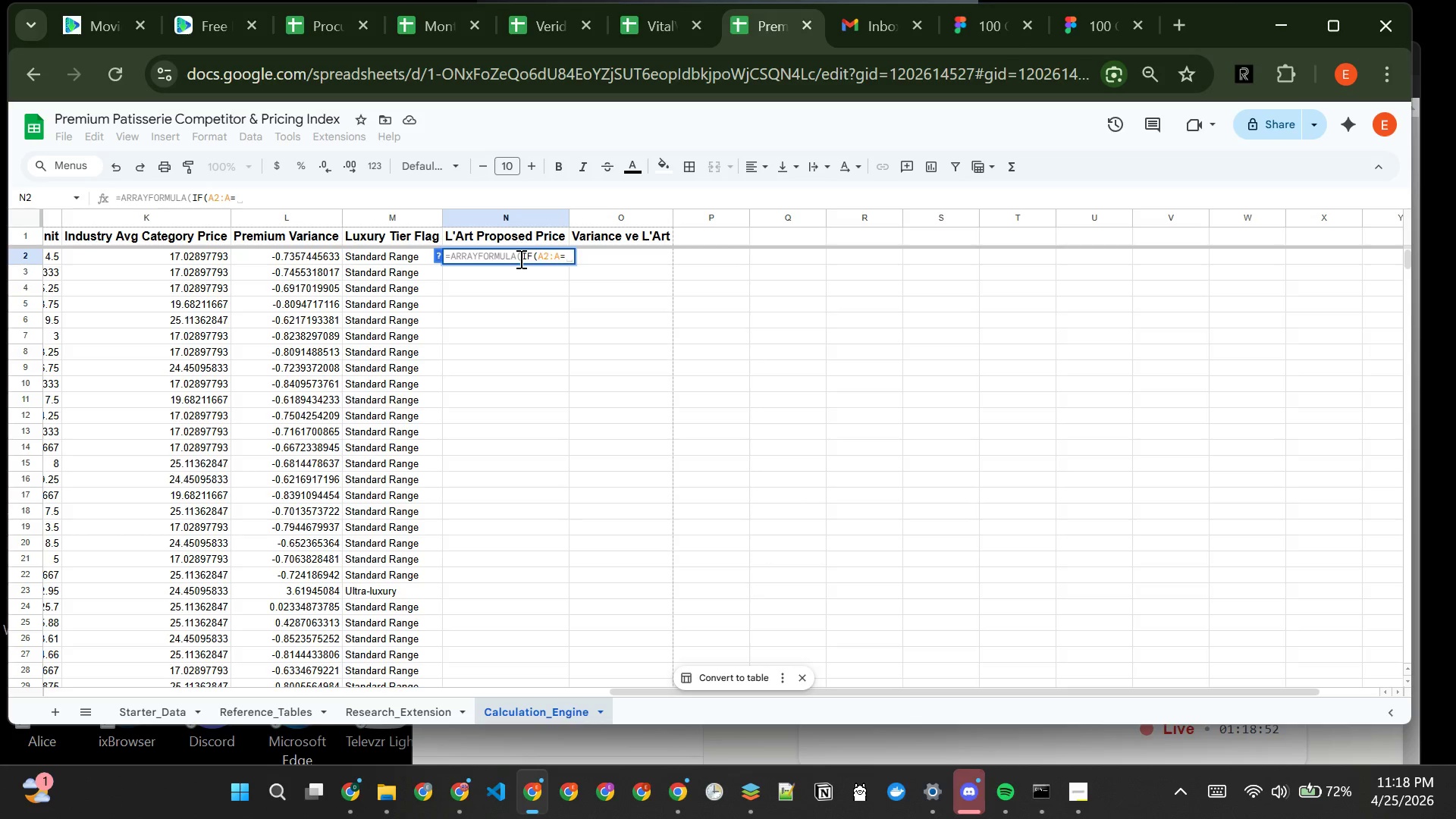 
key(Shift+Quote)
 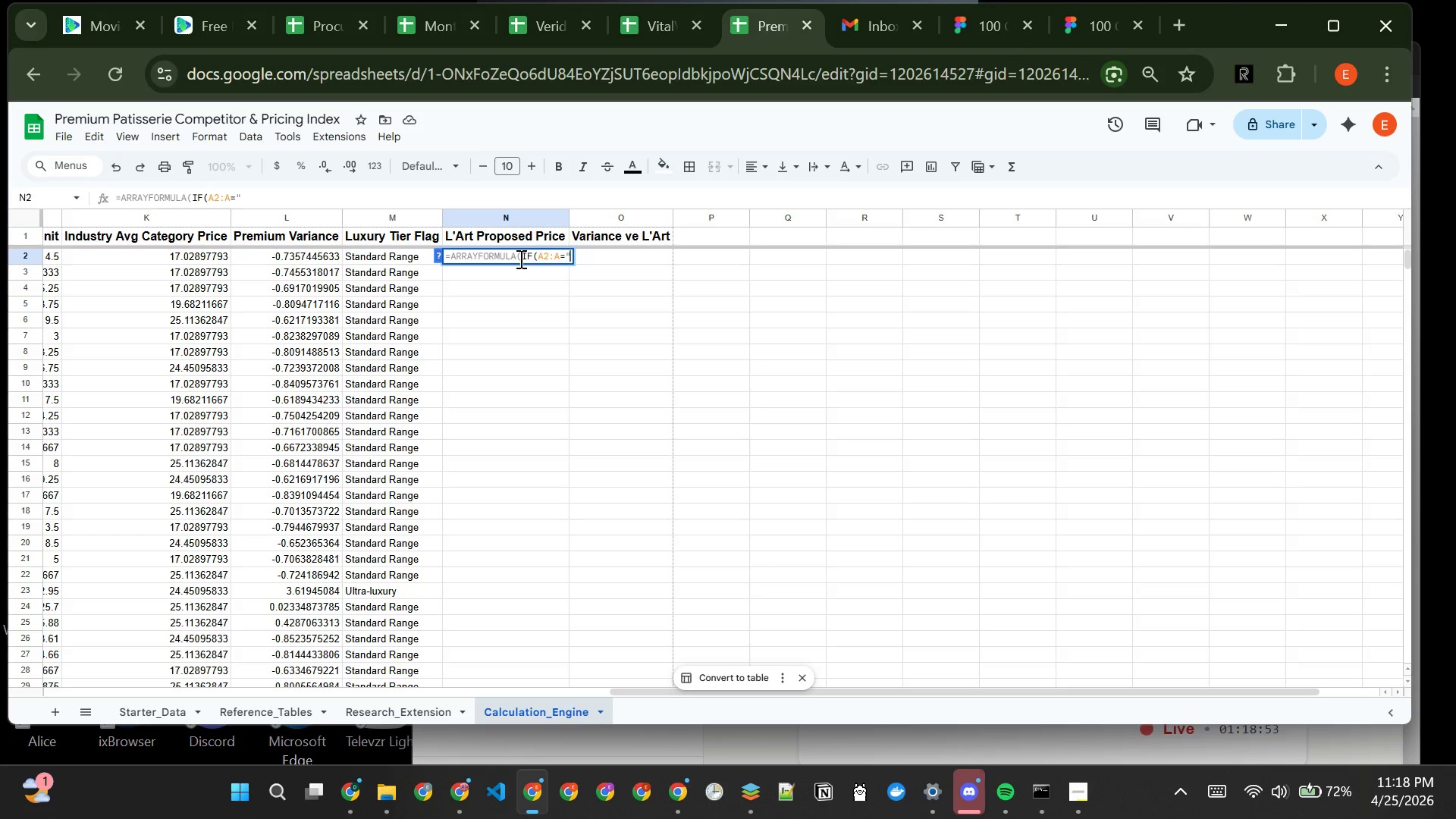 
key(Shift+Quote)
 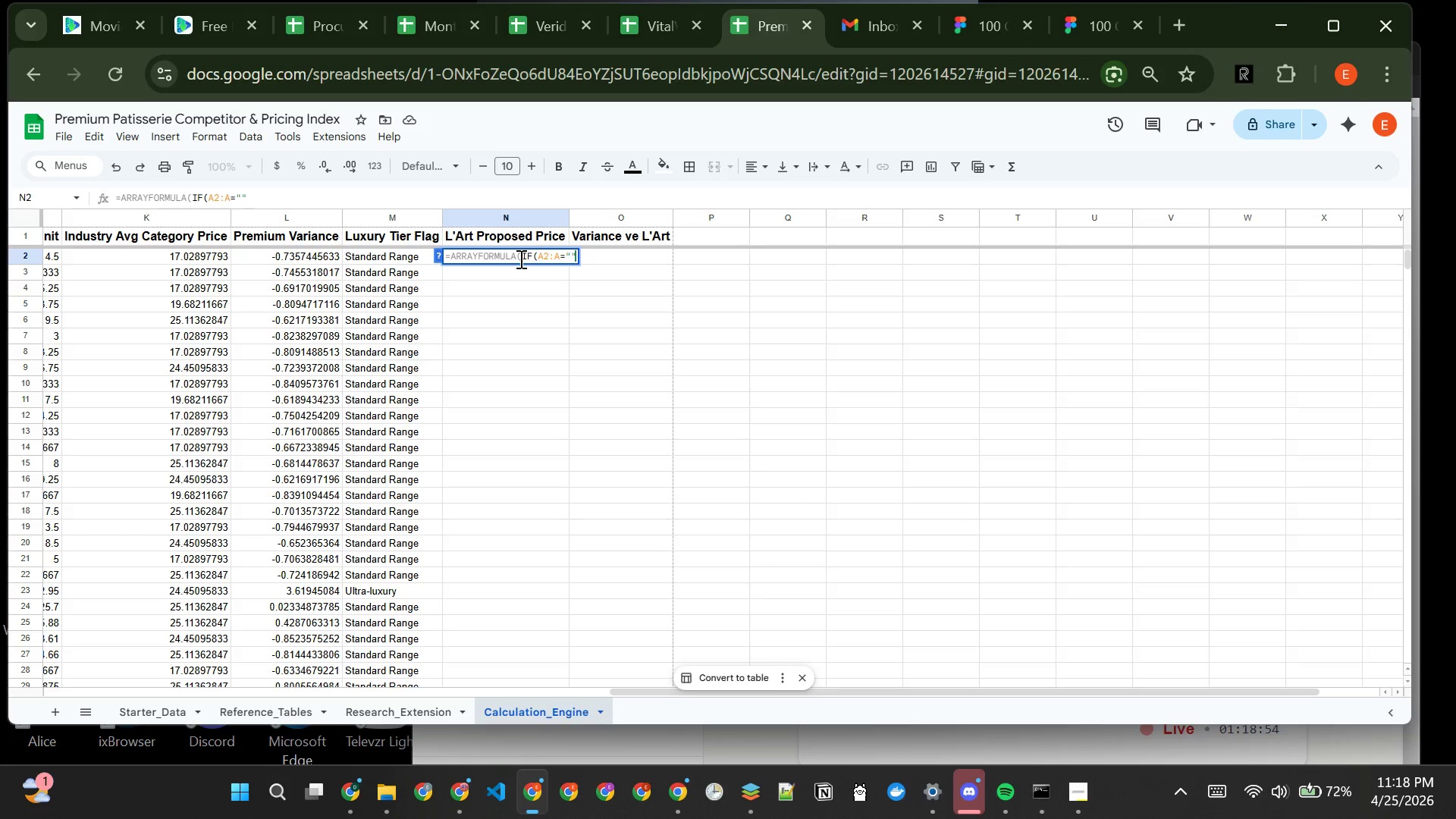 
key(Comma)
 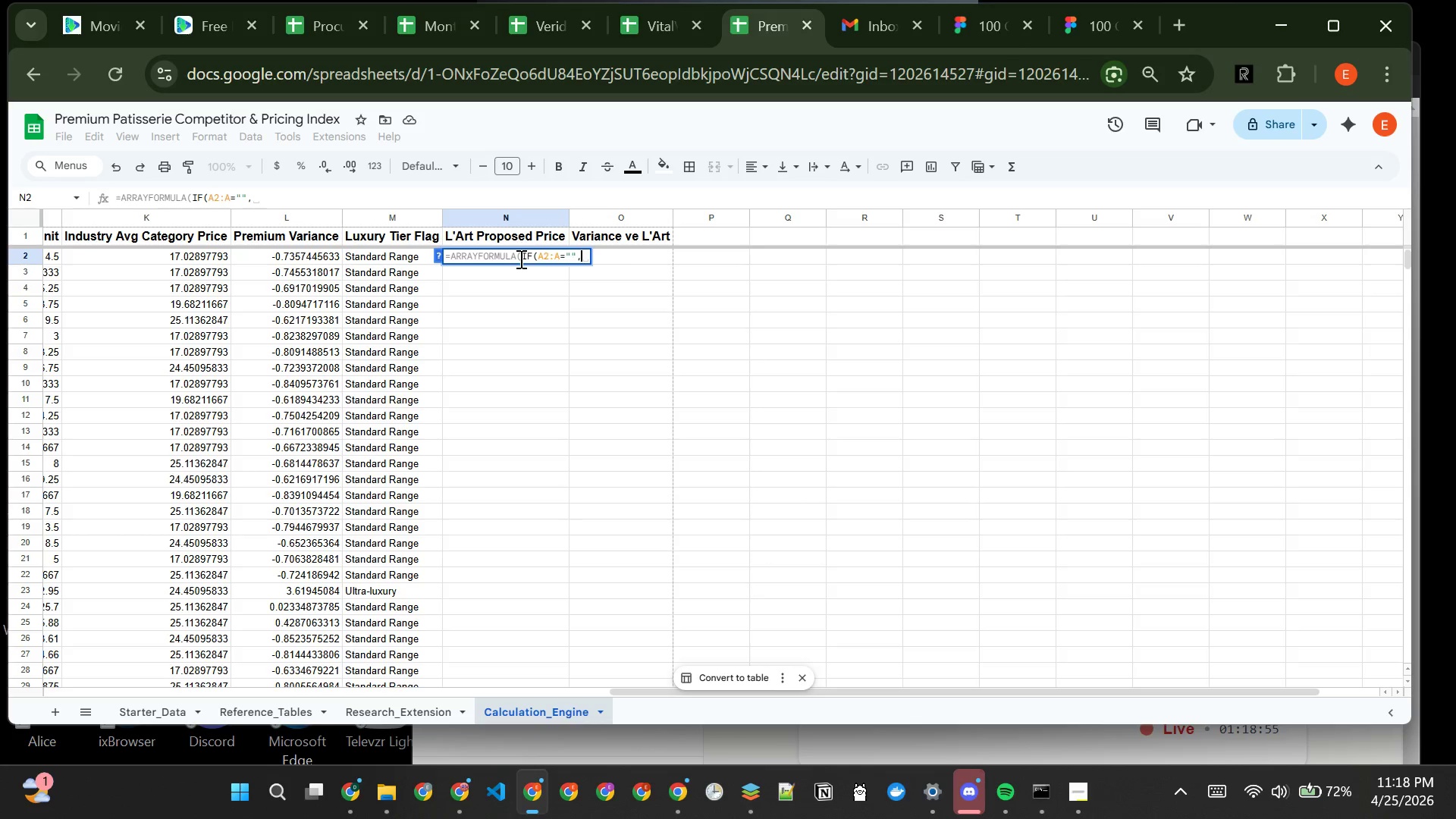 
key(Shift+Quote)
 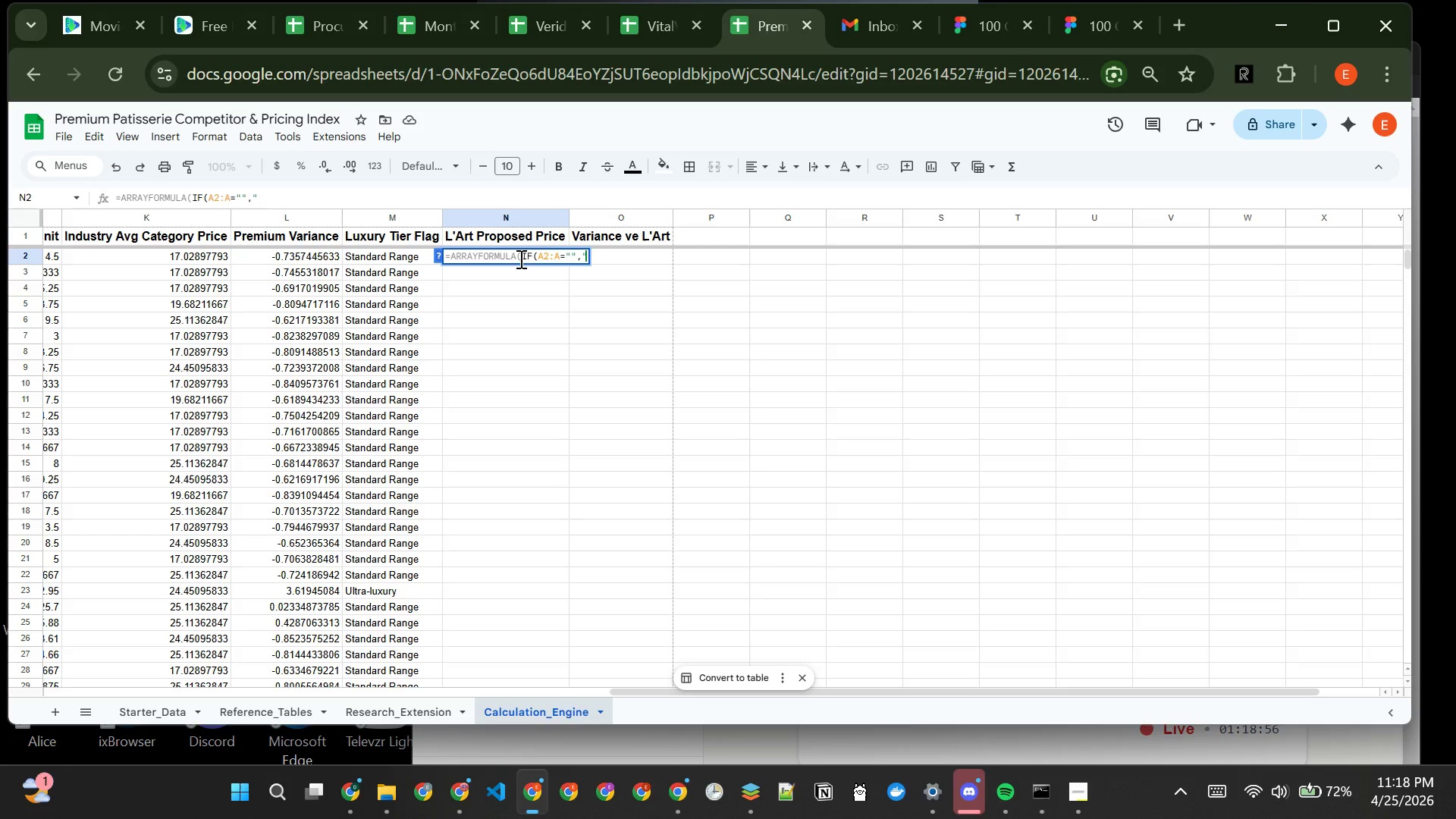 
key(Shift+Quote)
 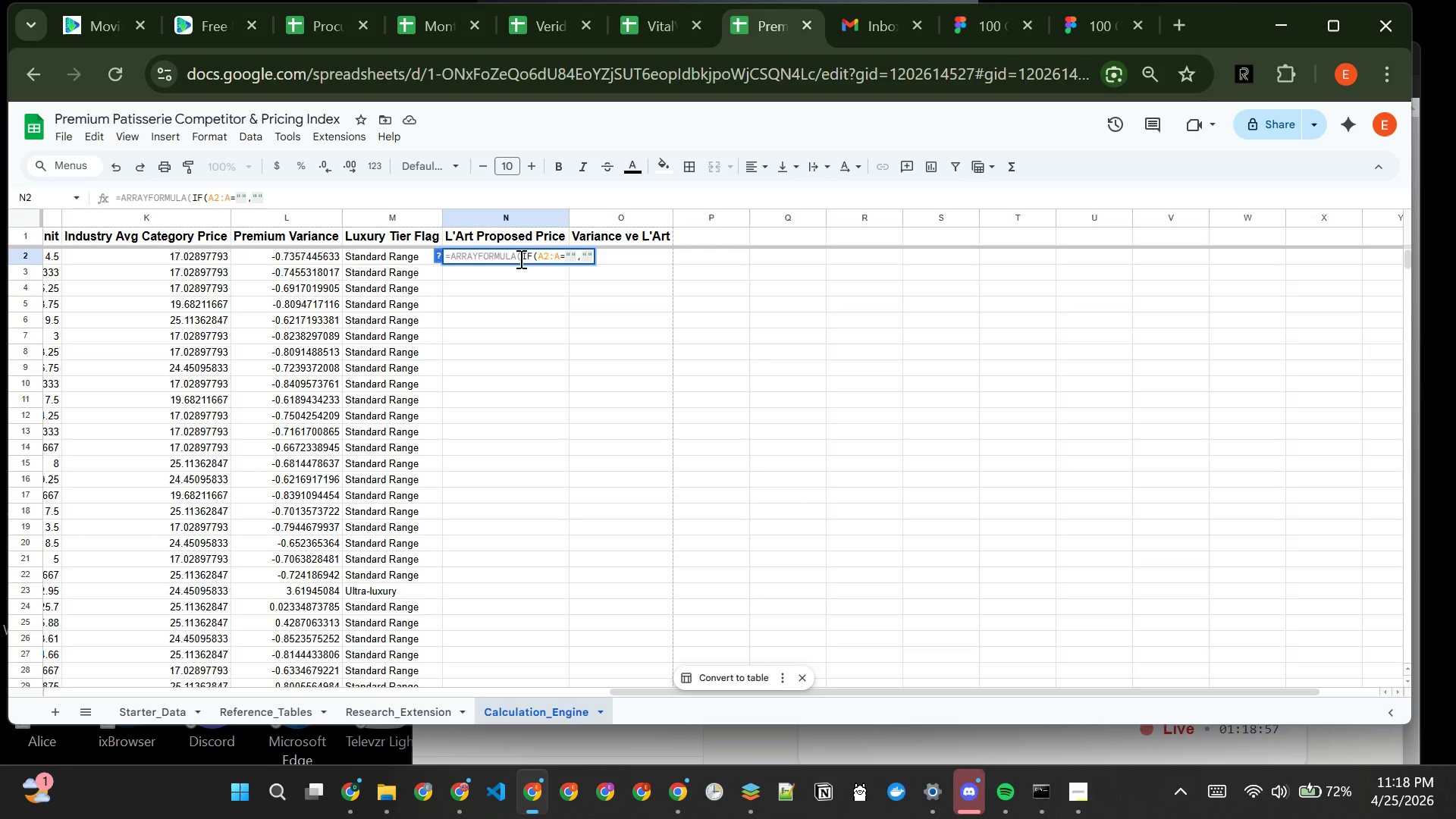 
key(Comma)
 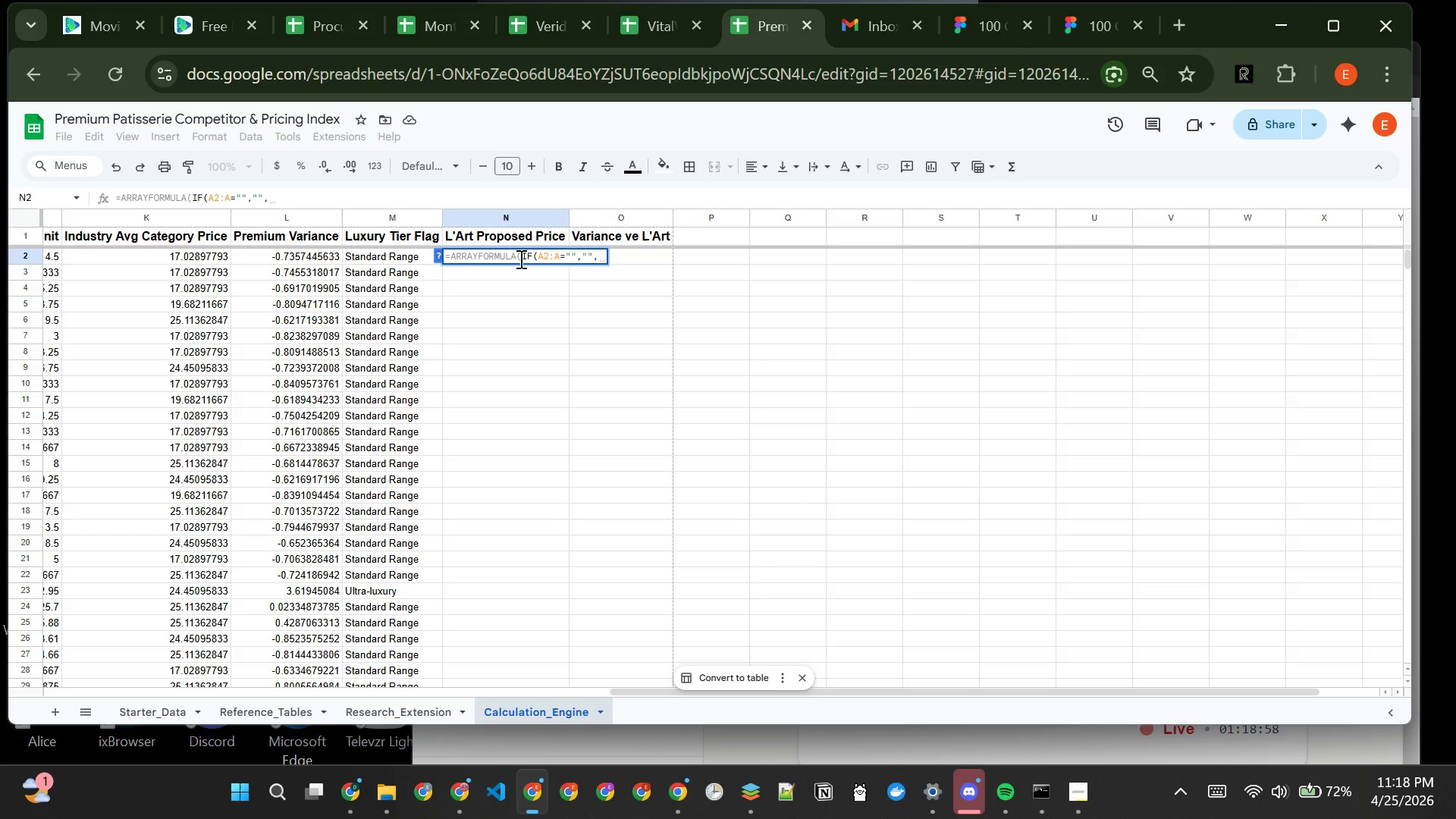 
key(4)
 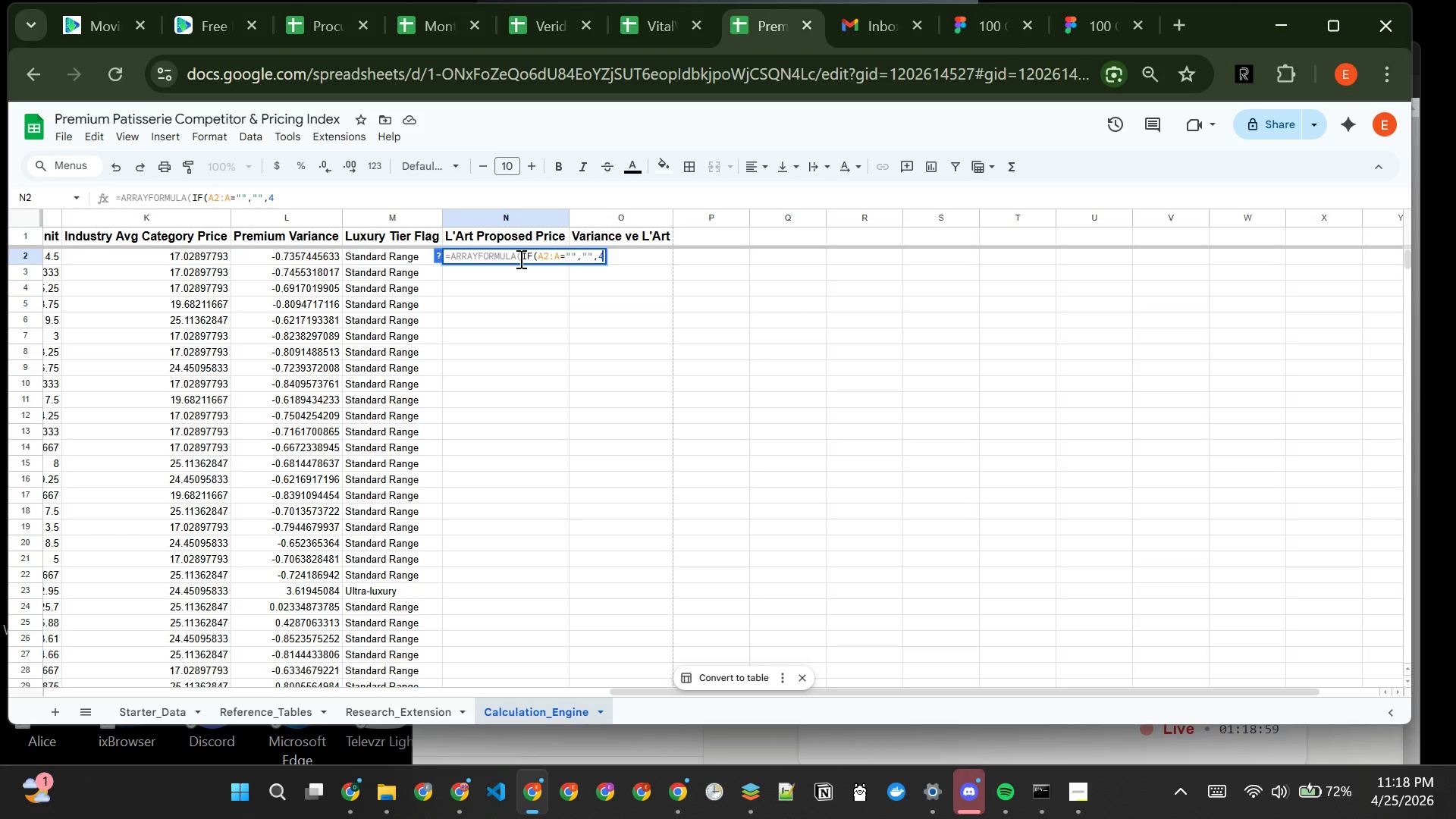 
key(Period)
 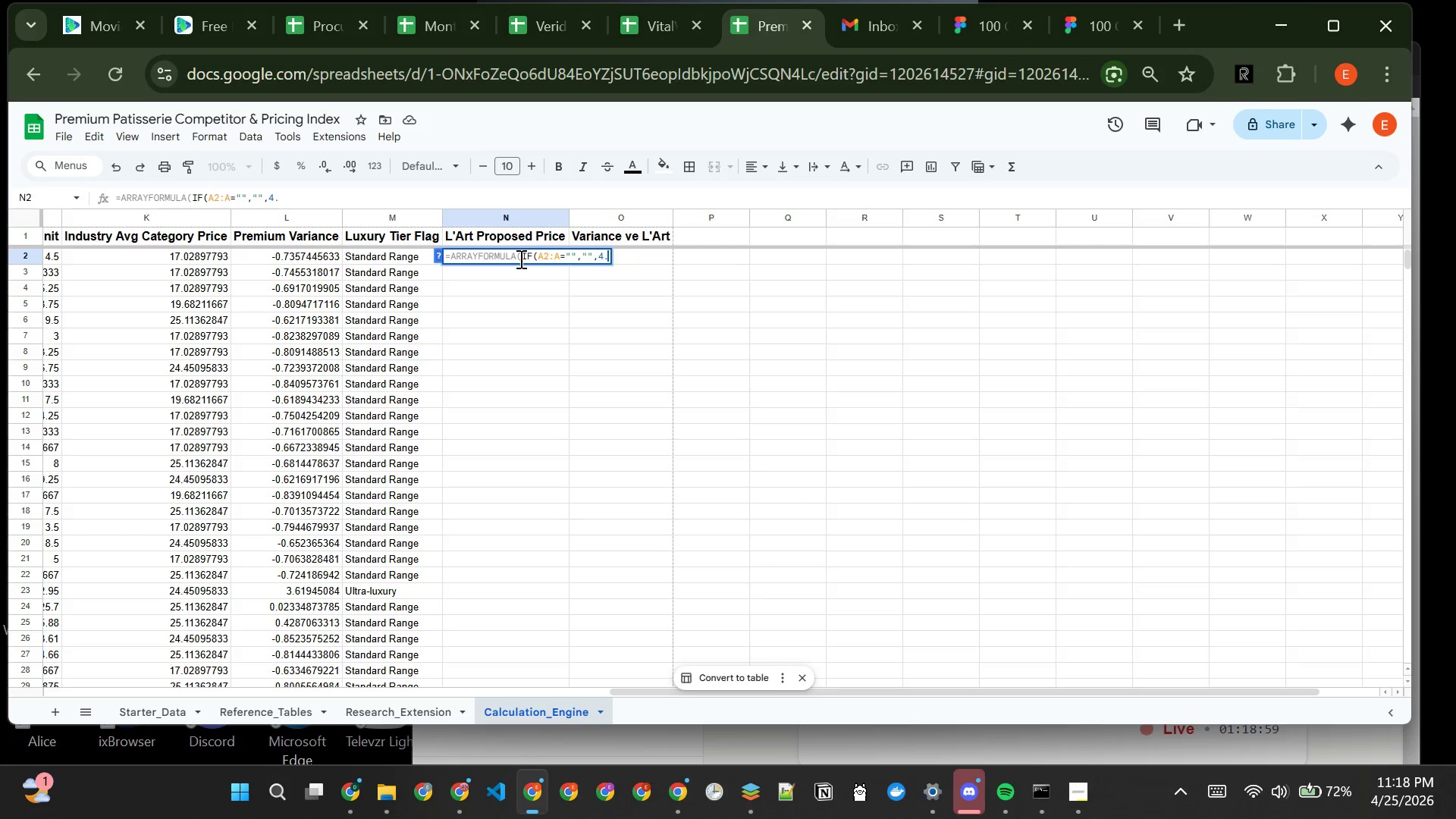 
key(5)
 